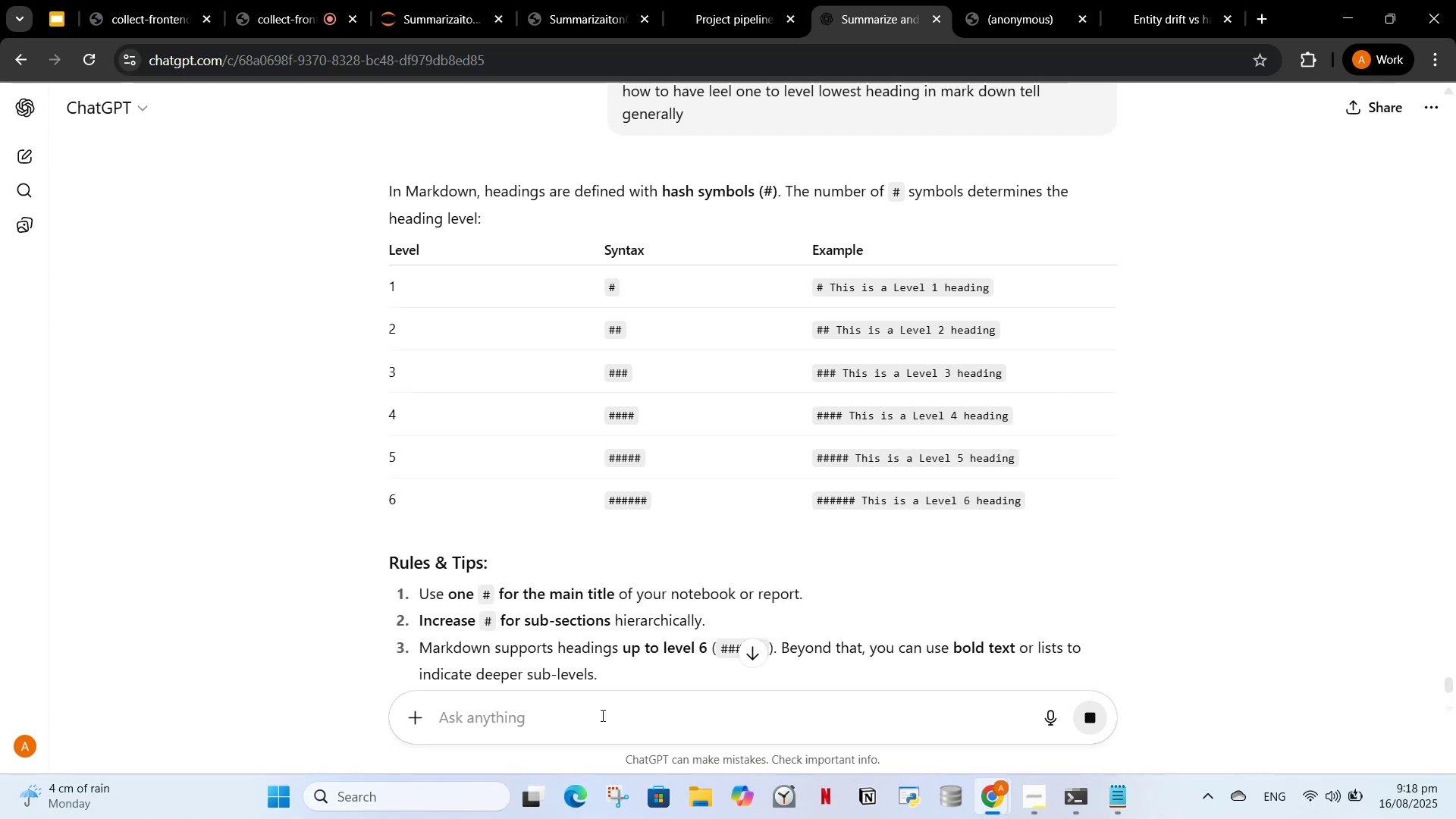 
wait(13.61)
 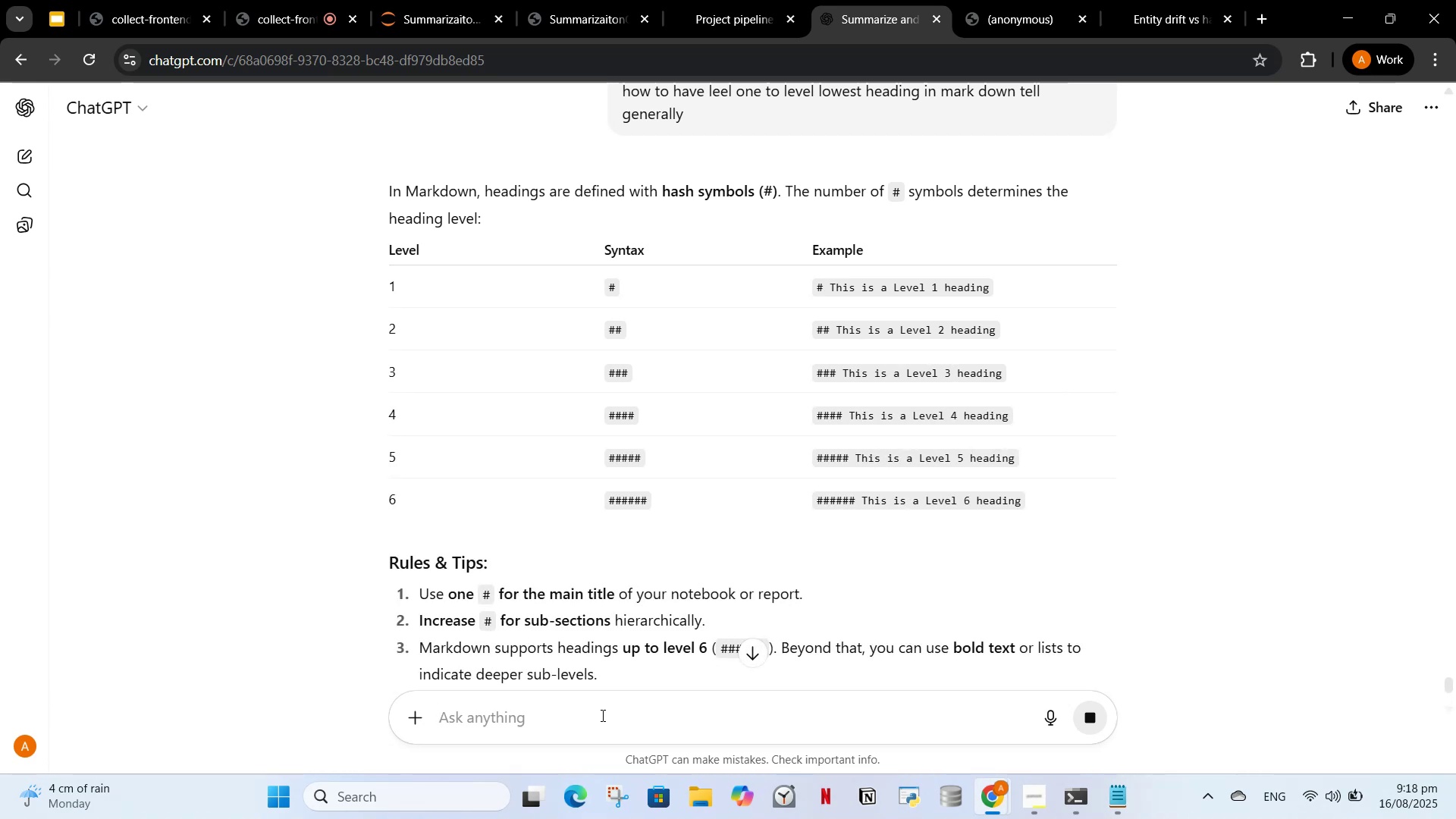 
left_click([720, 8])
 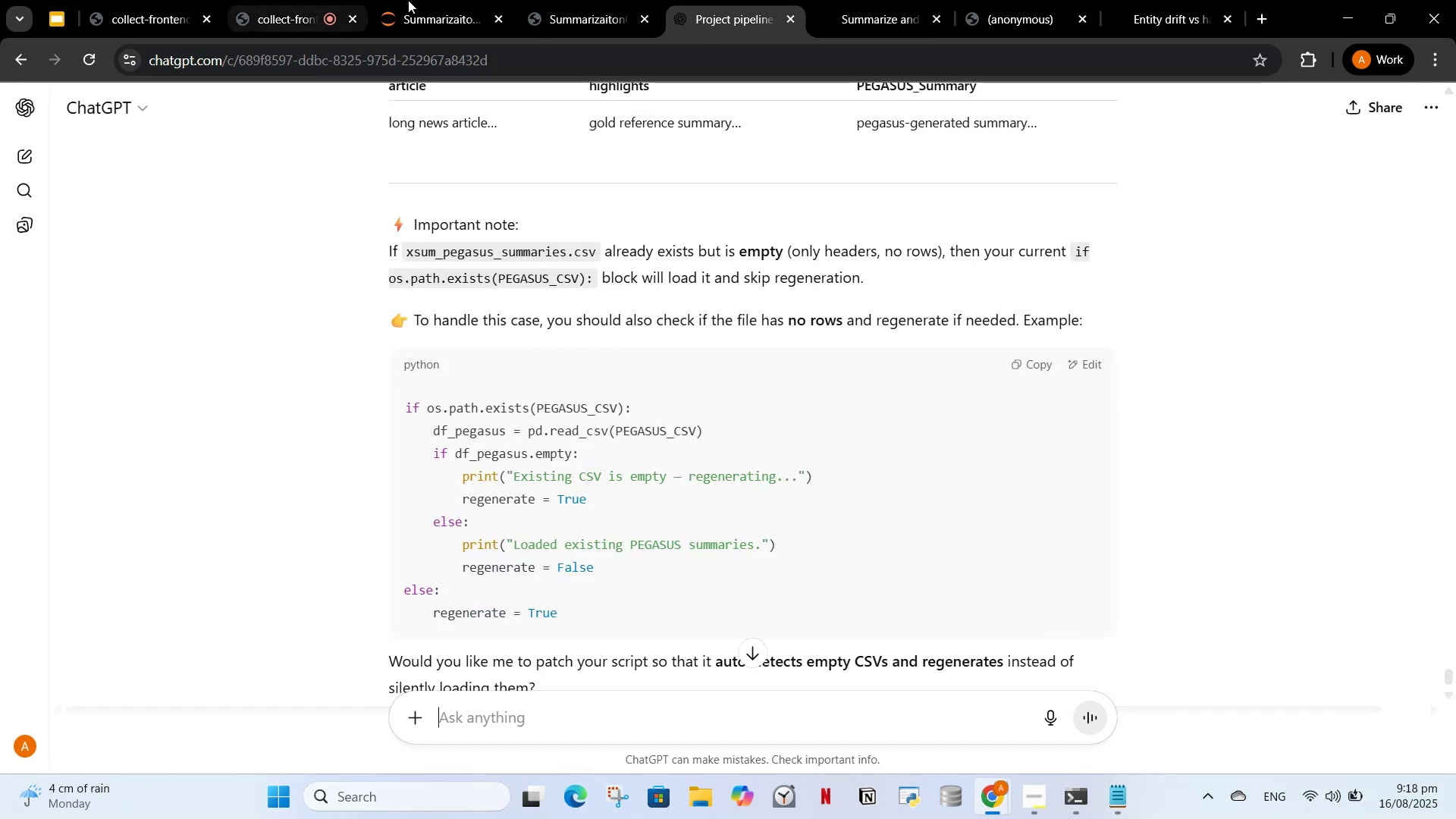 
left_click([604, 0])
 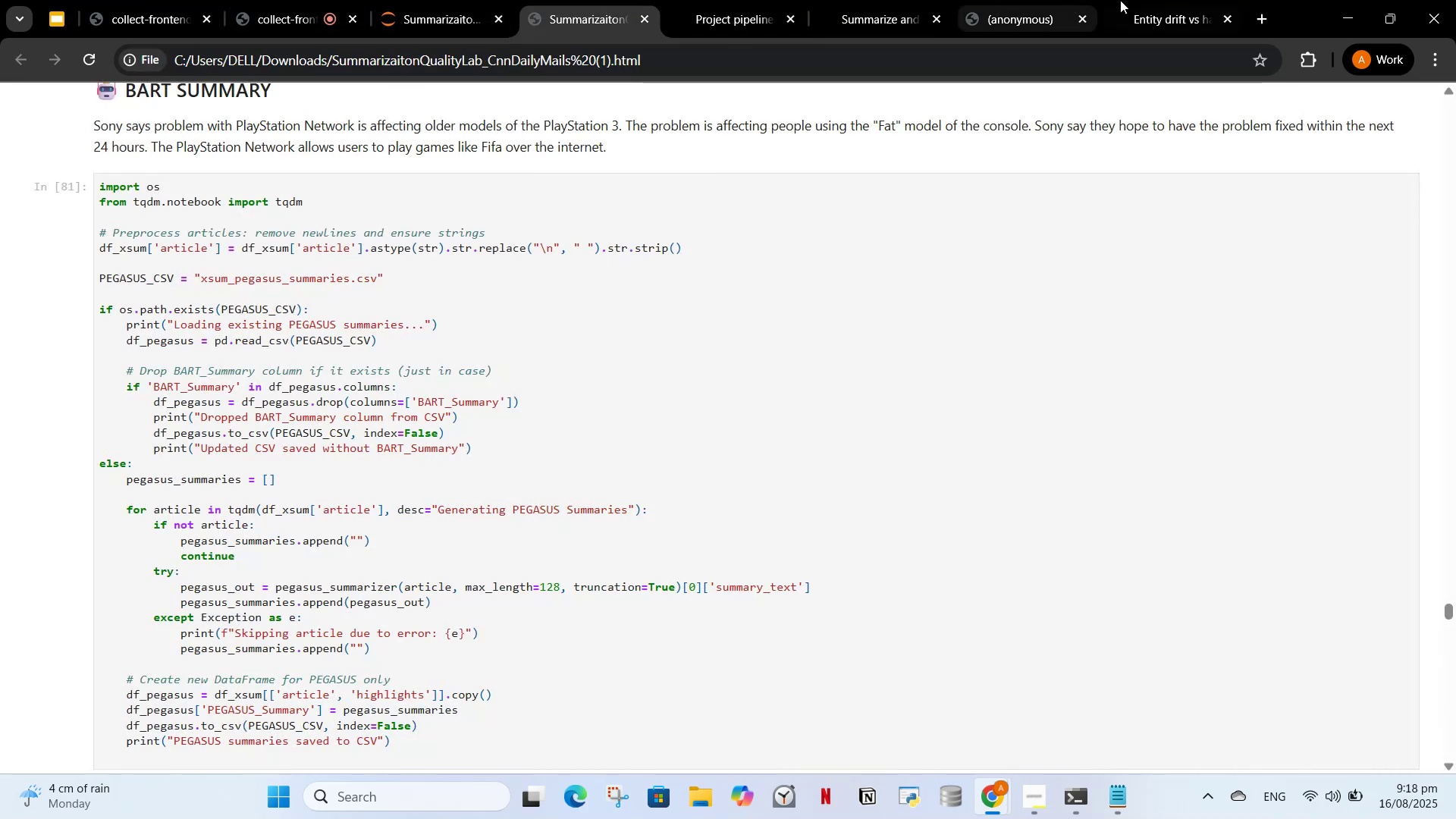 
left_click([1131, 0])
 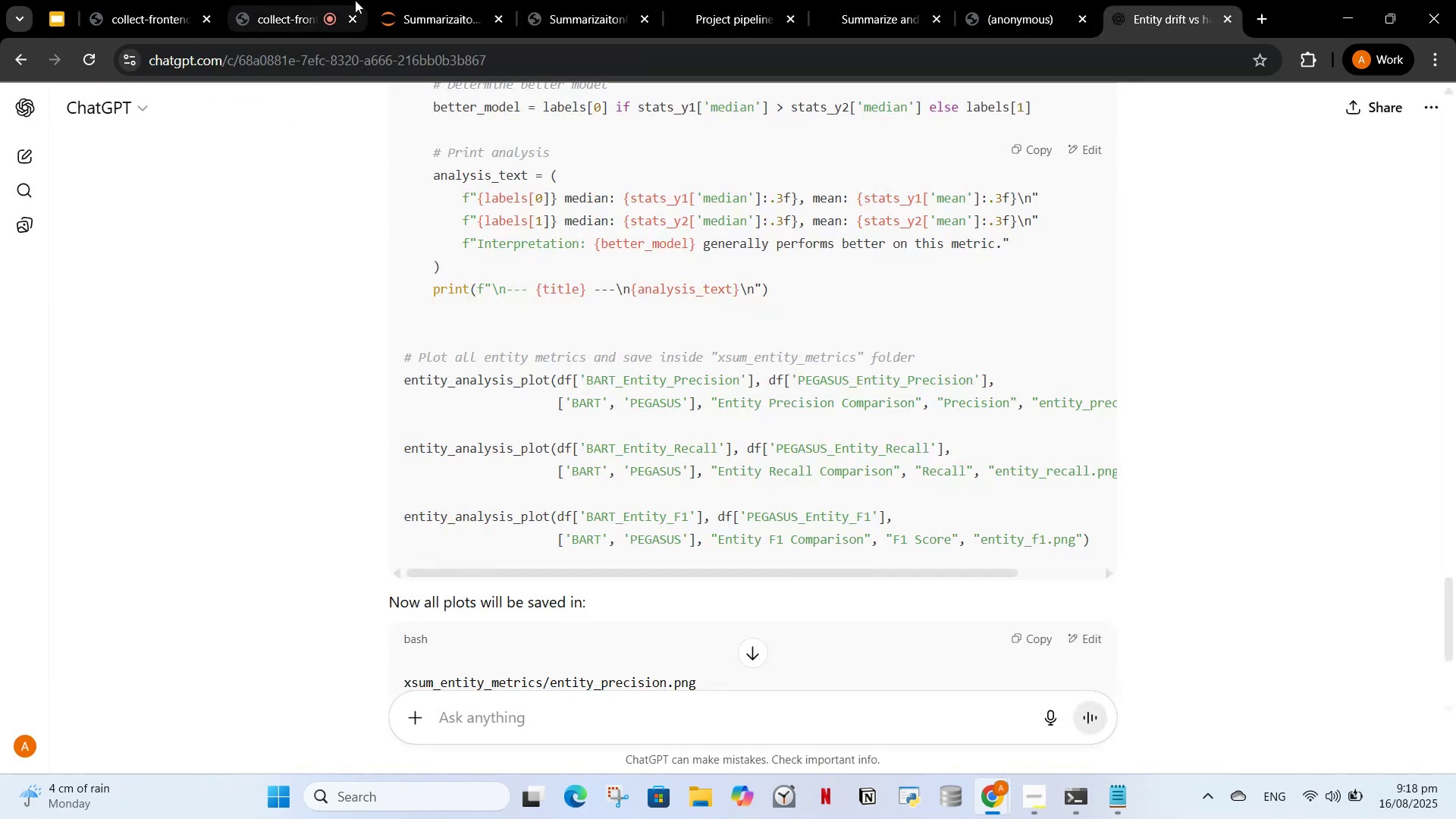 
left_click([386, 0])
 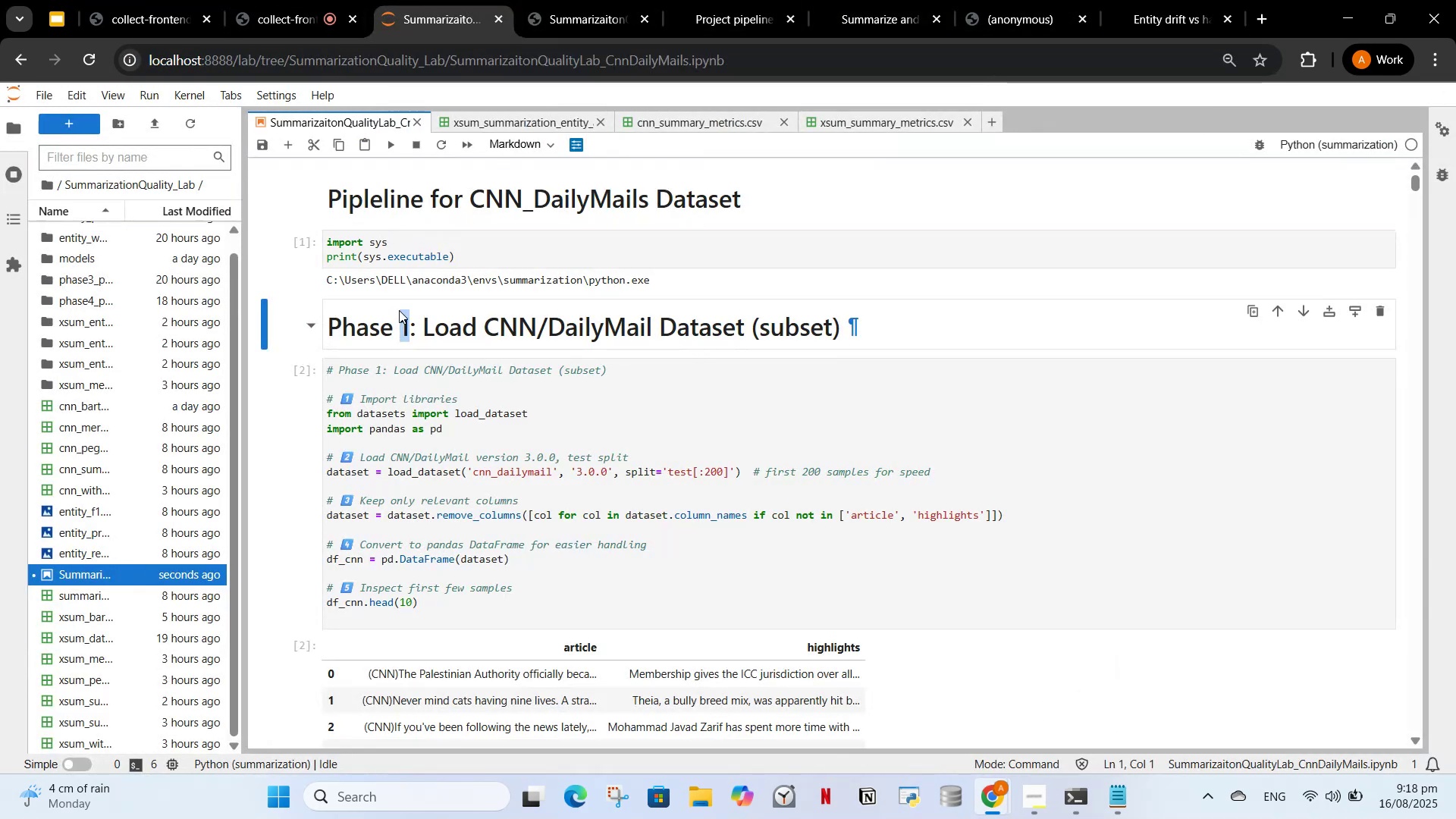 
left_click([333, 313])
 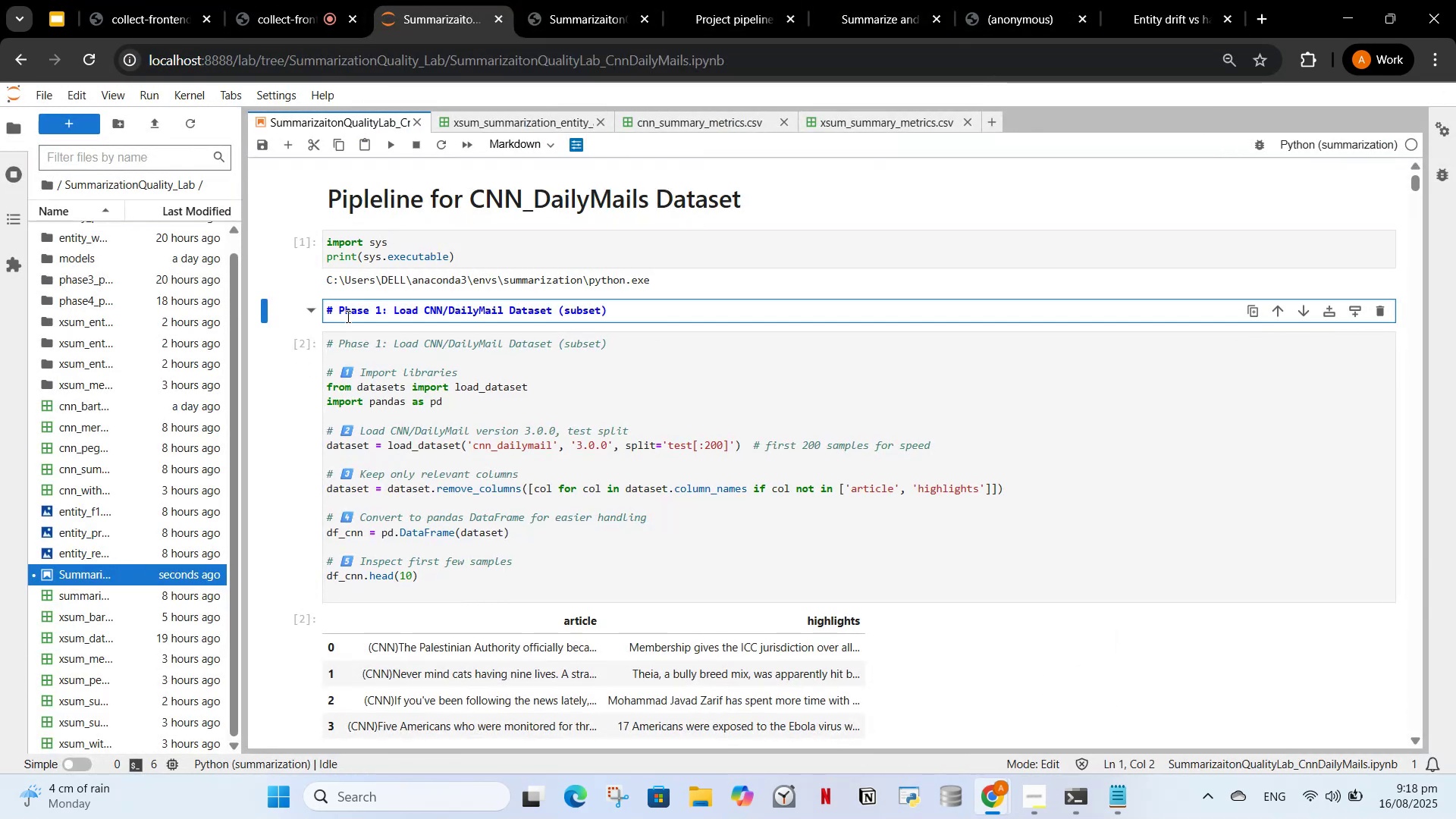 
key(Shift+3)
 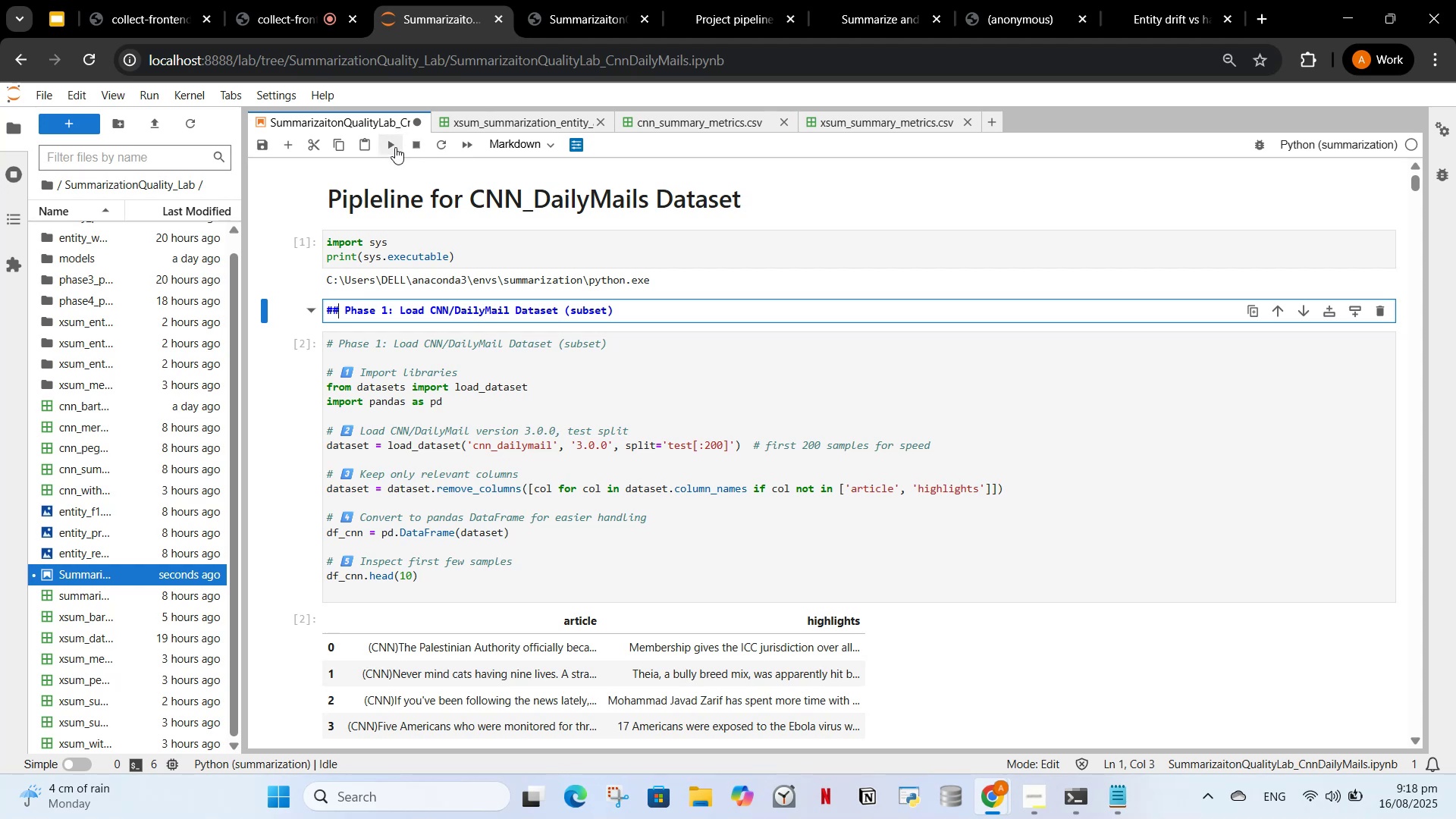 
left_click([391, 146])
 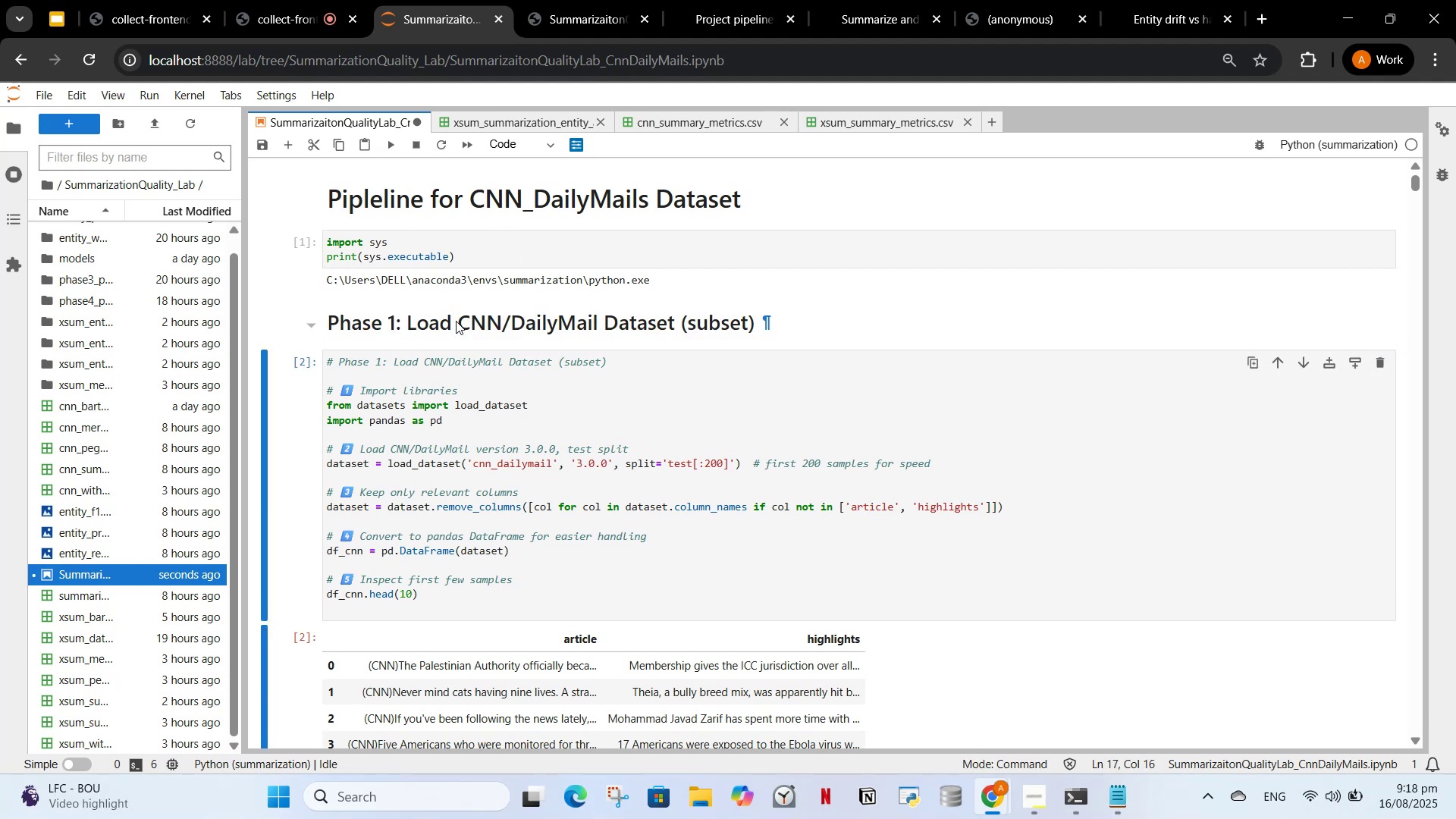 
left_click([441, 366])
 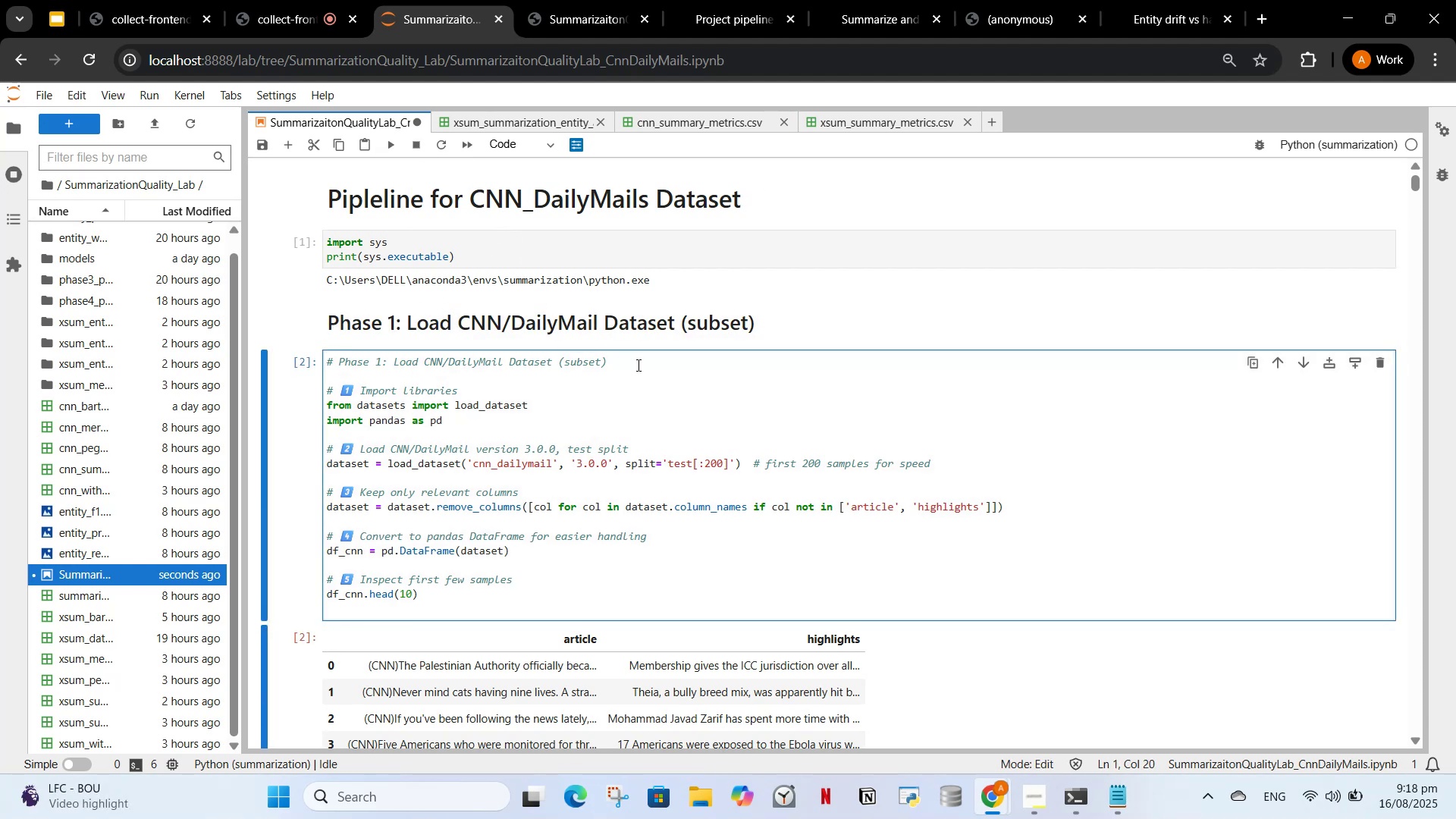 
left_click([637, 365])
 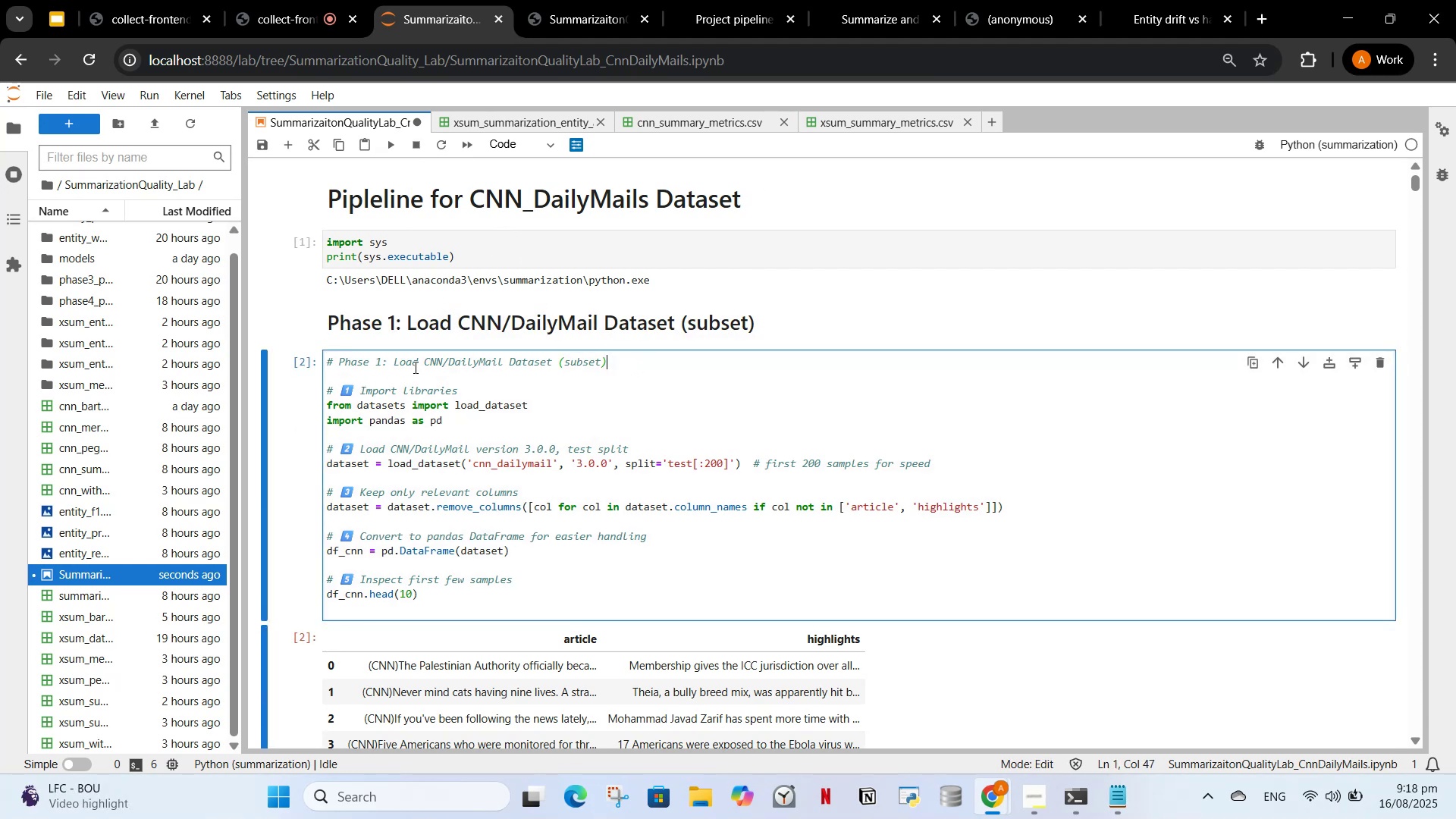 
wait(8.48)
 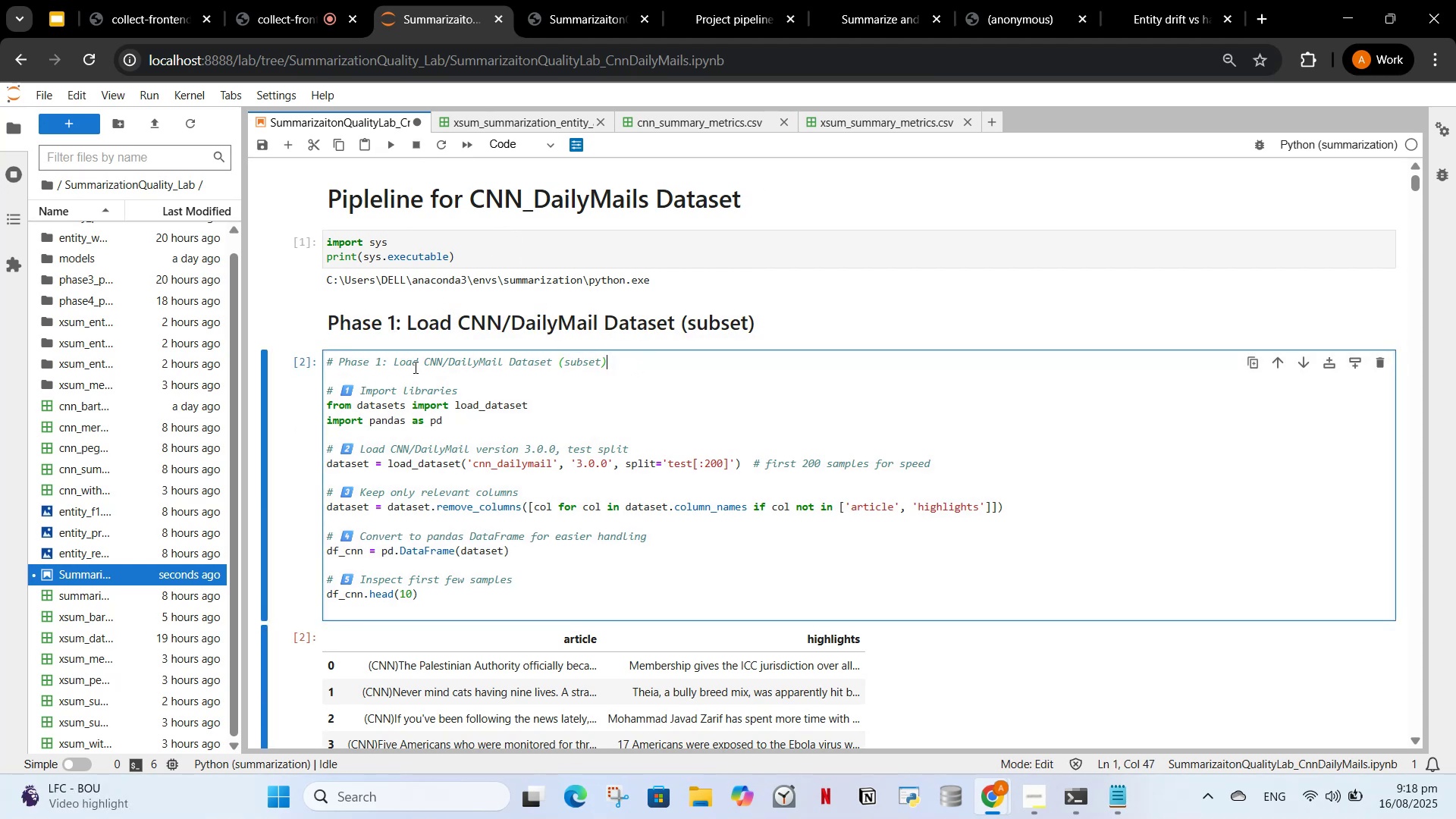 
left_click_drag(start_coordinate=[1418, 184], to_coordinate=[1399, 712])
 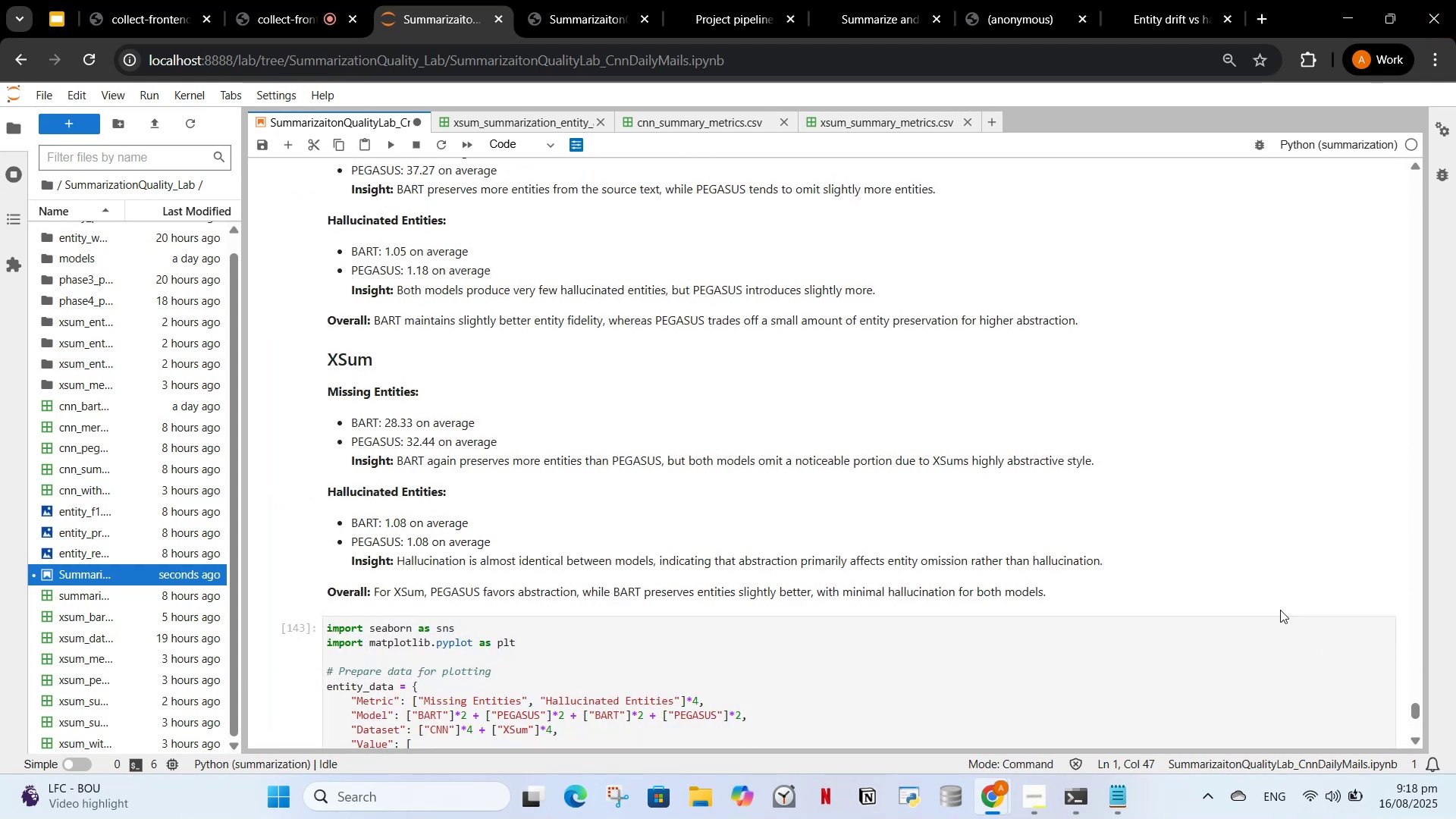 
scroll: coordinate [1223, 516], scroll_direction: down, amount: 10.0
 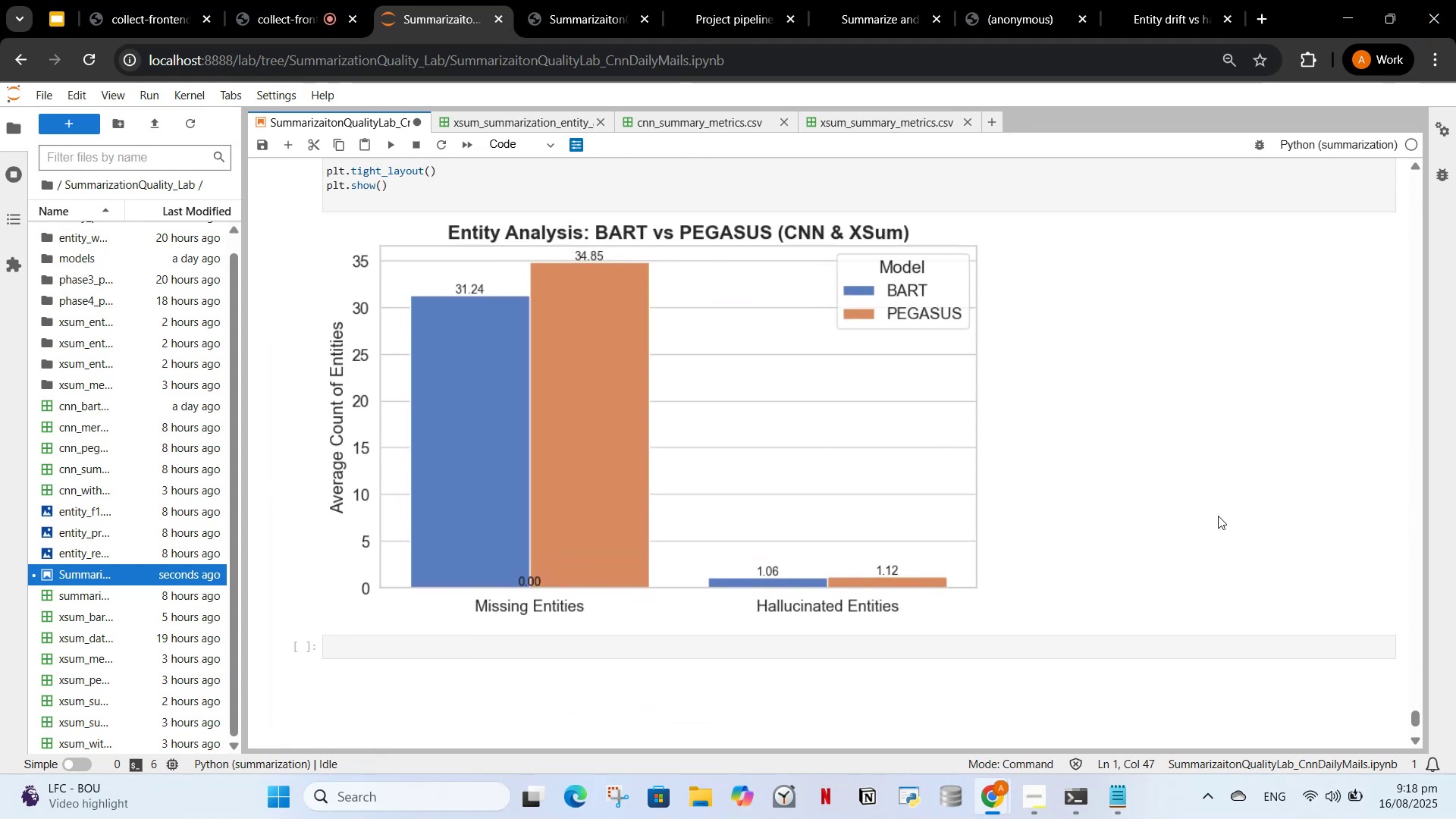 
scroll: coordinate [1203, 513], scroll_direction: up, amount: 1.0
 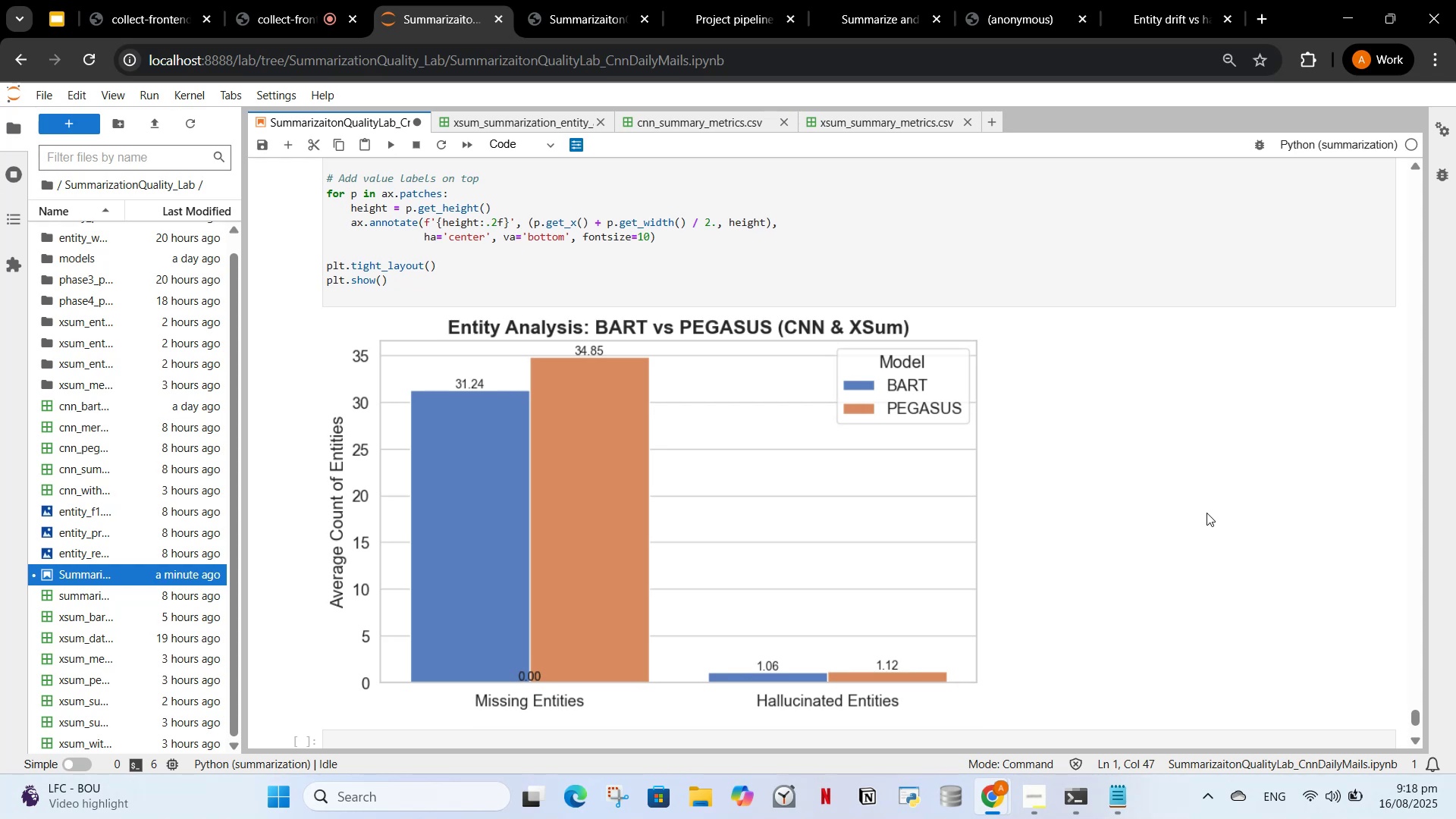 
wait(7.04)
 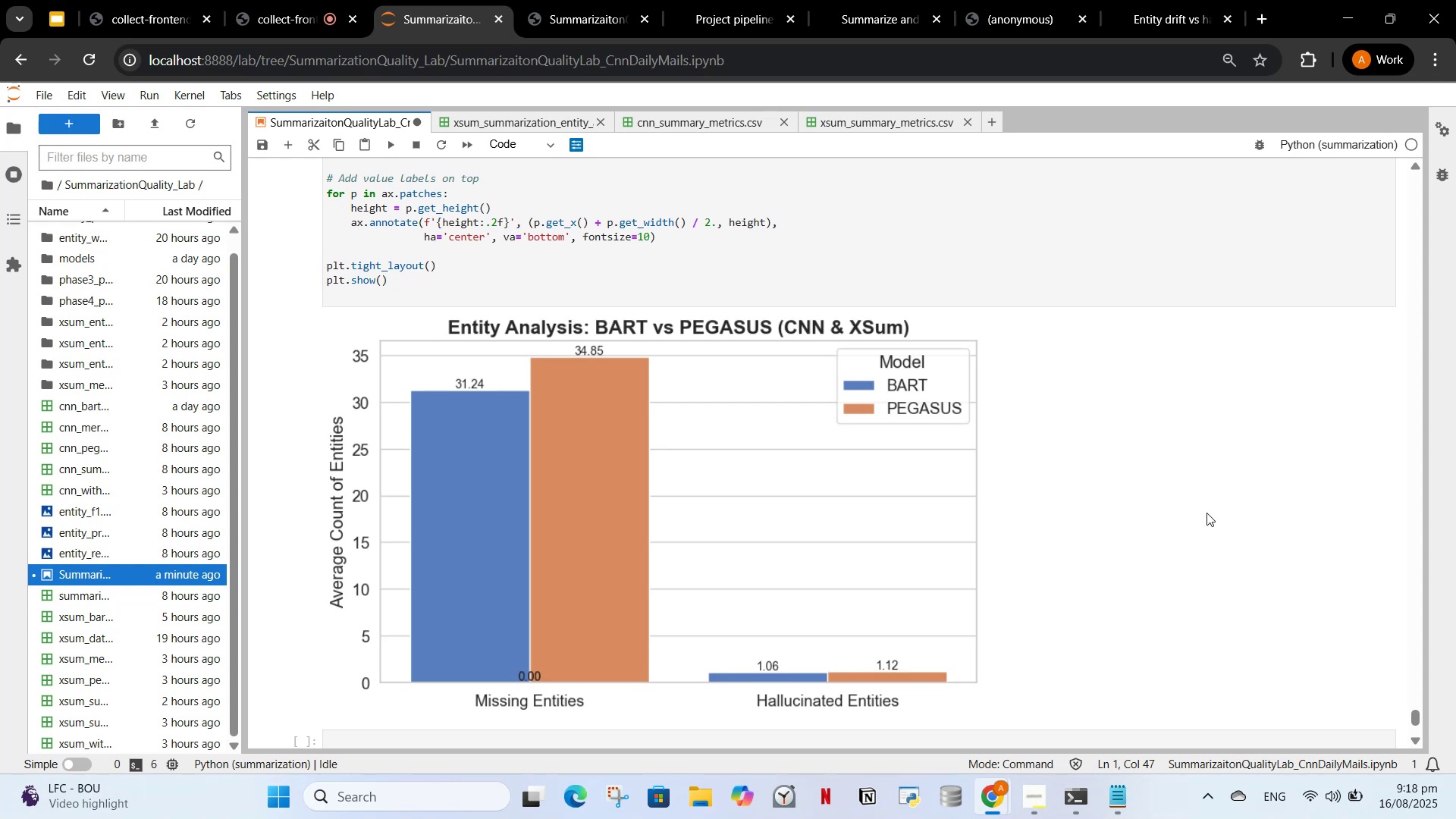 
mouse_move([128, 302])
 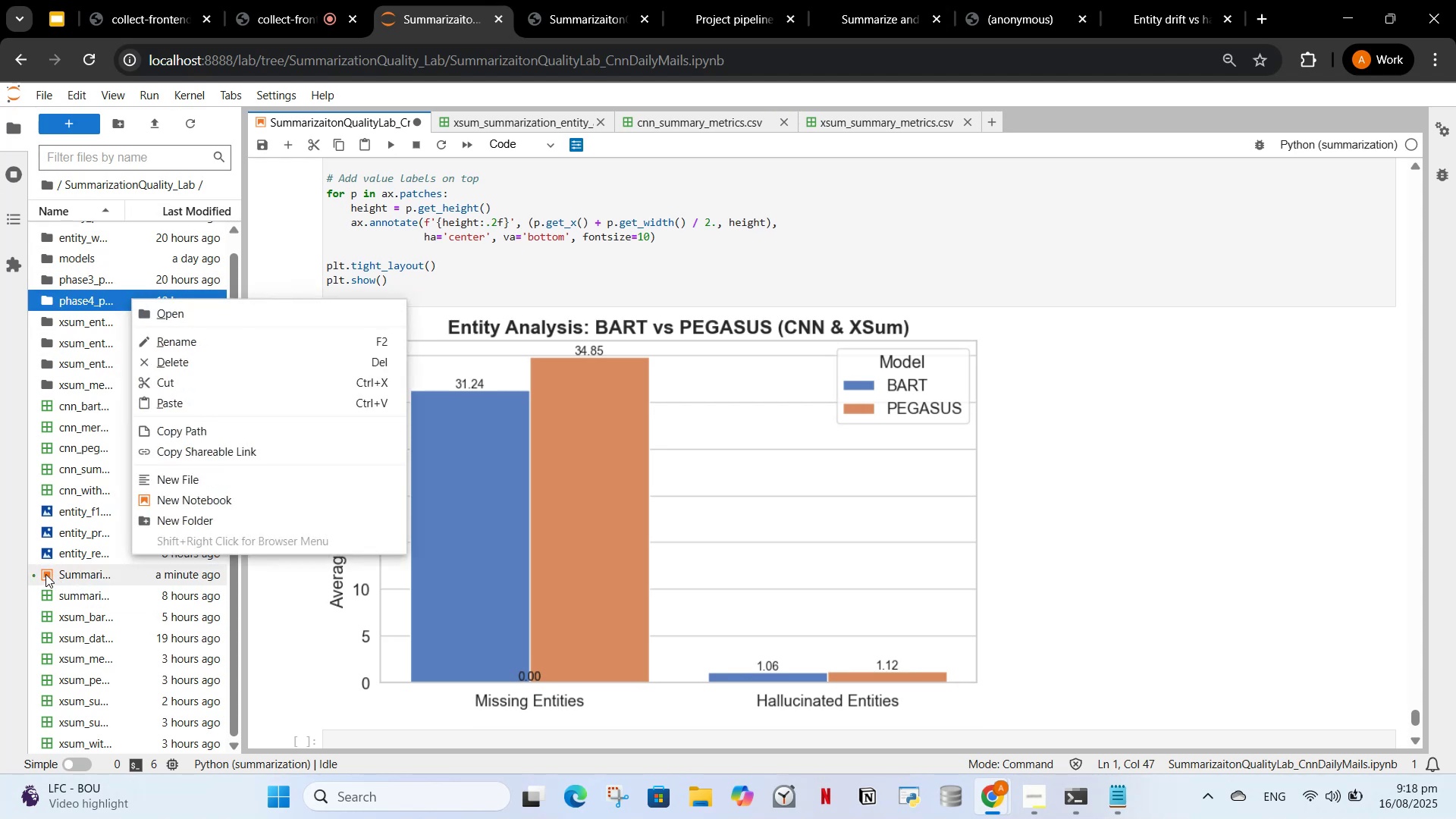 
left_click([10, 560])
 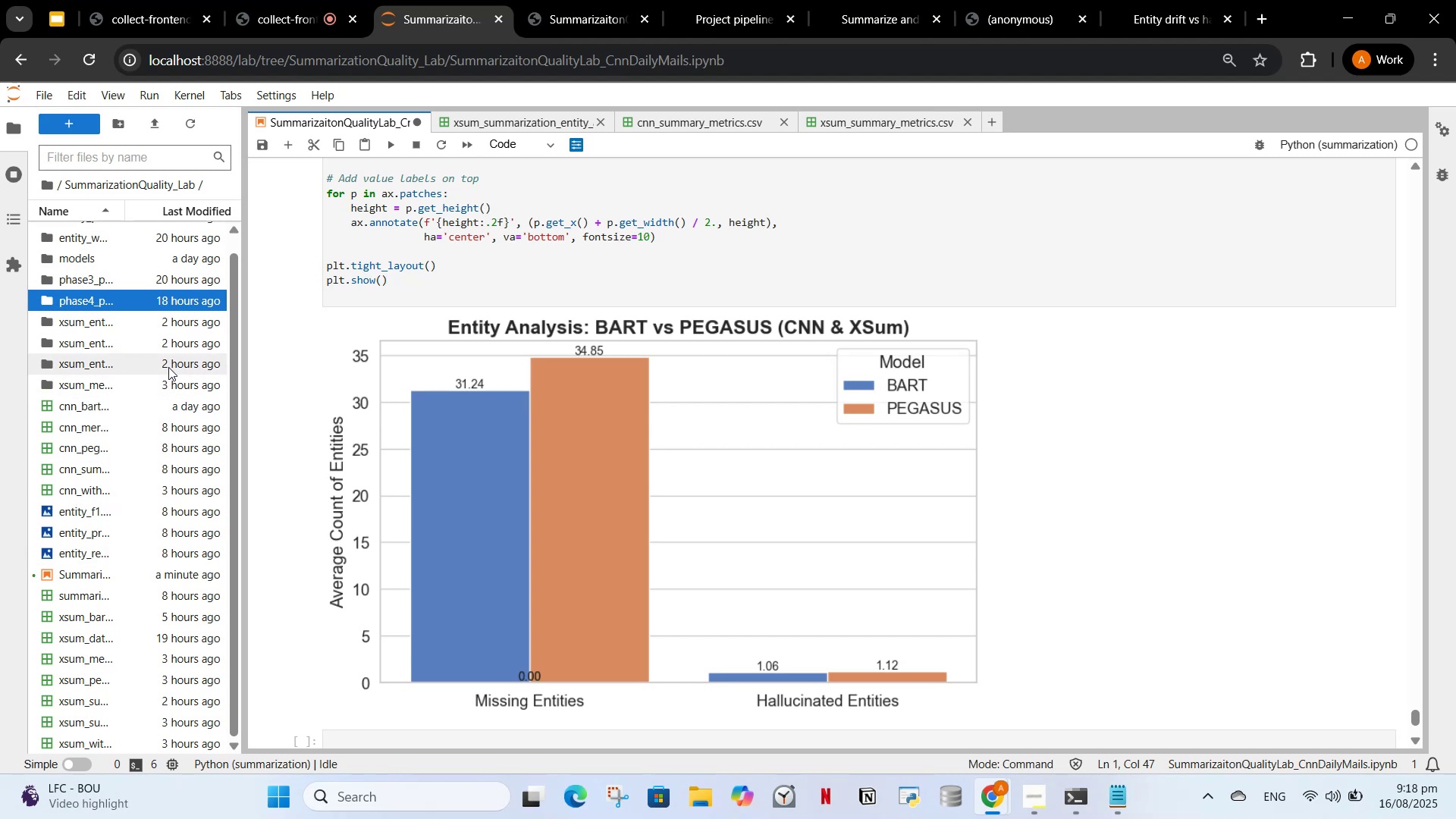 
left_click([168, 367])
 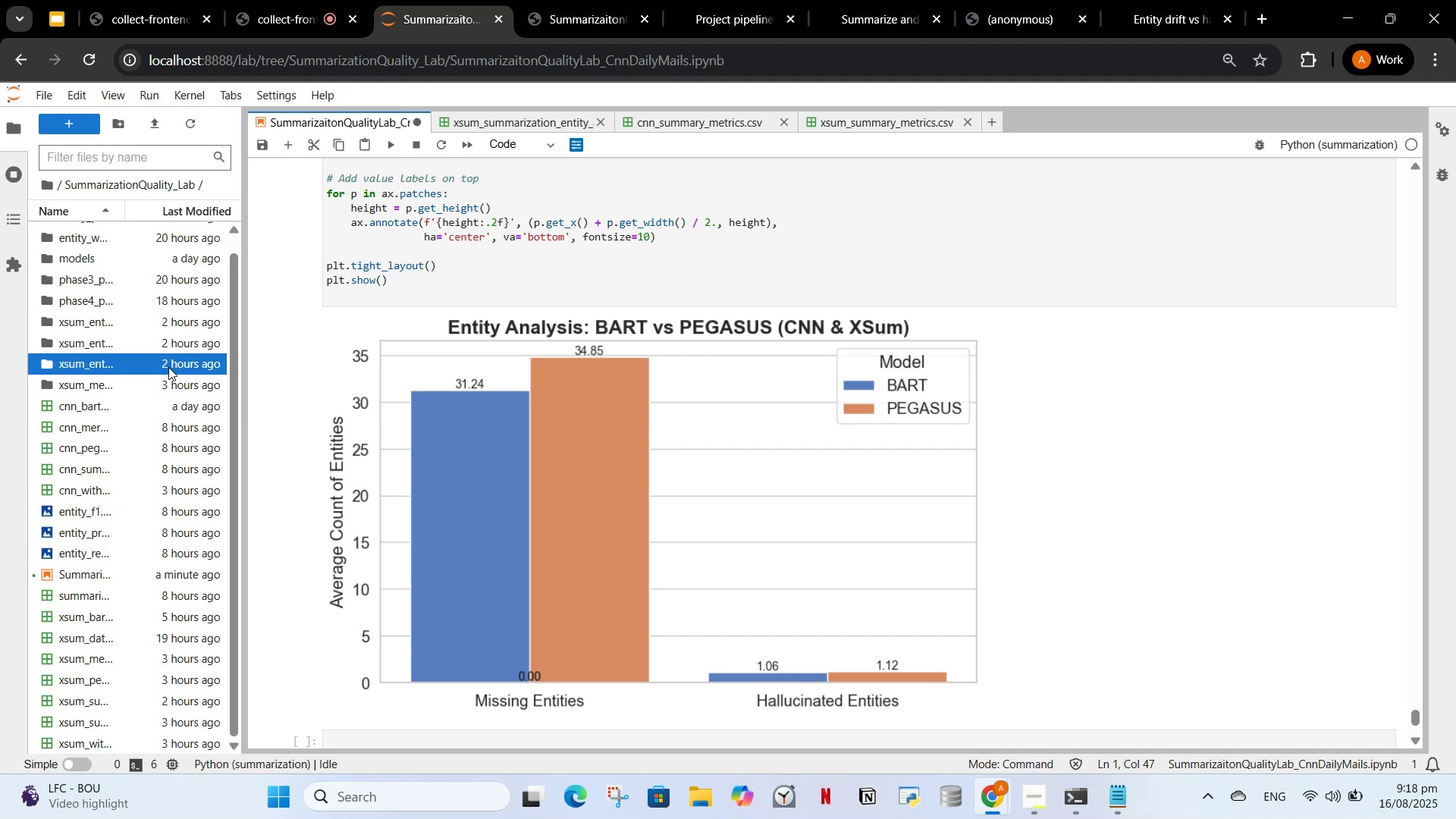 
left_click_drag(start_coordinate=[168, 367], to_coordinate=[166, 375])
 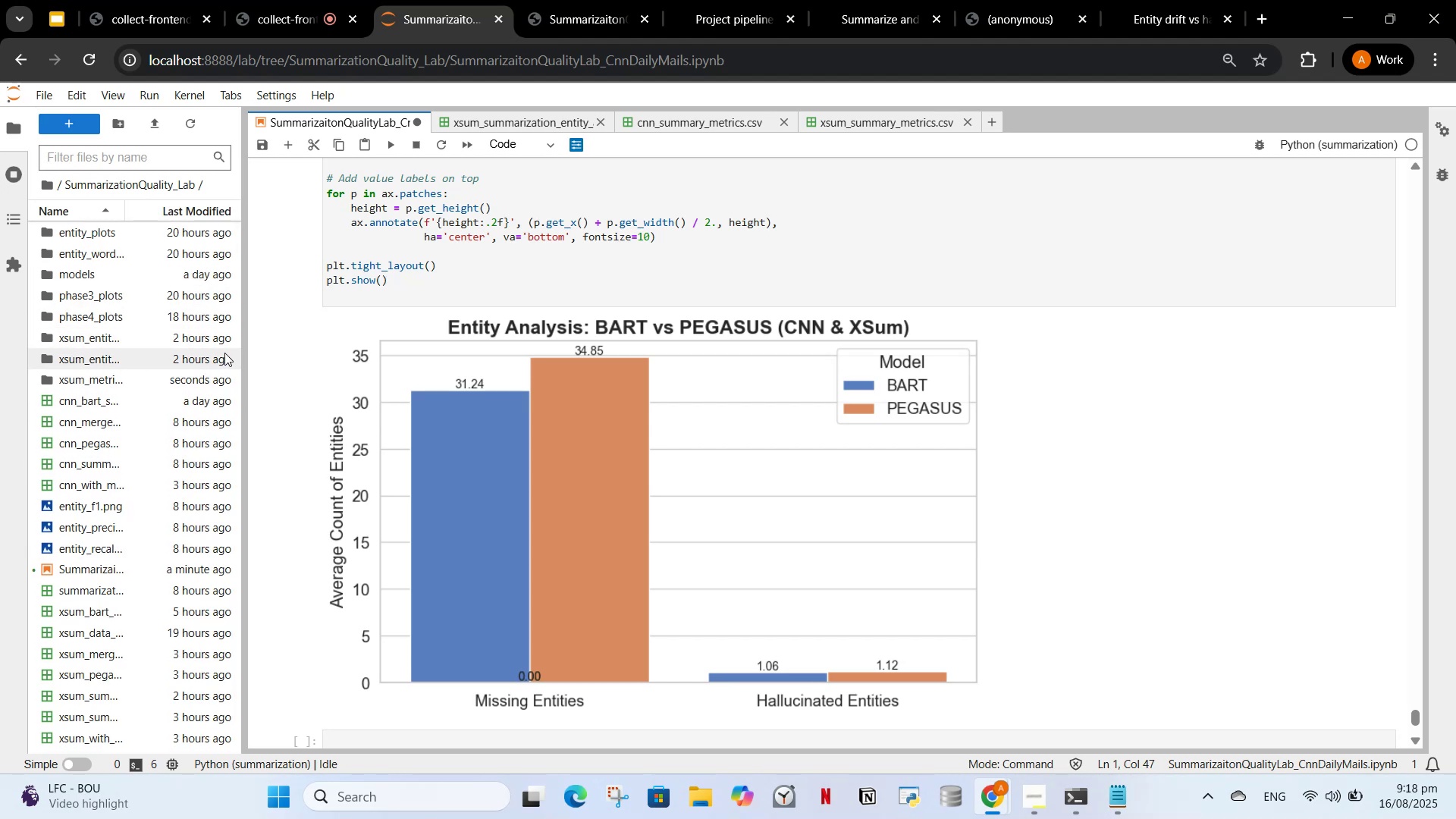 
left_click_drag(start_coordinate=[243, 341], to_coordinate=[403, 349])
 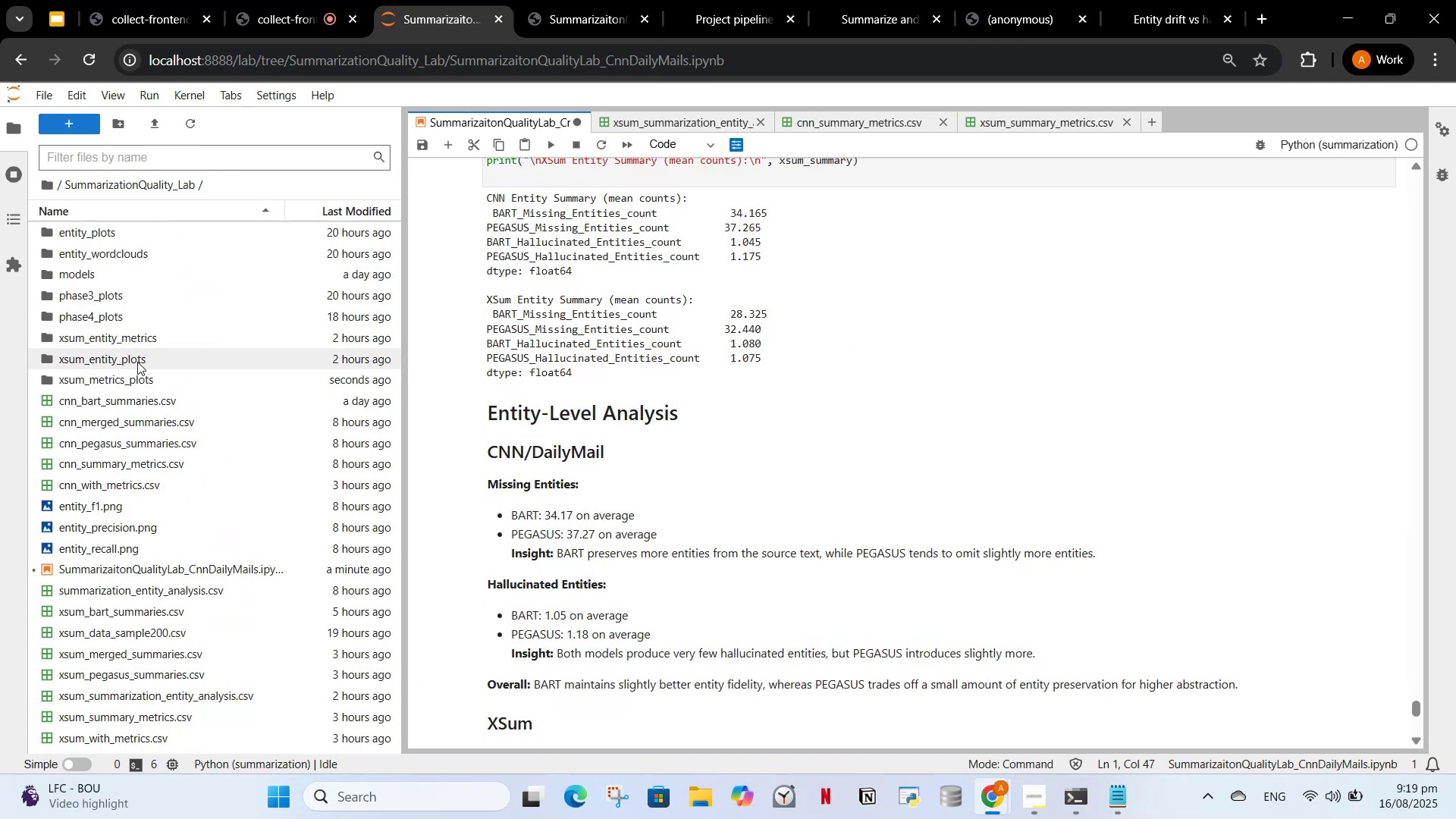 
left_click([137, 362])
 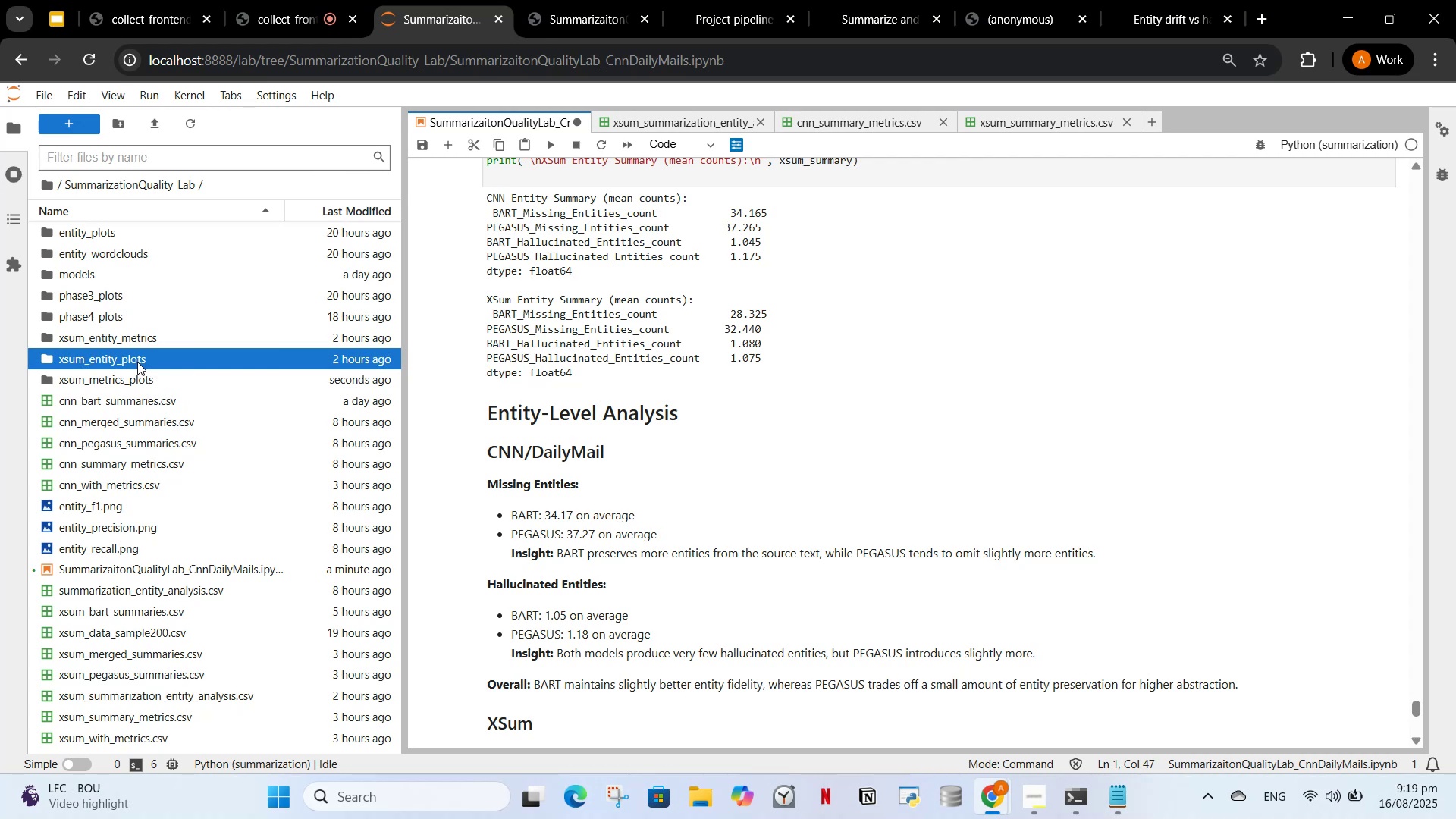 
double_click([137, 362])
 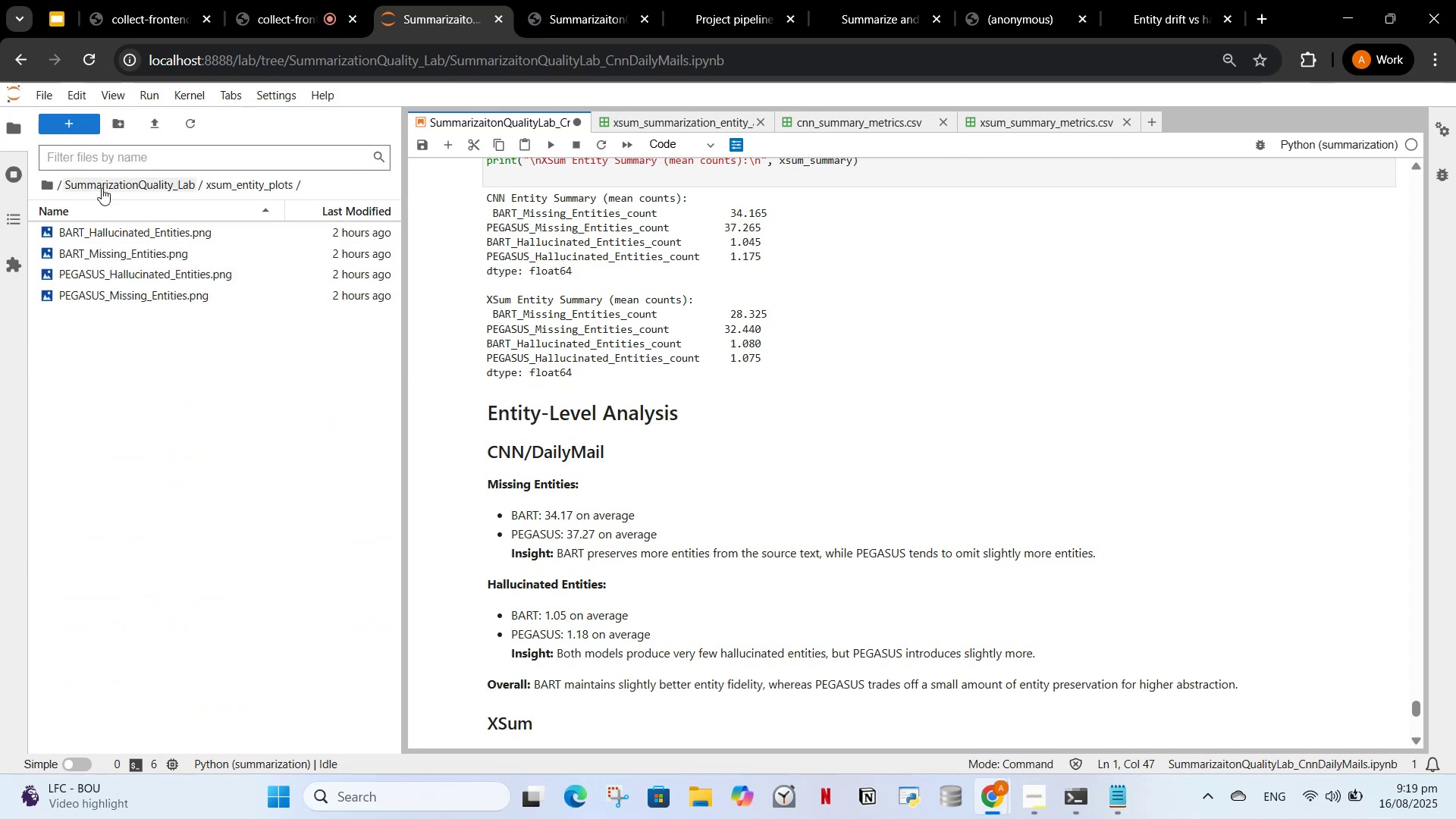 
left_click([102, 188])
 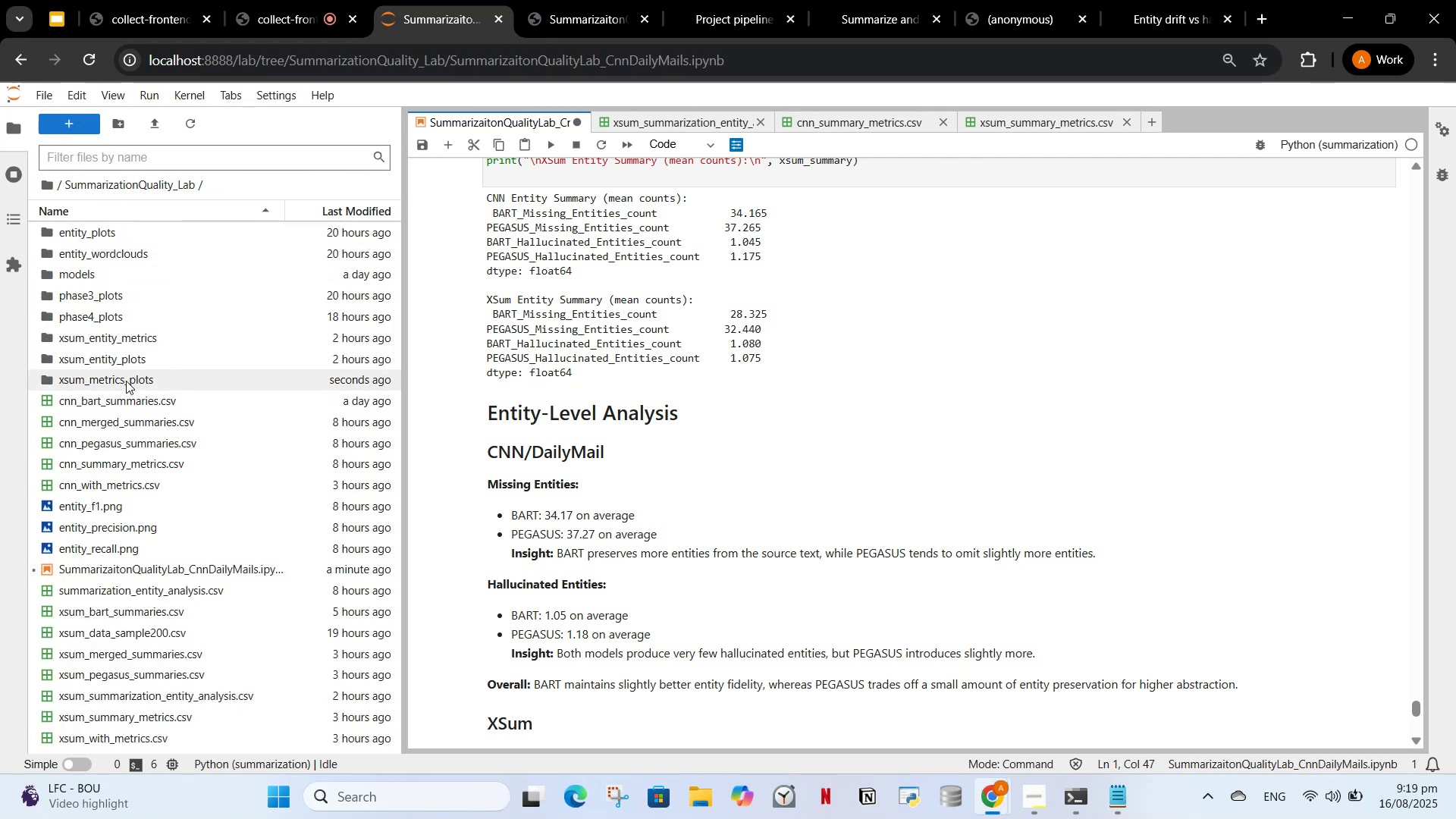 
double_click([126, 381])
 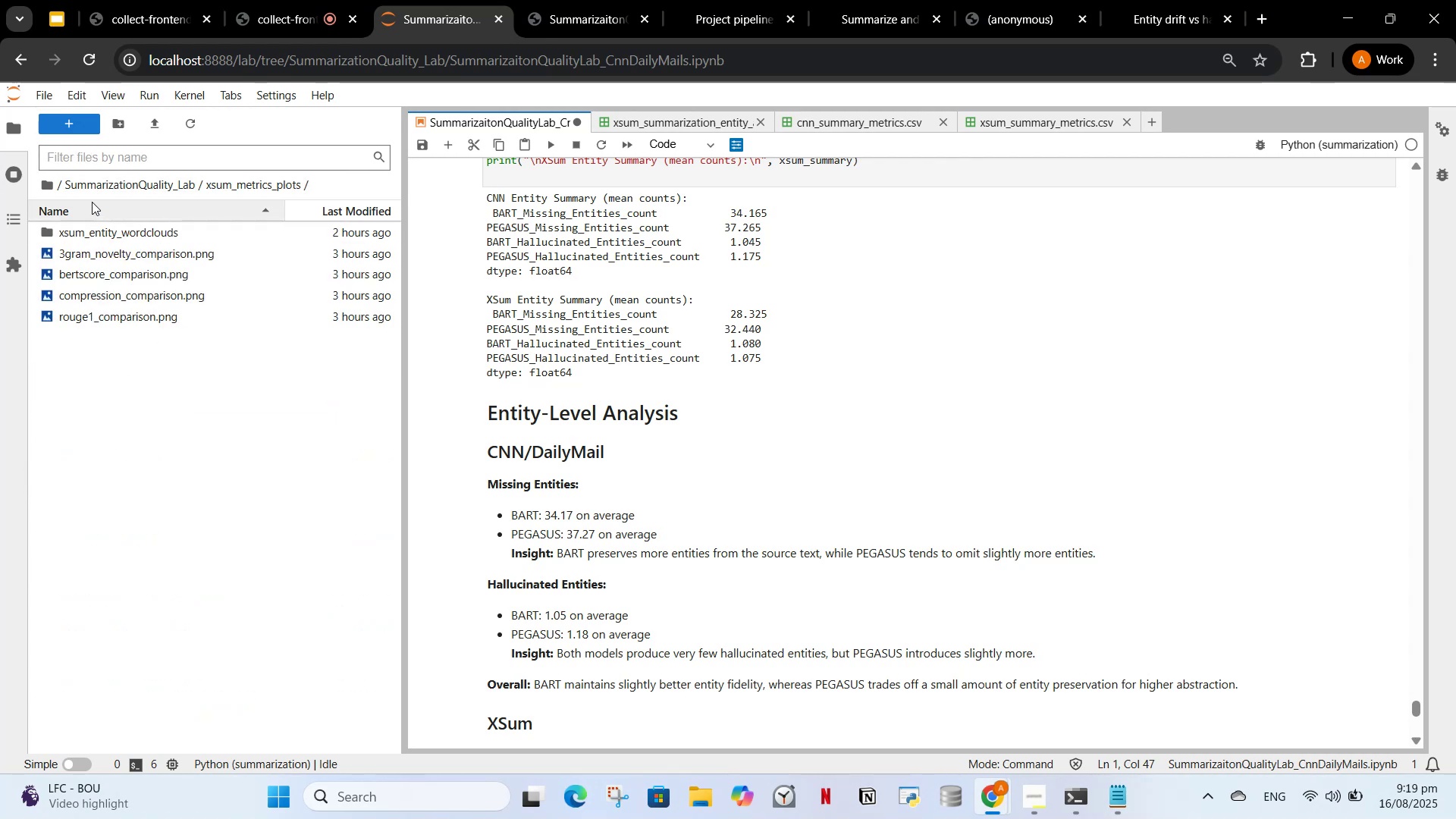 
left_click([93, 182])
 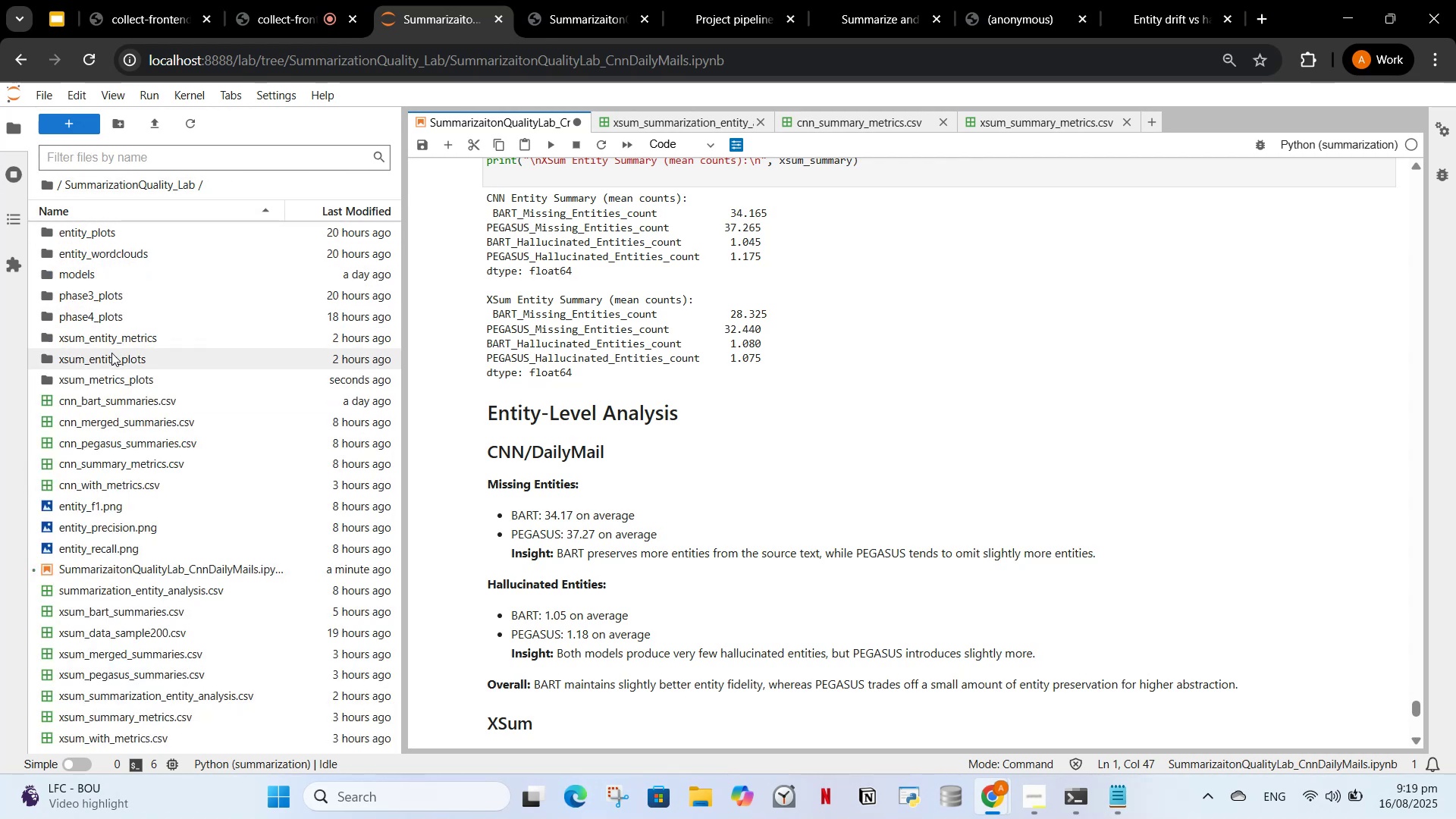 
mouse_move([139, 371])
 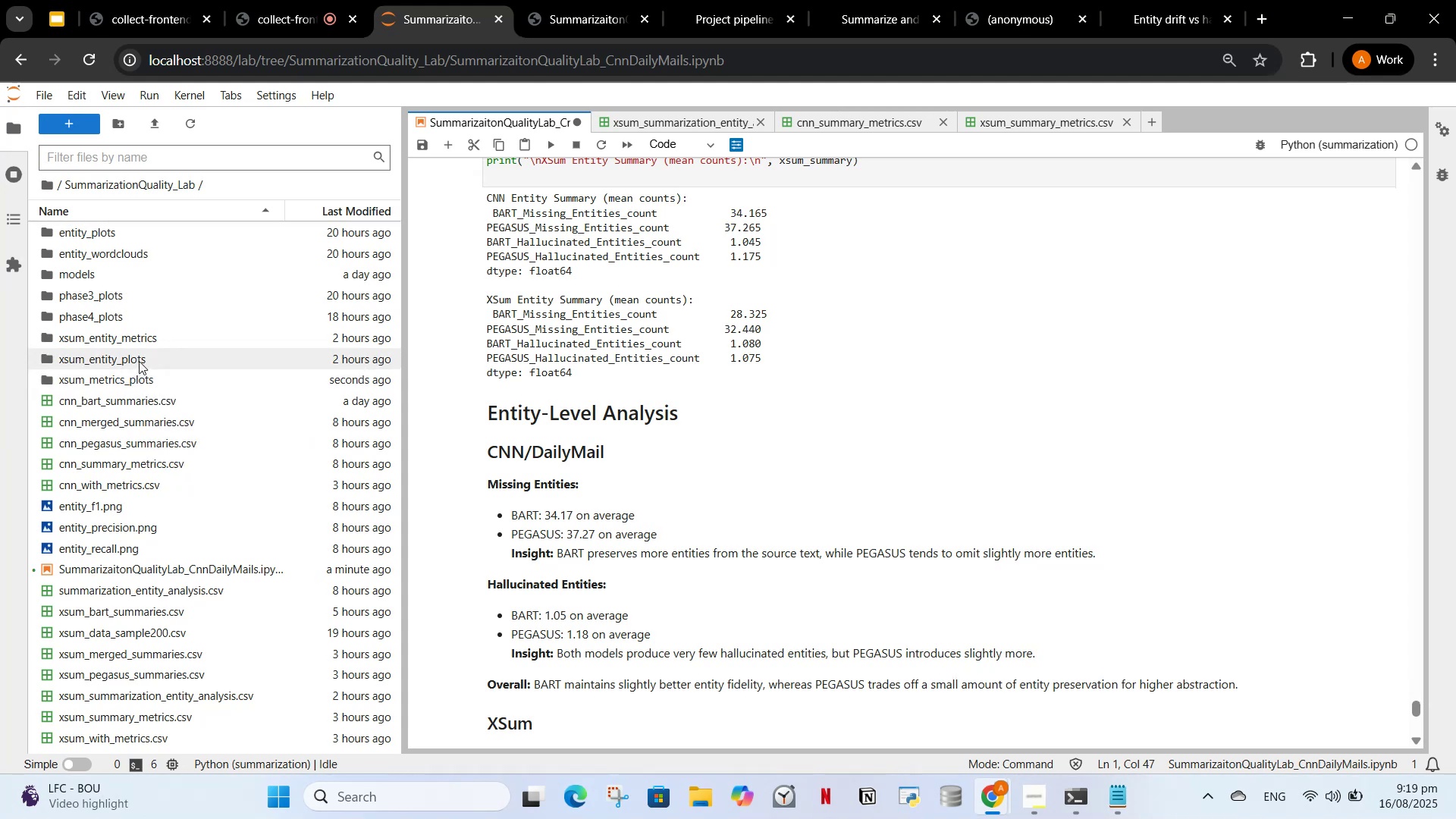 
left_click([139, 361])
 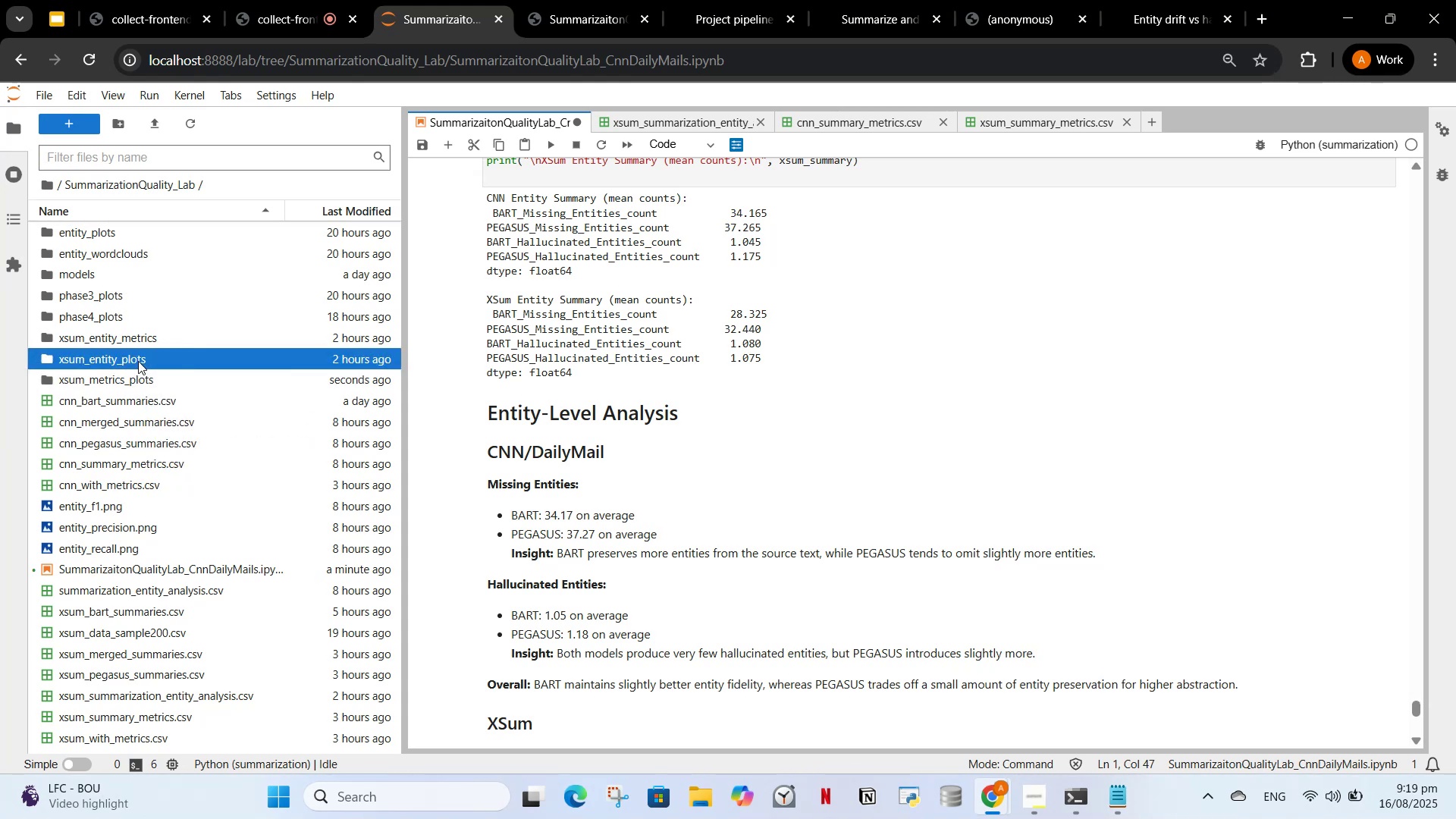 
double_click([138, 361])
 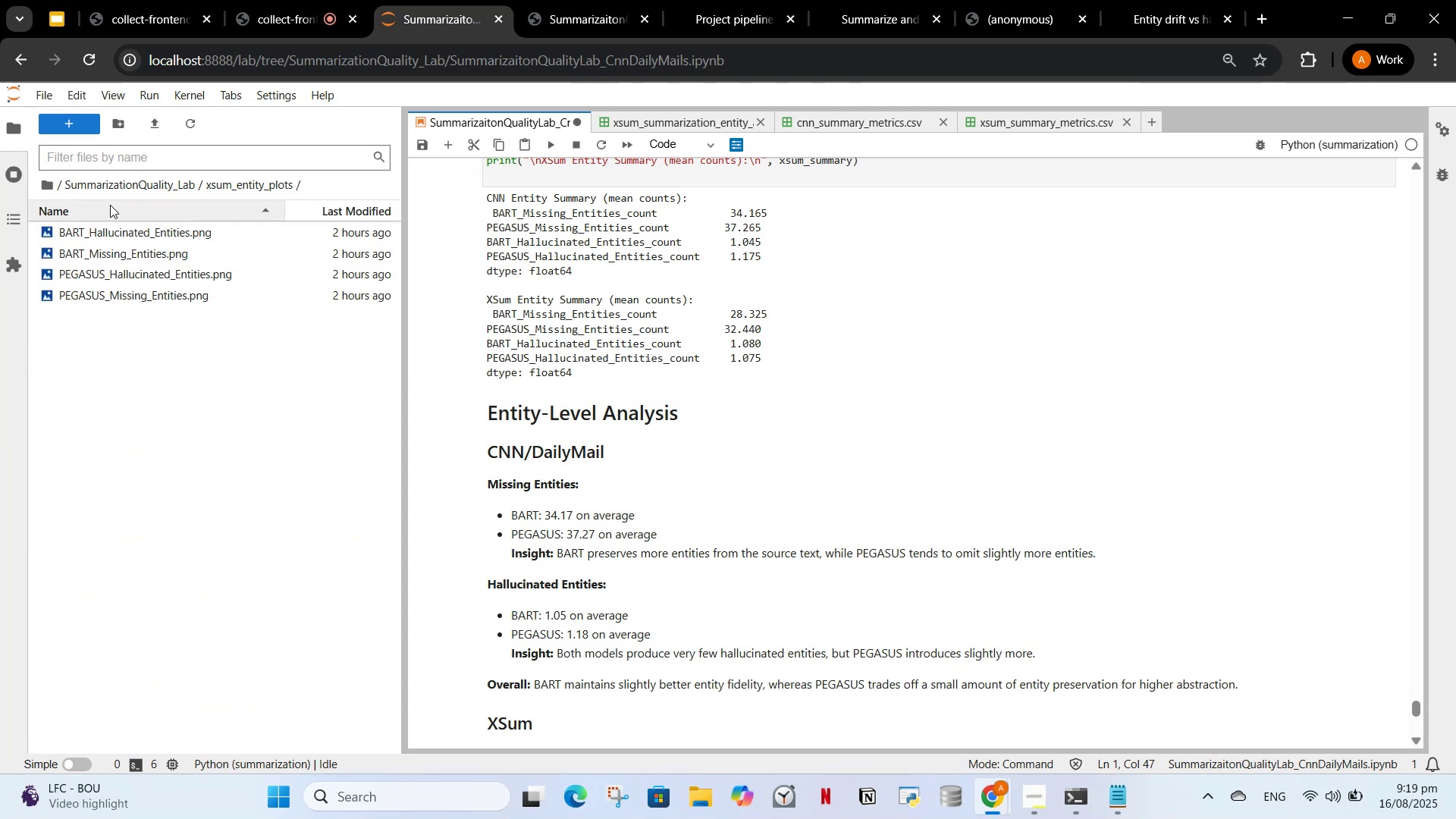 
left_click([114, 184])
 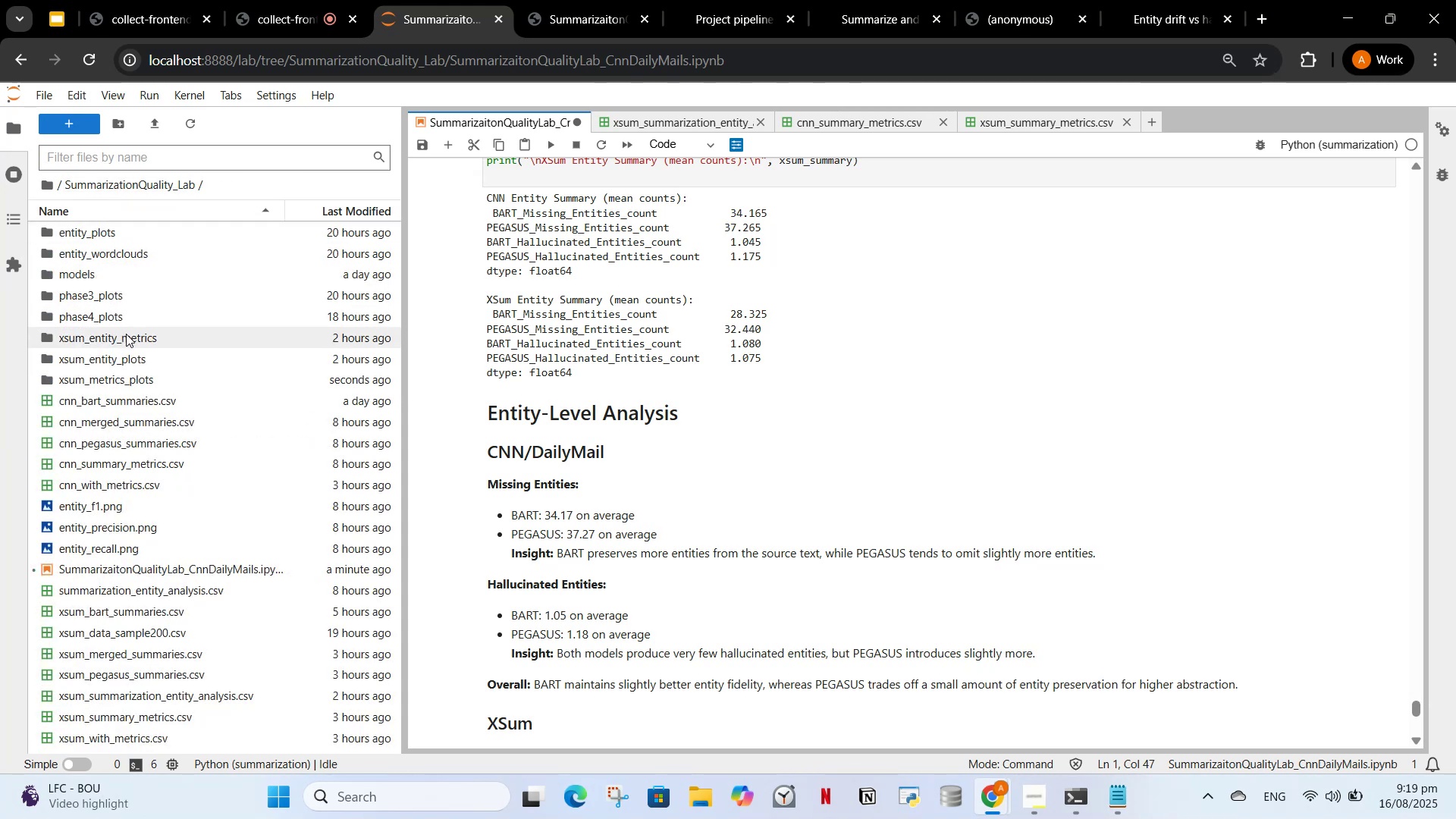 
left_click([130, 336])
 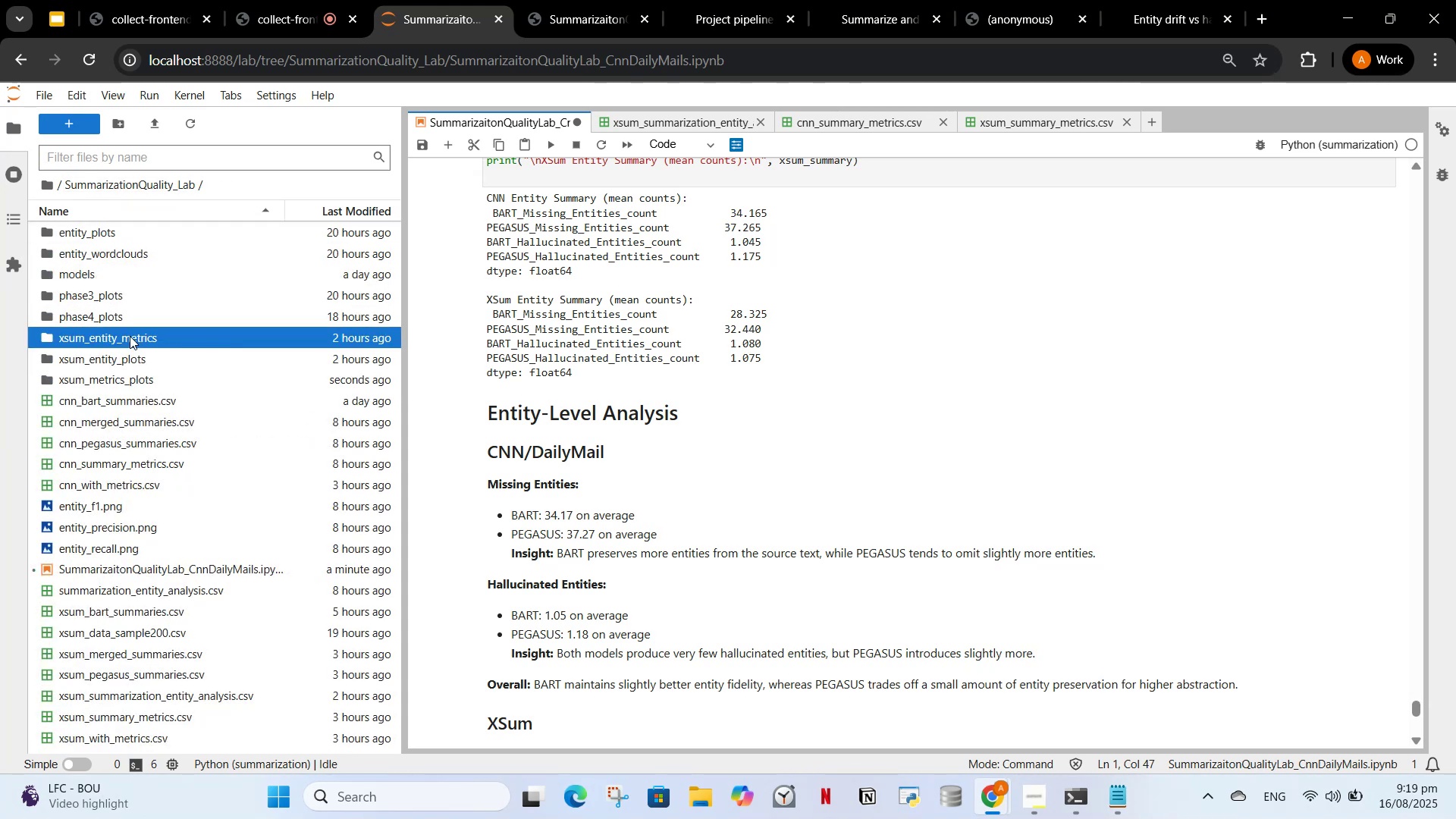 
double_click([130, 336])
 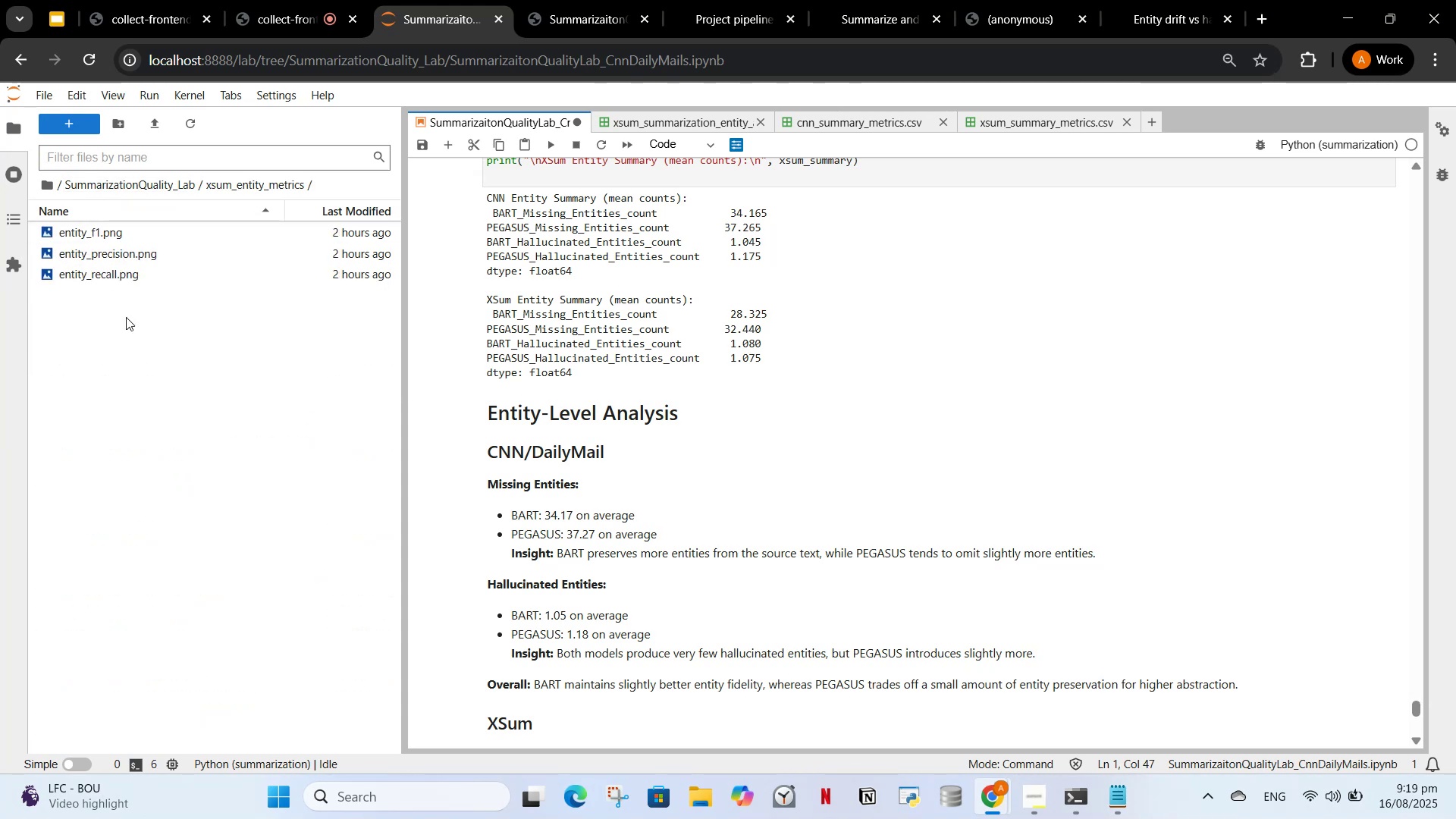 
mouse_move([153, 252])
 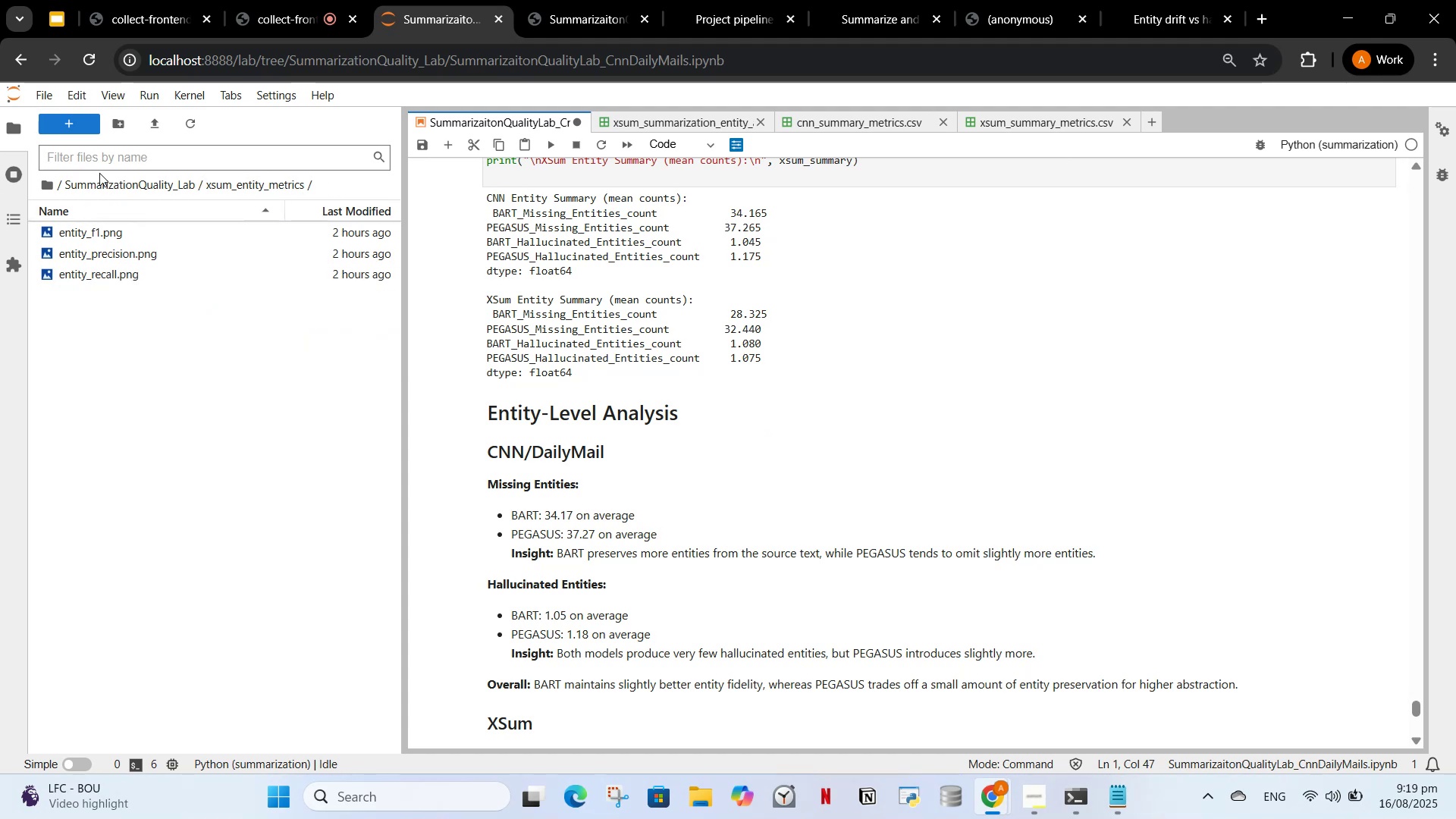 
double_click([96, 190])
 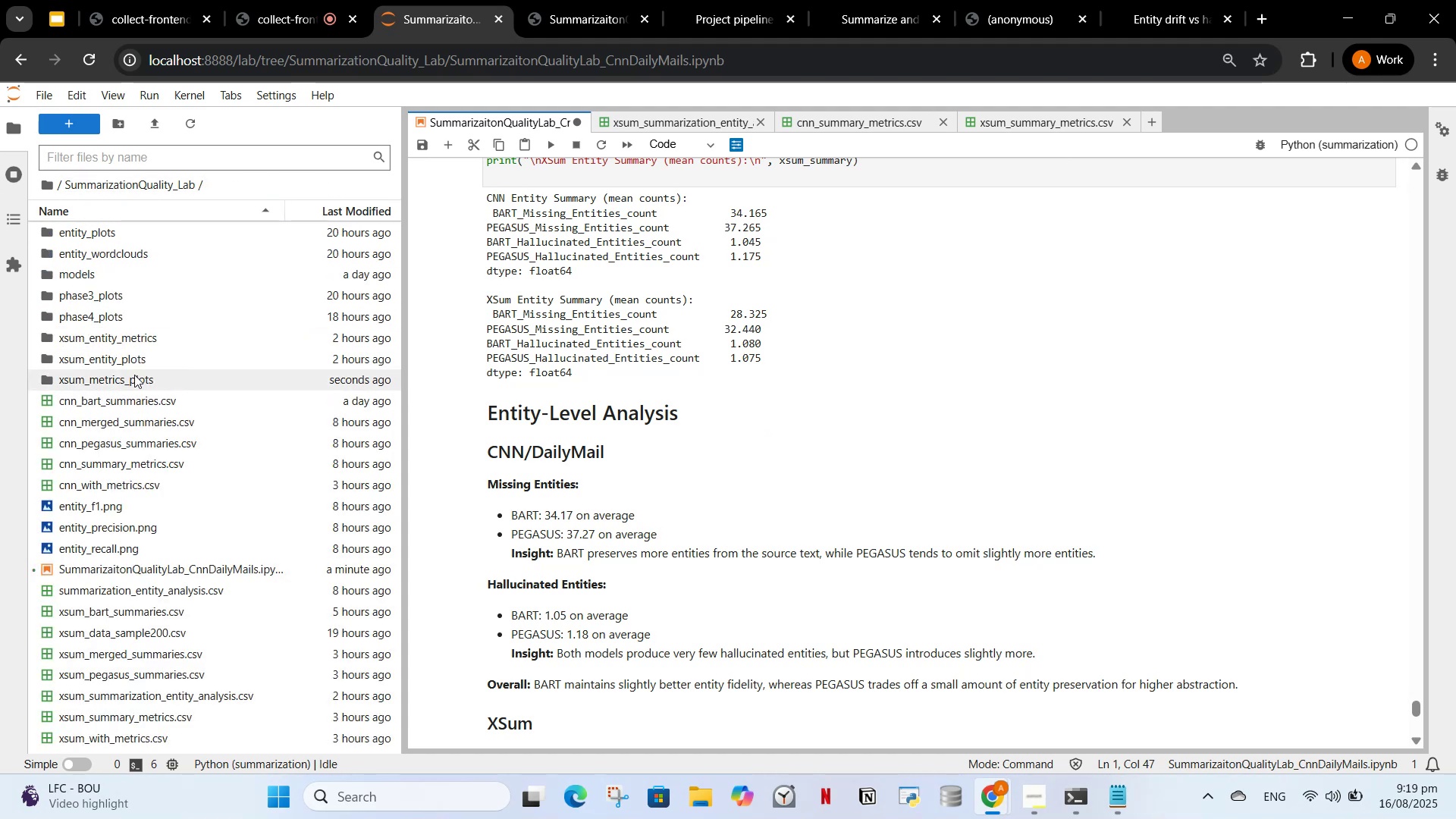 
double_click([134, 375])
 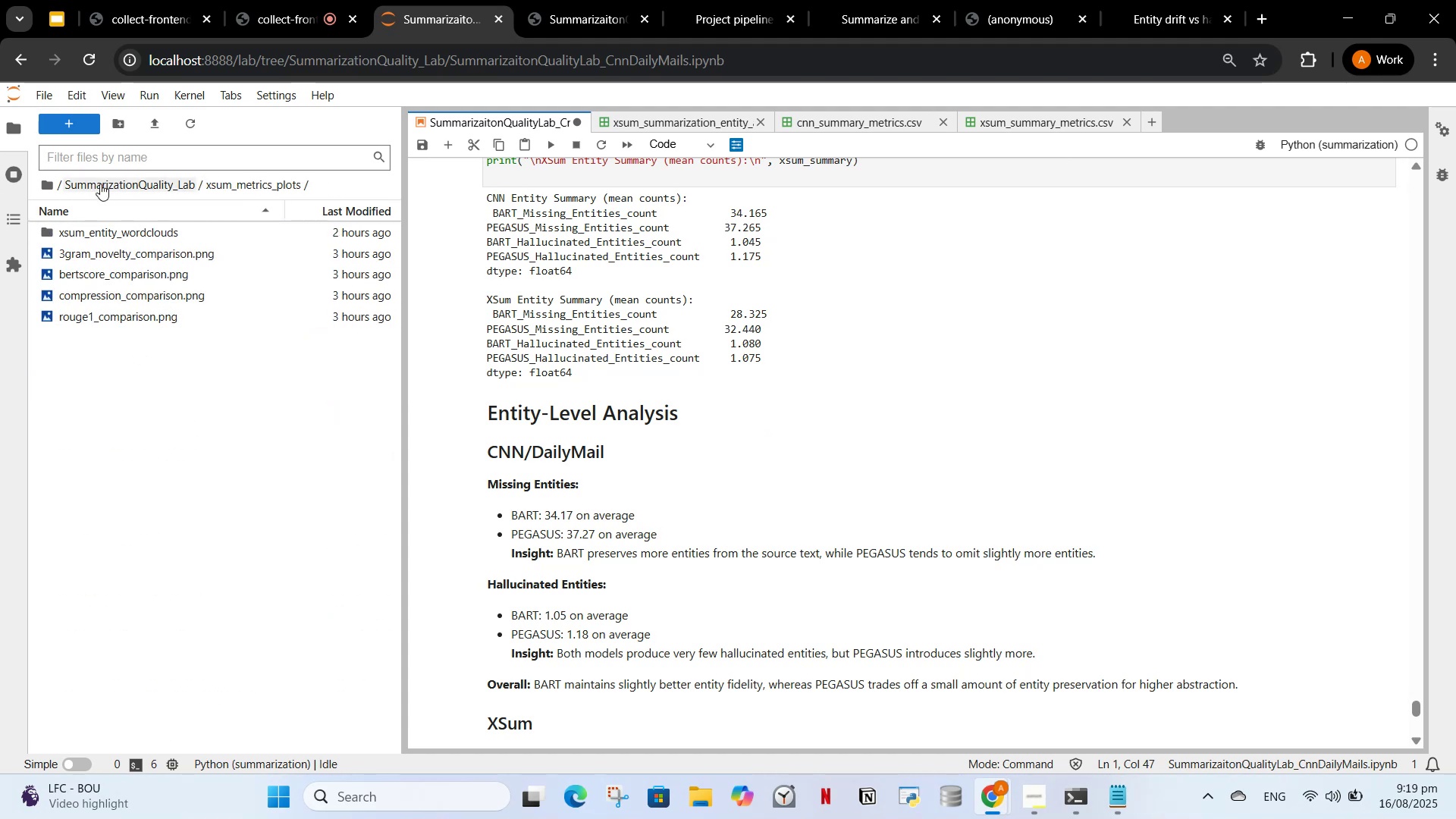 
left_click([100, 184])
 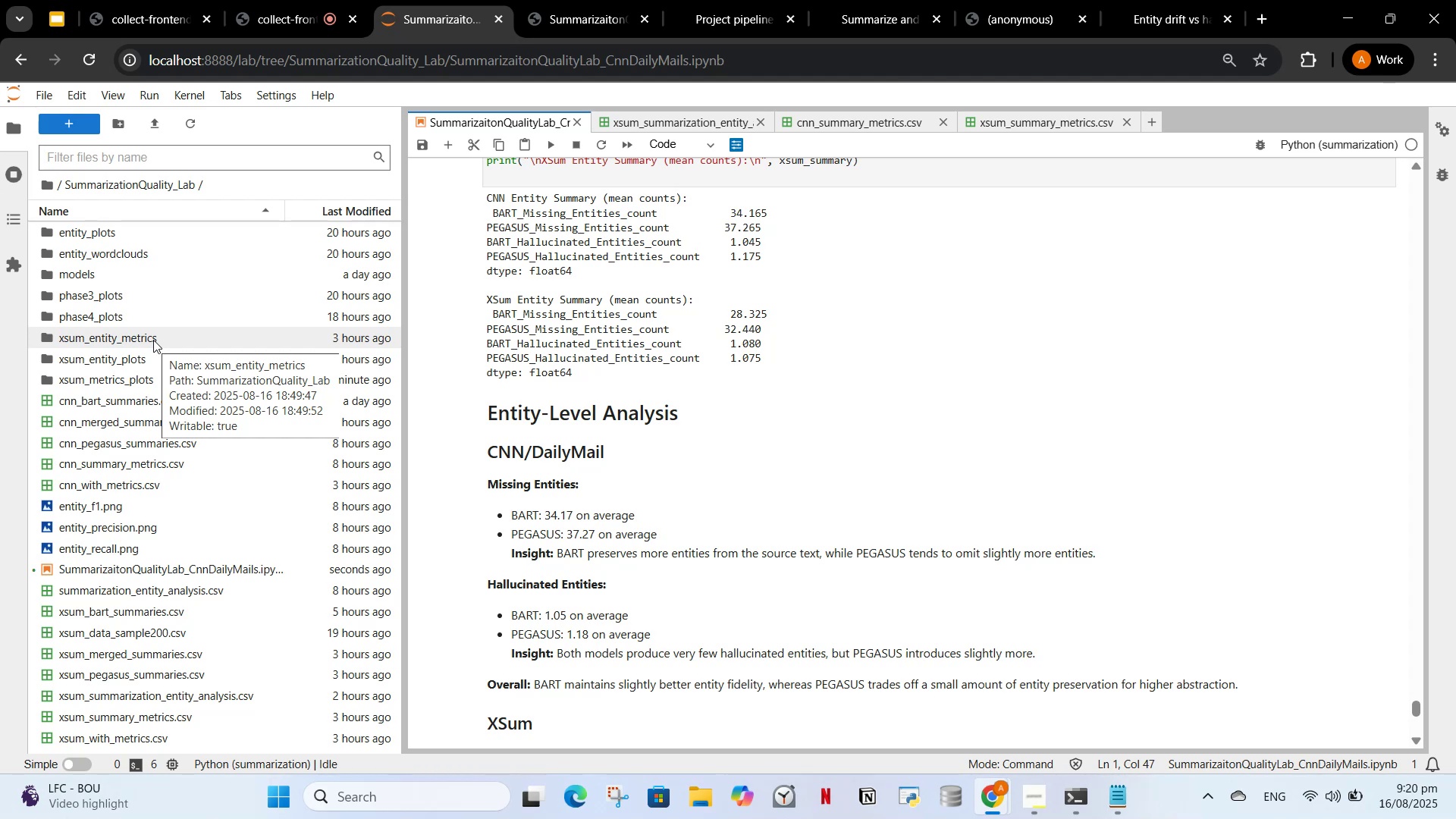 
wait(44.98)
 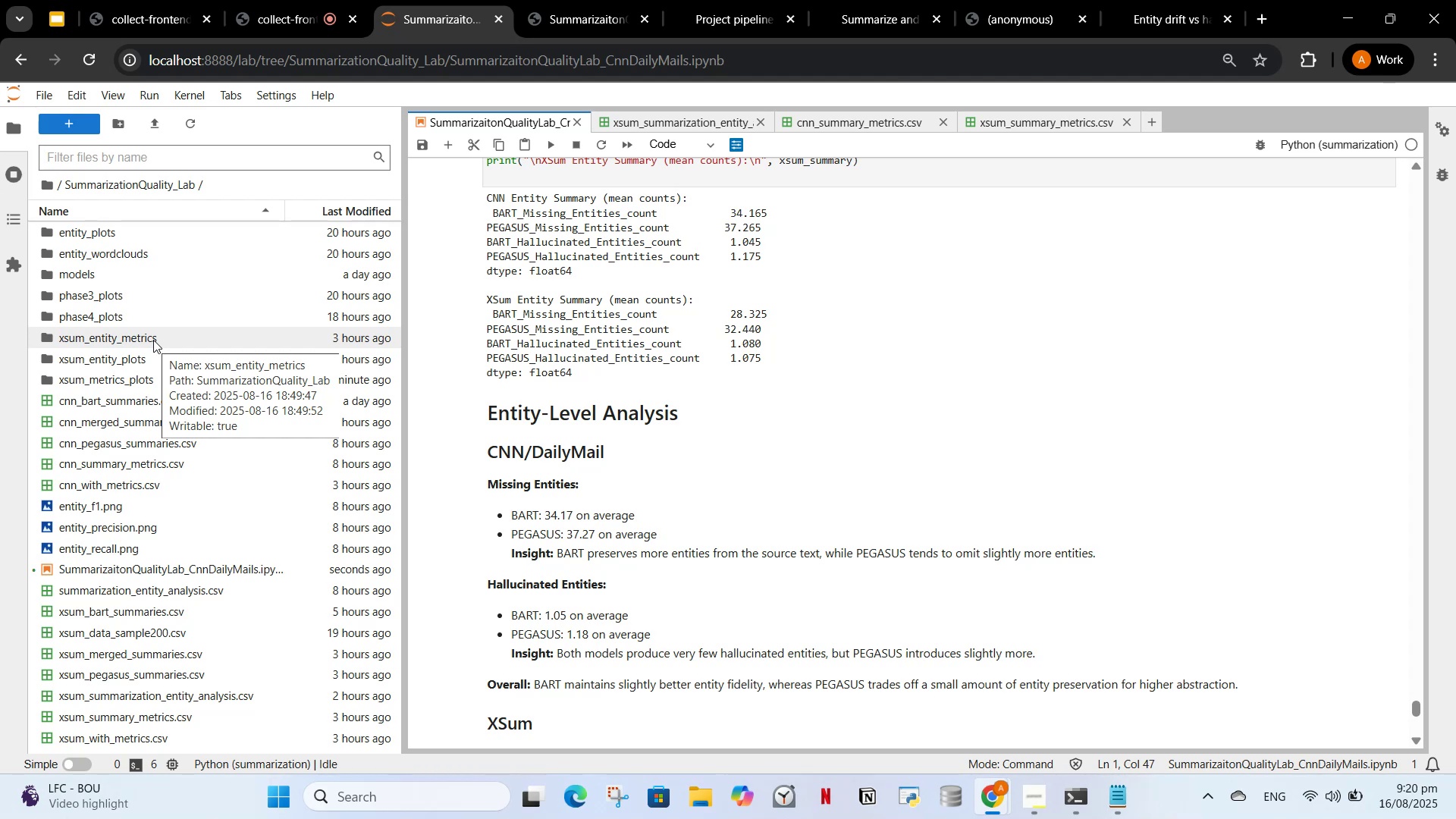 
mouse_move([153, 311])
 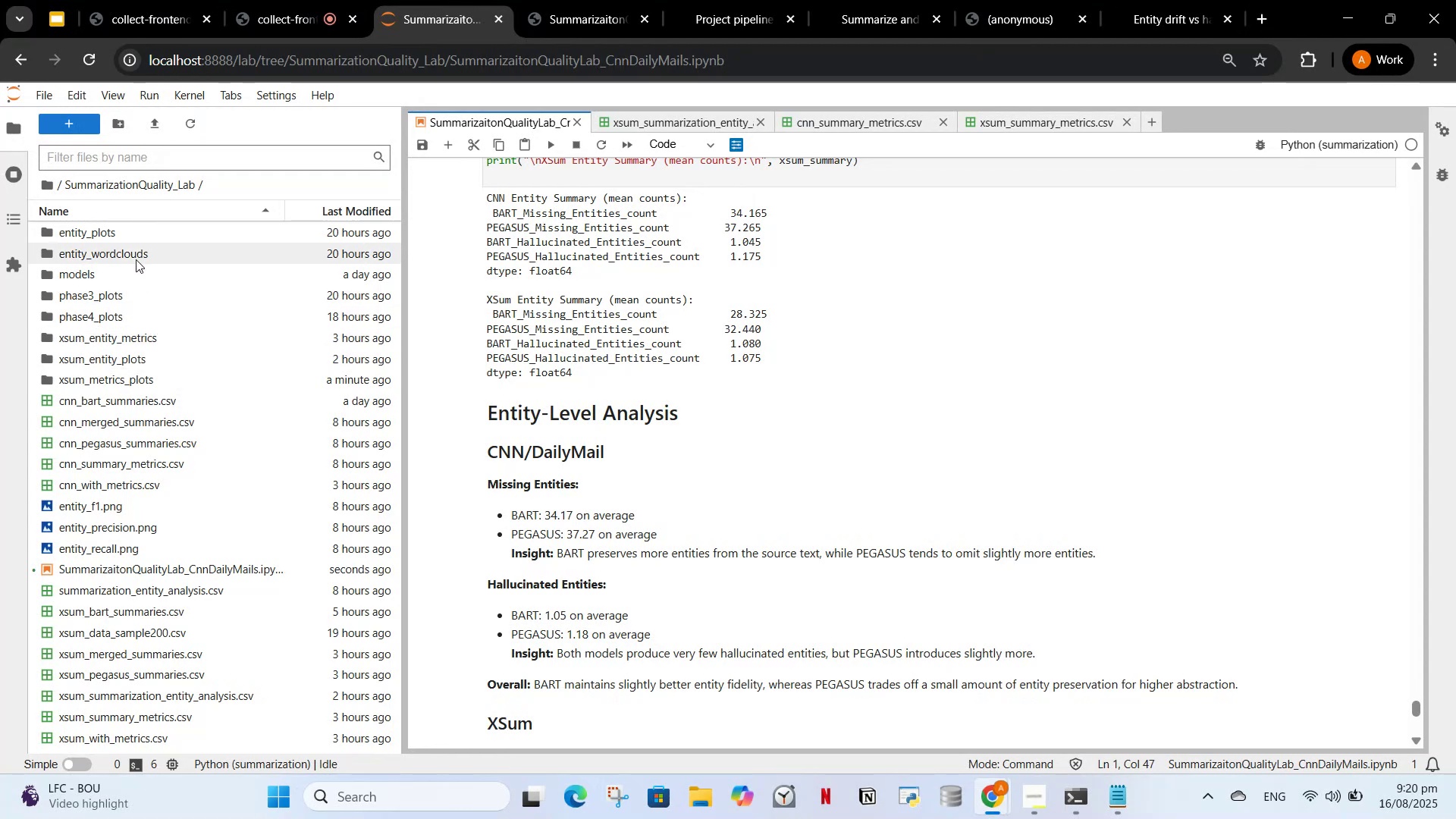 
mouse_move([149, 242])
 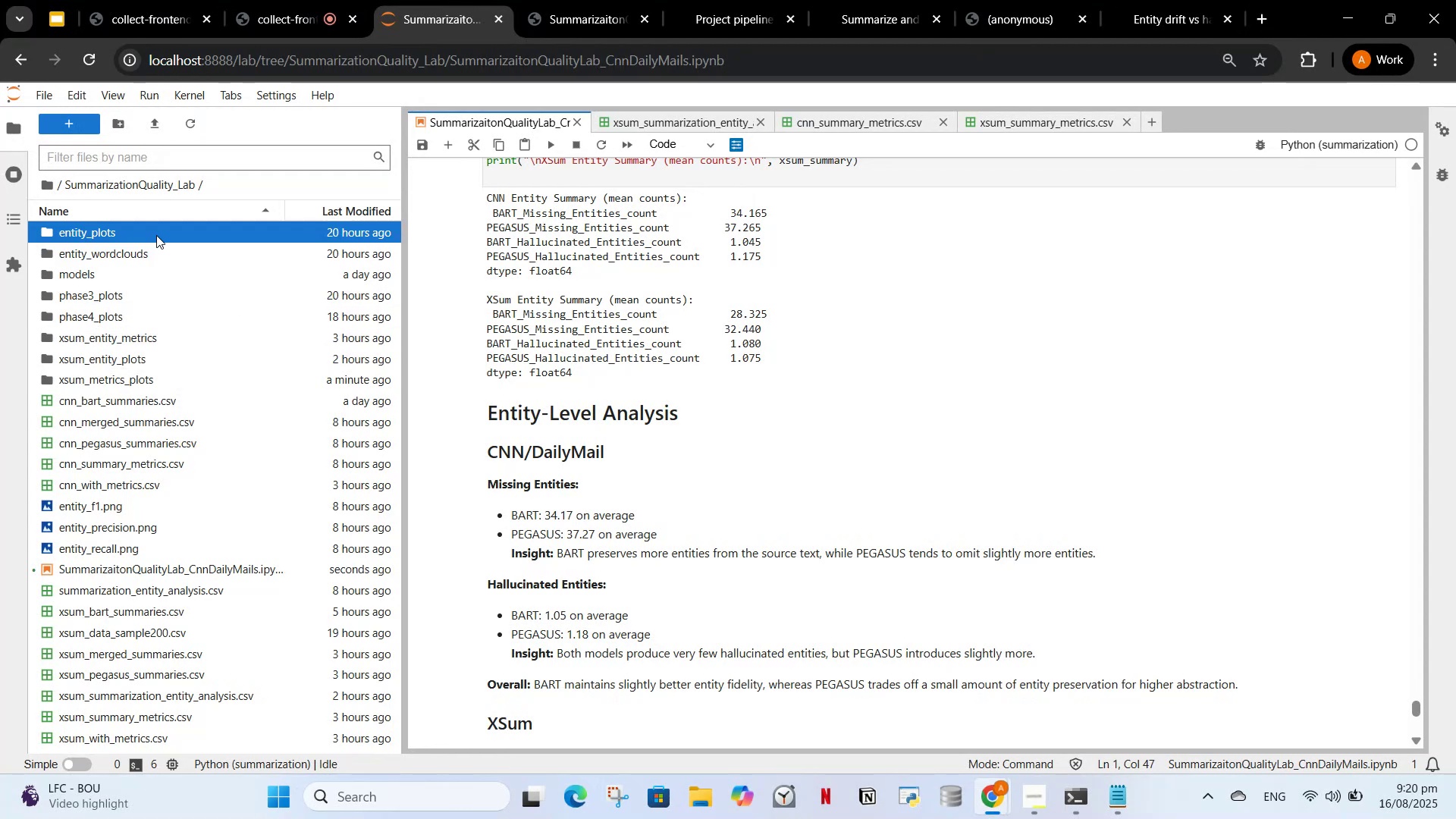 
double_click([155, 234])
 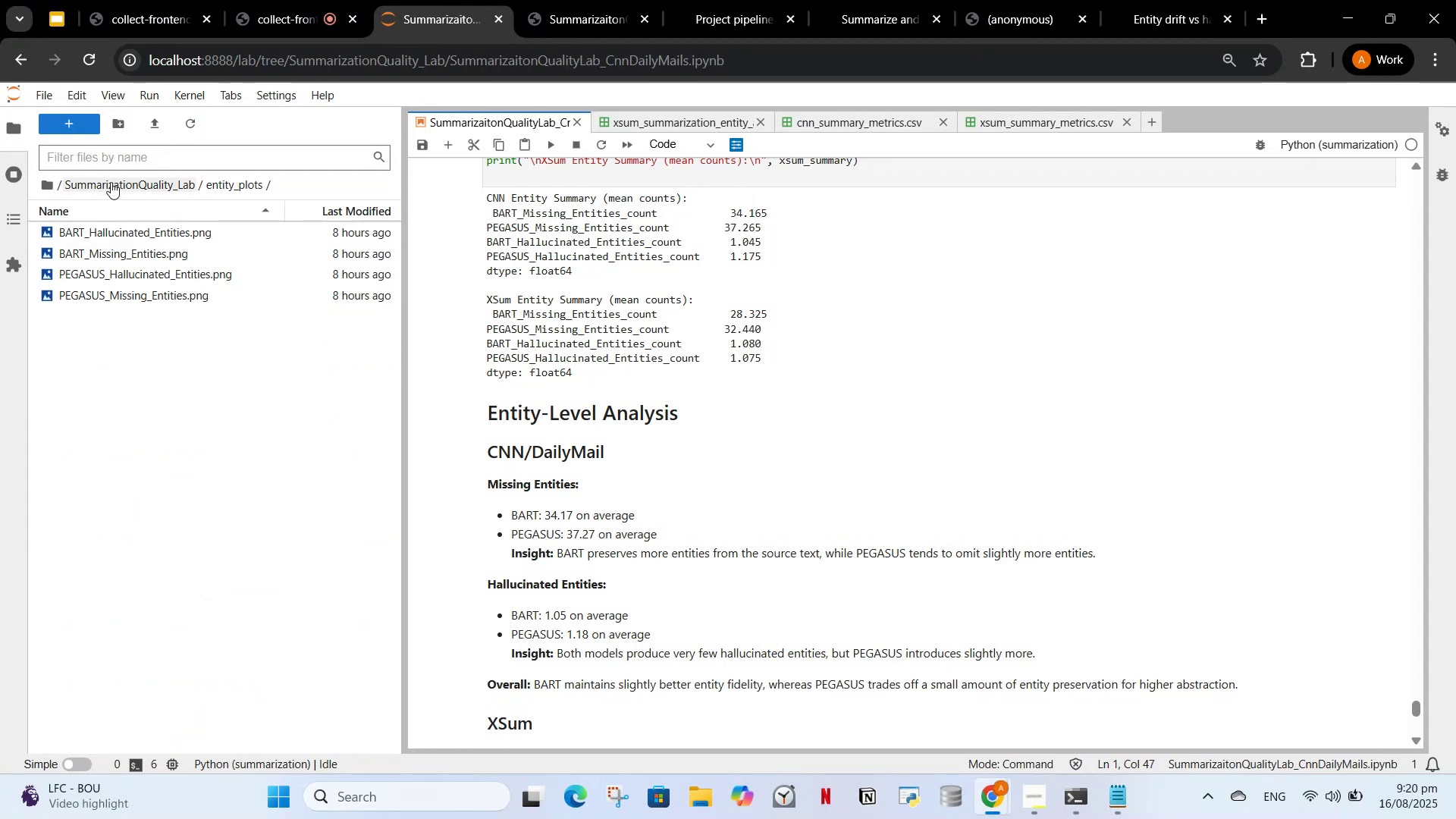 
left_click([111, 182])
 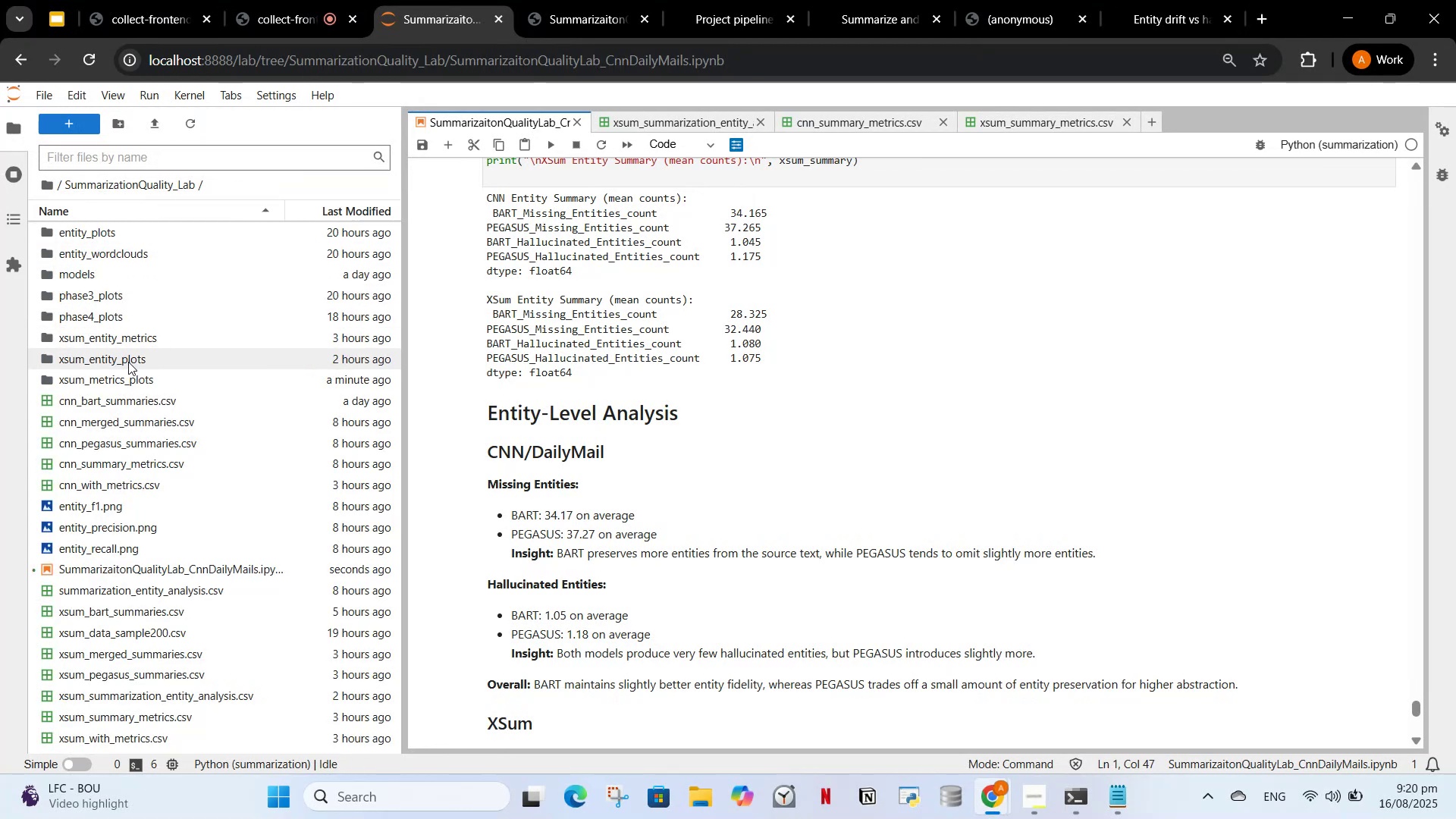 
double_click([128, 362])
 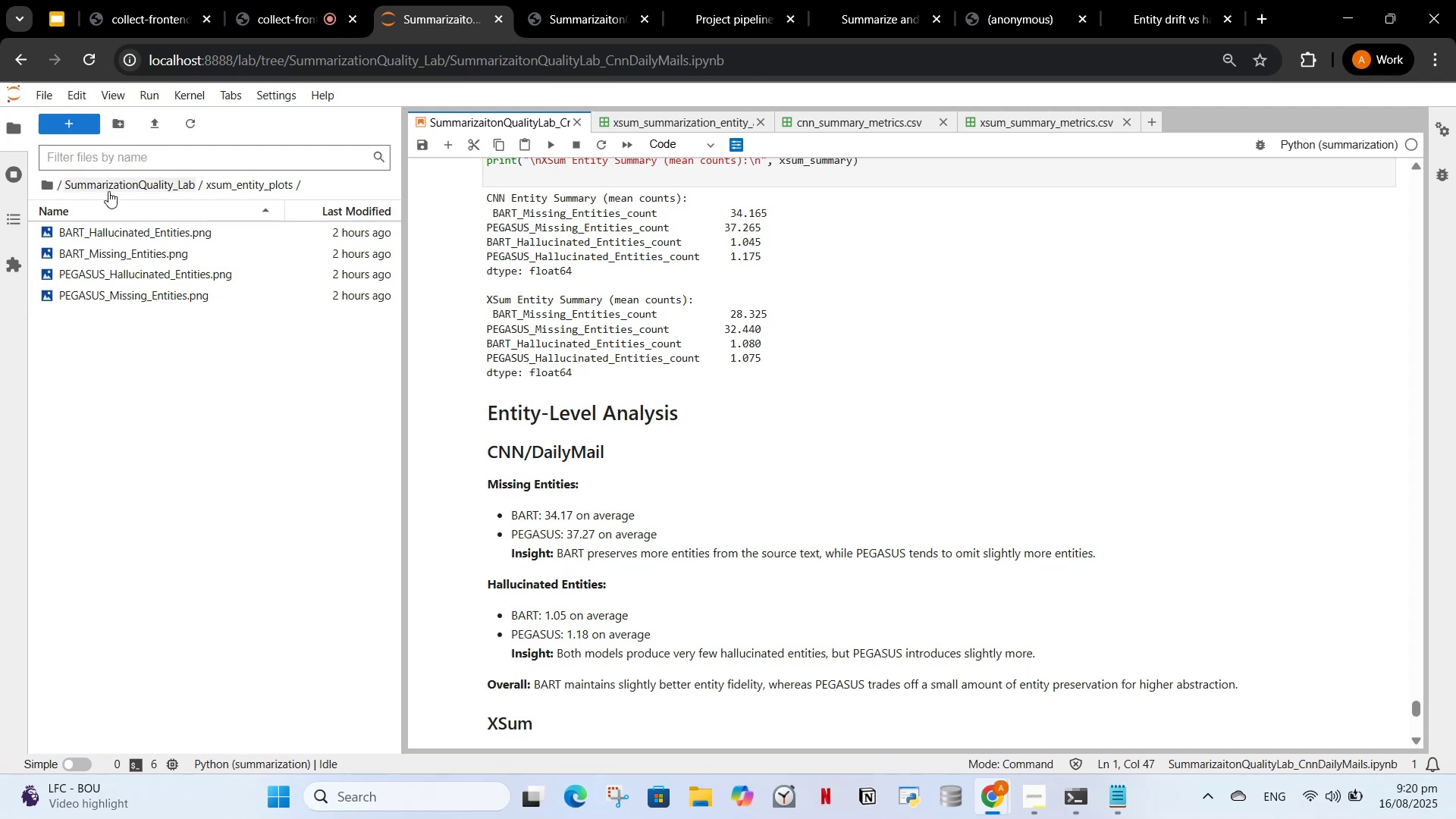 
left_click([108, 185])
 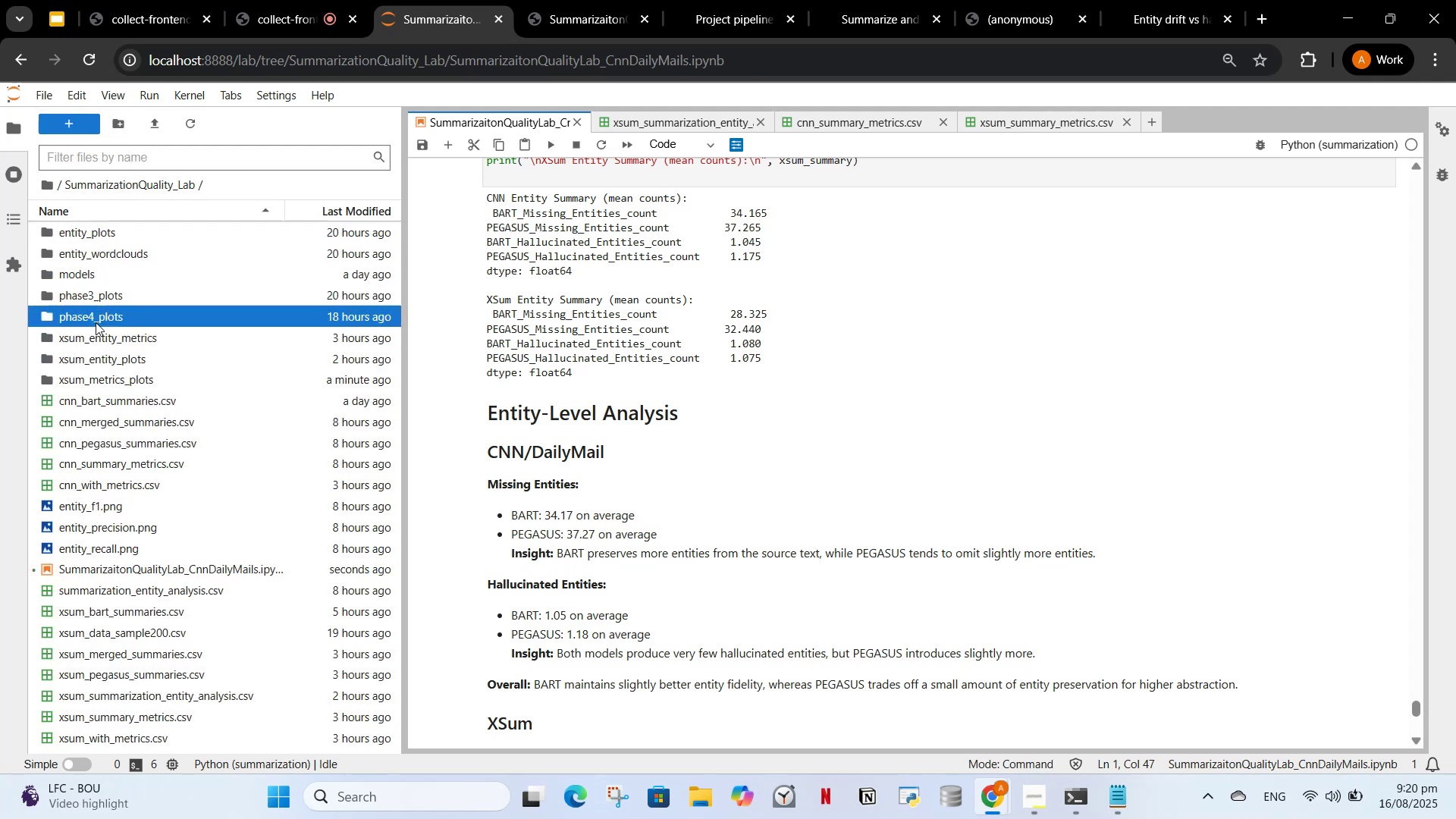 
right_click([96, 322])
 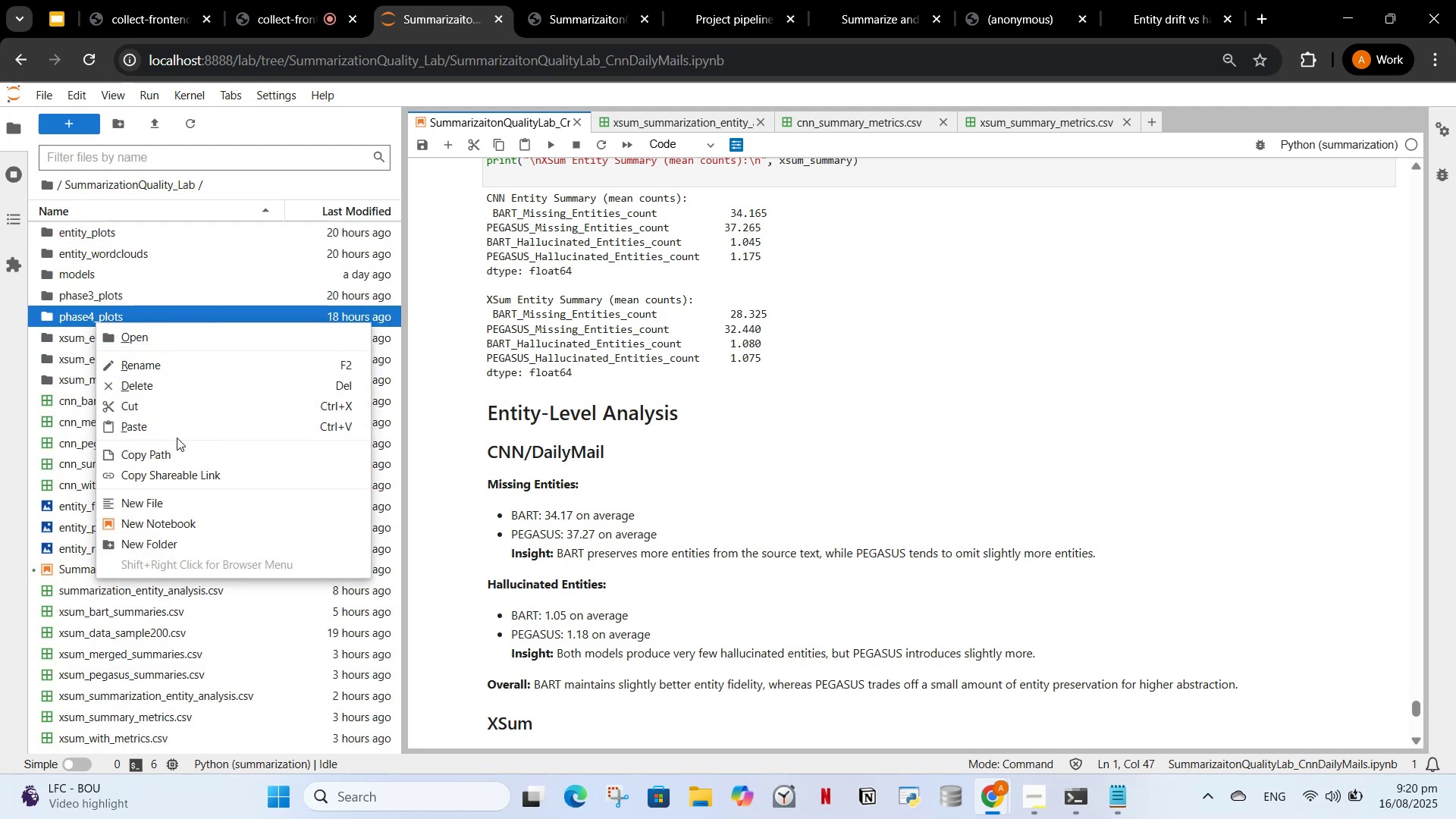 
left_click([166, 384])
 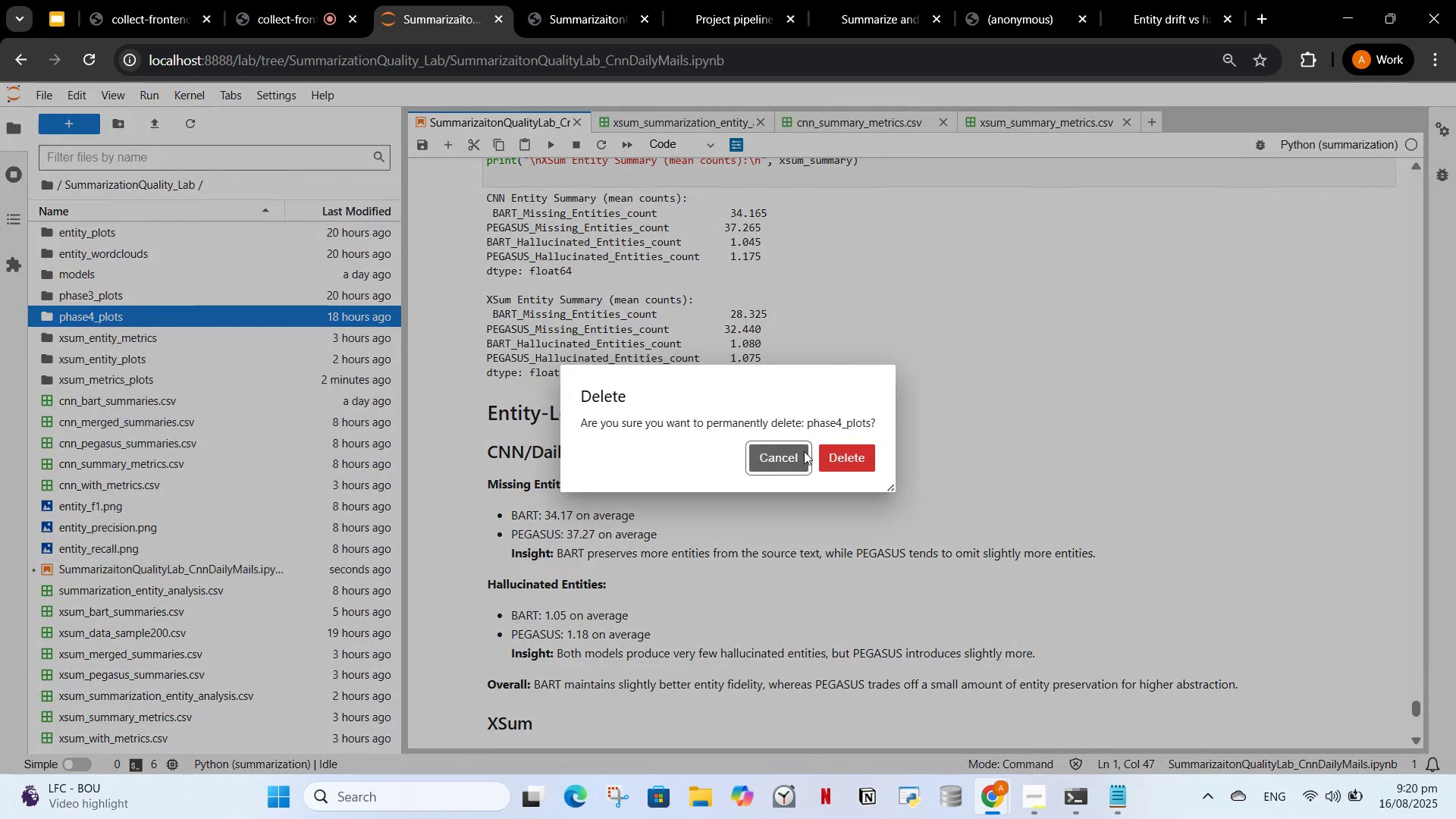 
left_click([862, 450])
 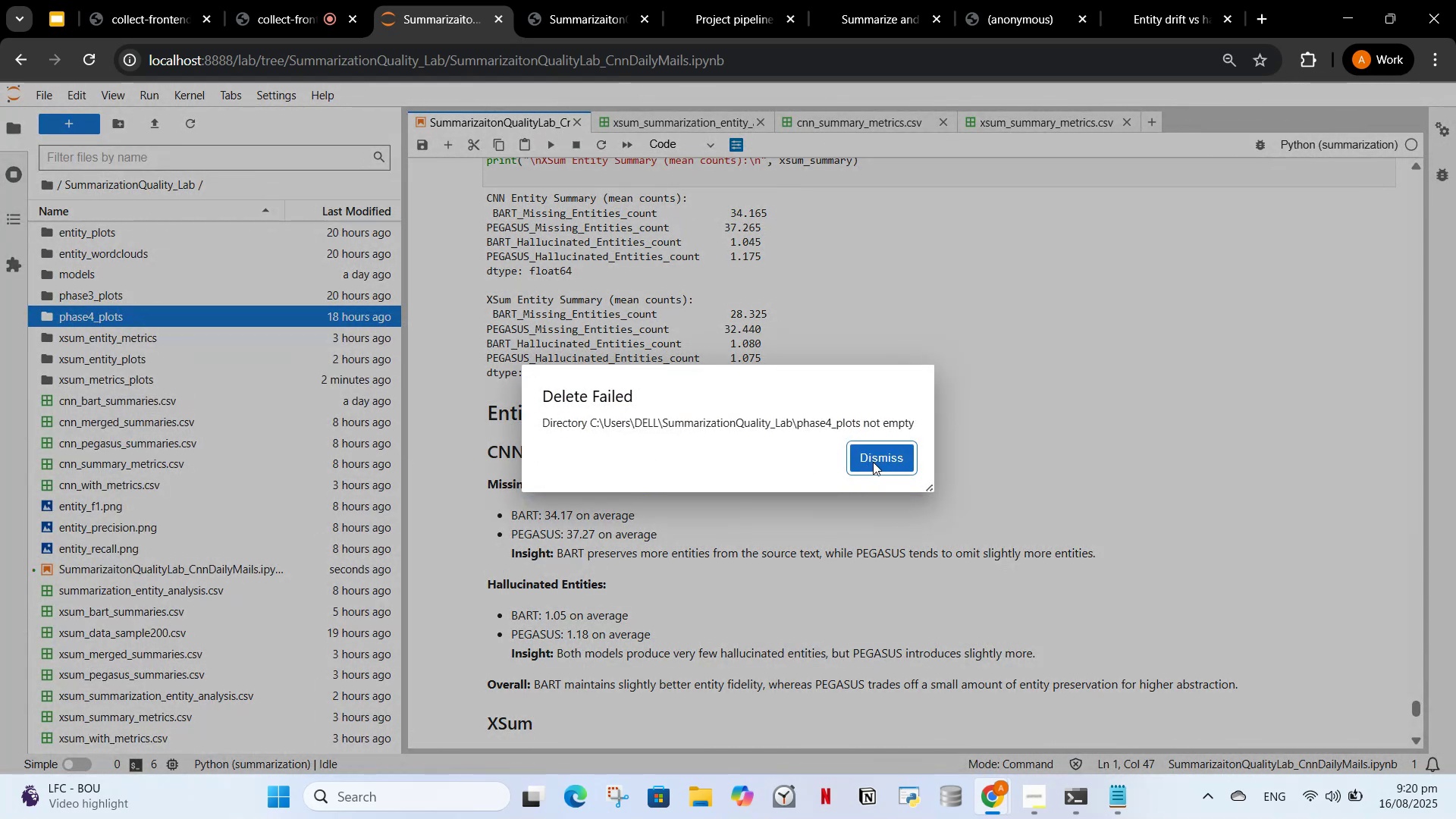 
left_click([873, 462])
 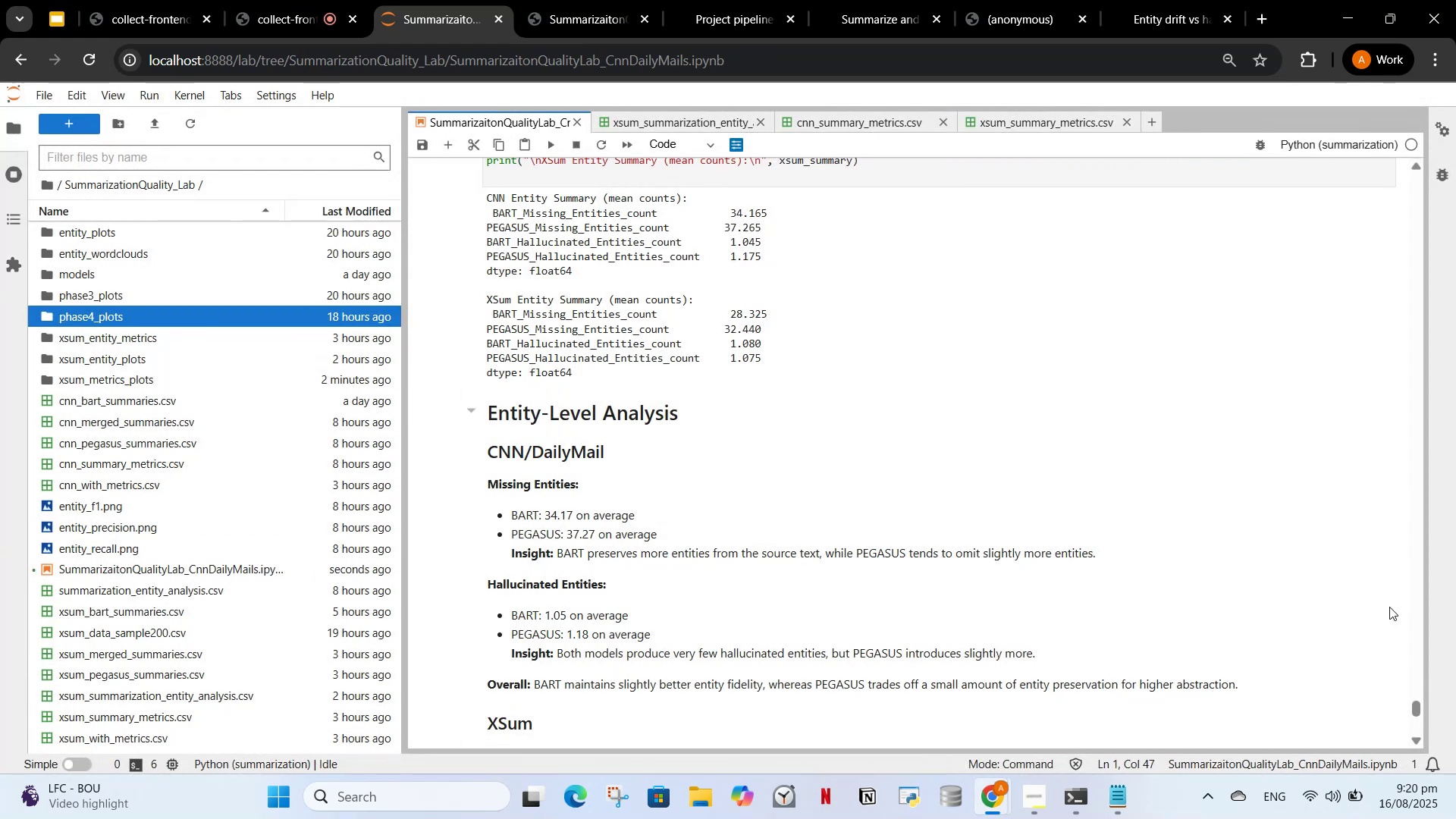 
left_click_drag(start_coordinate=[1415, 701], to_coordinate=[1406, 160])
 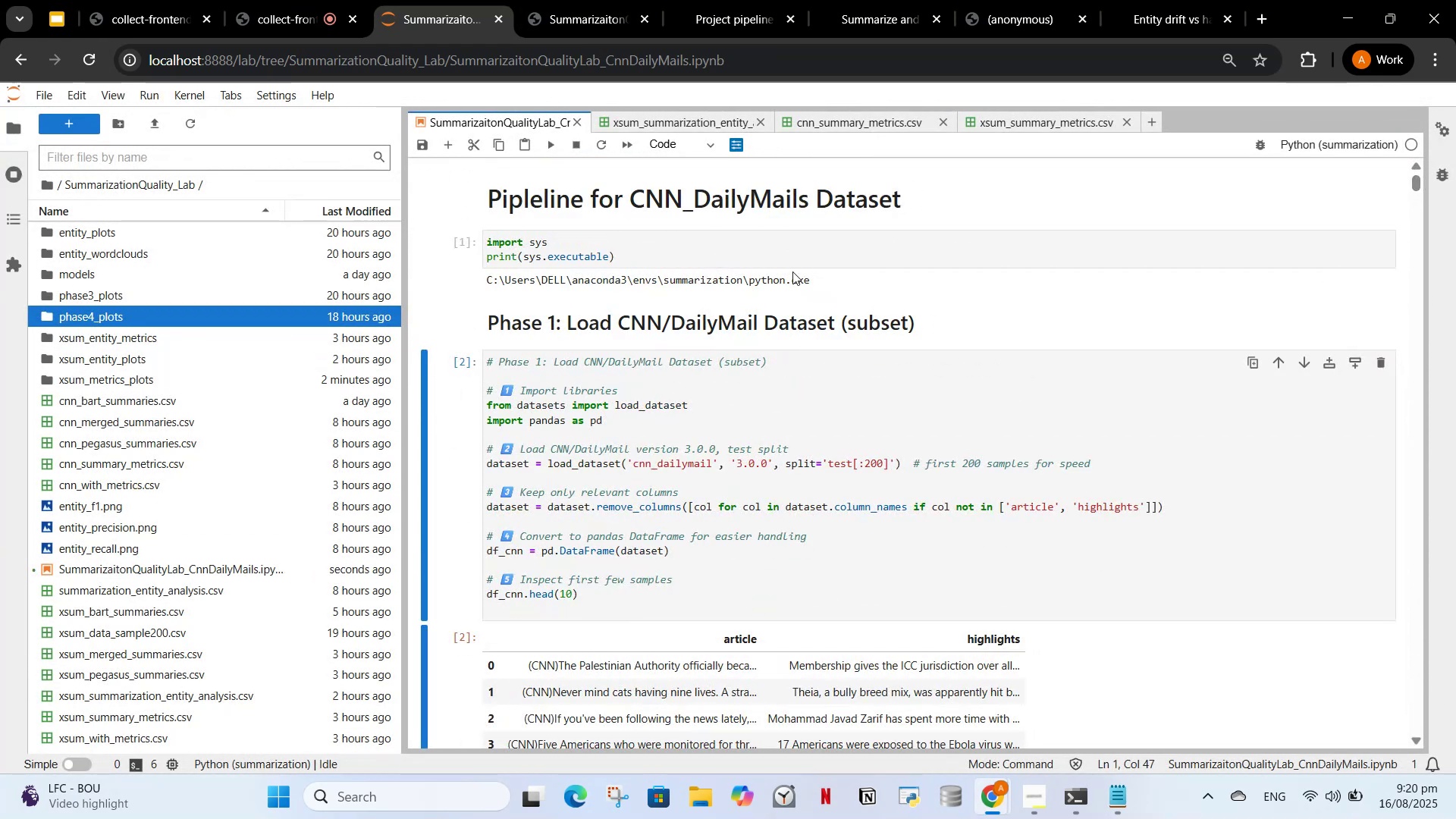 
left_click([792, 259])
 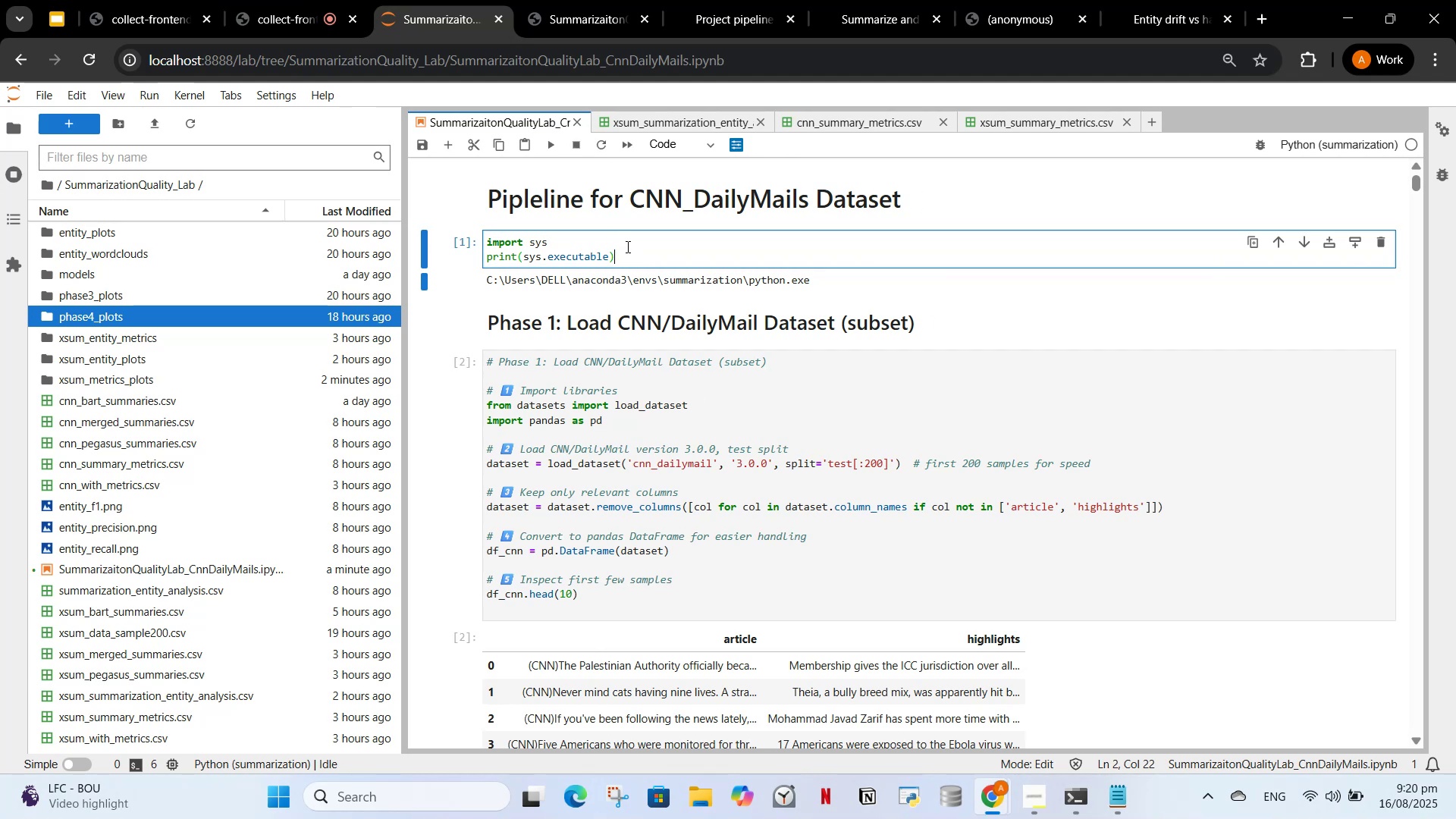 
wait(15.57)
 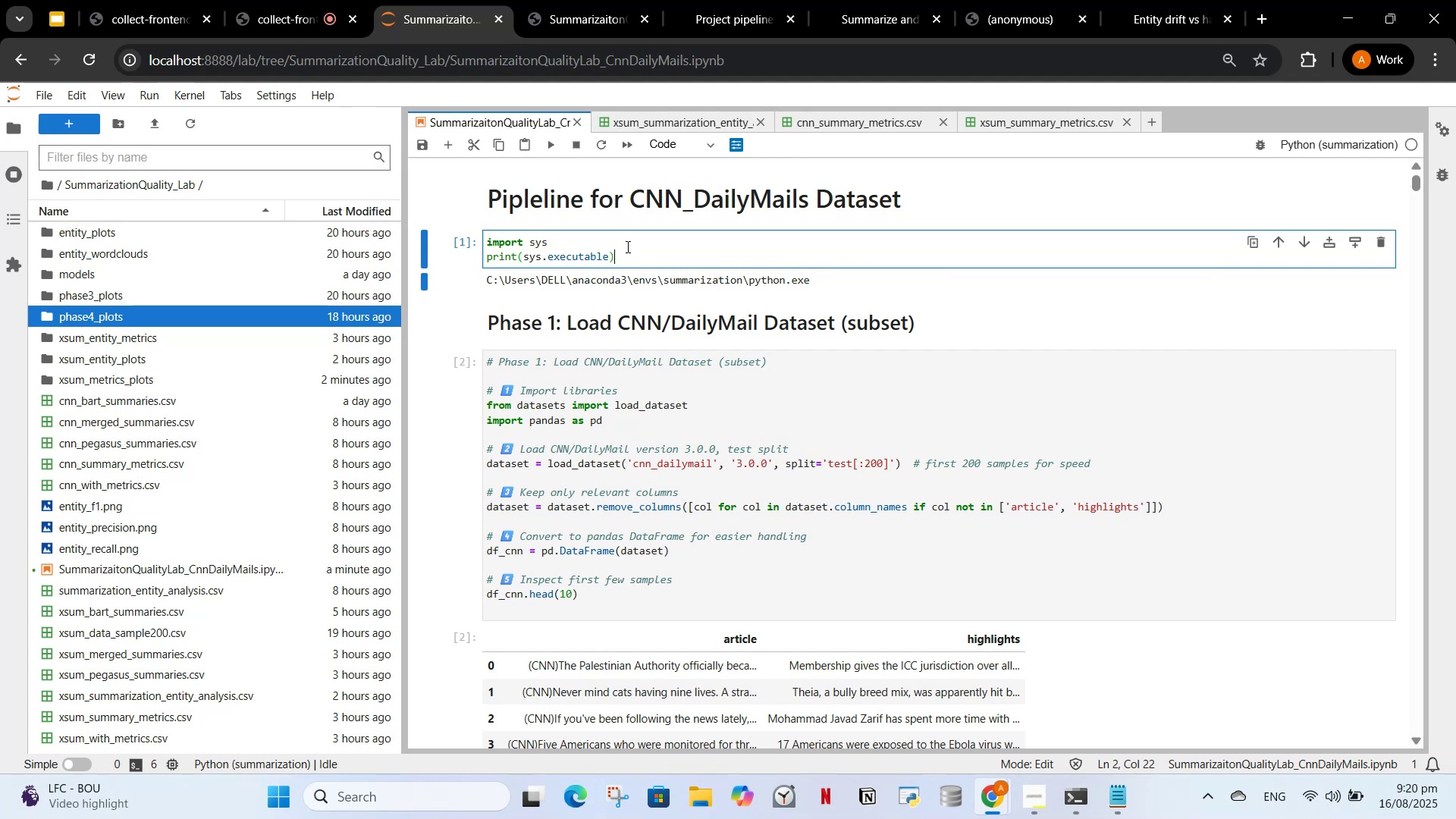 
left_click([484, 242])
 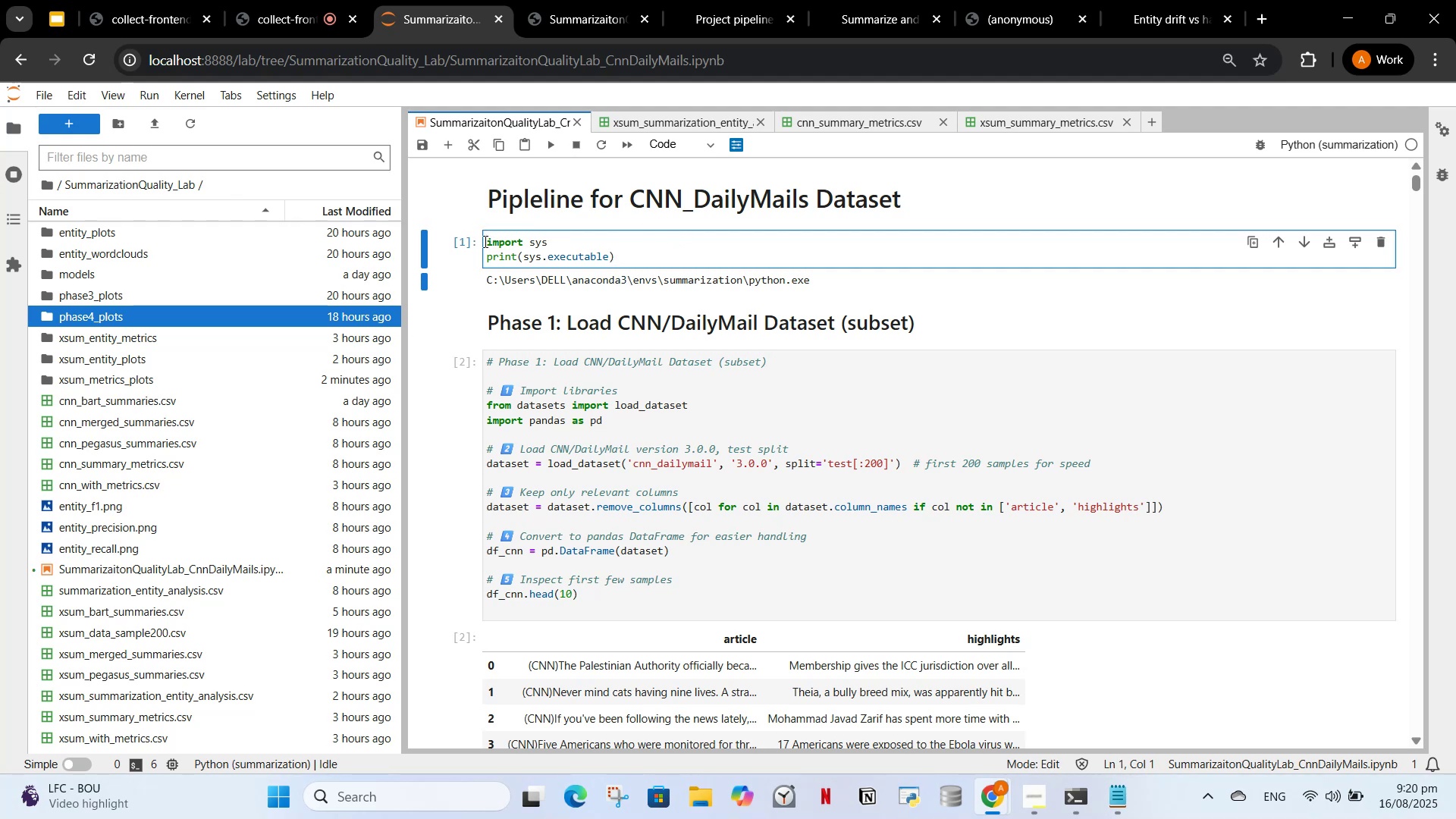 
key(Shift+Enter)
 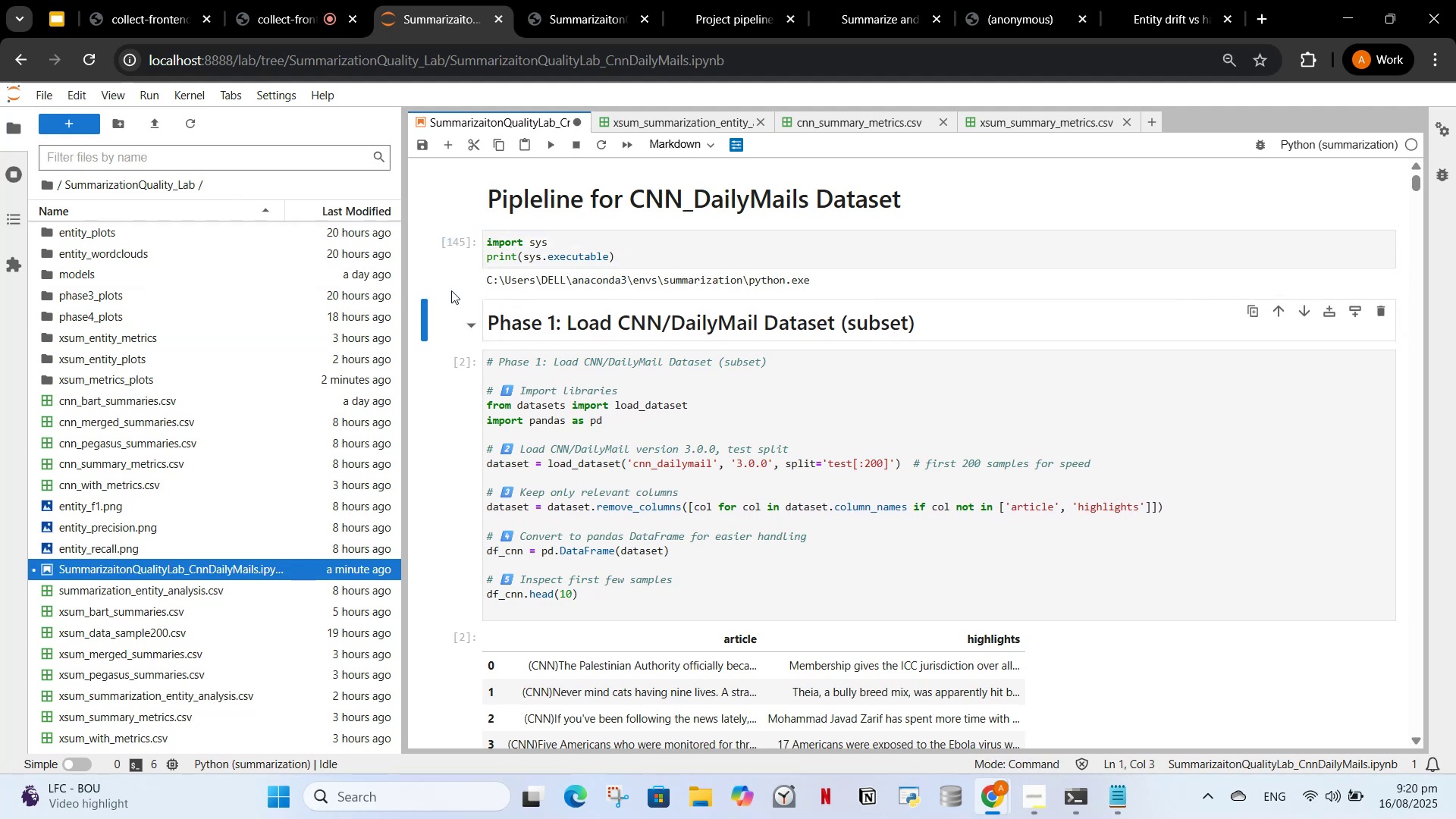 
left_click([565, 268])
 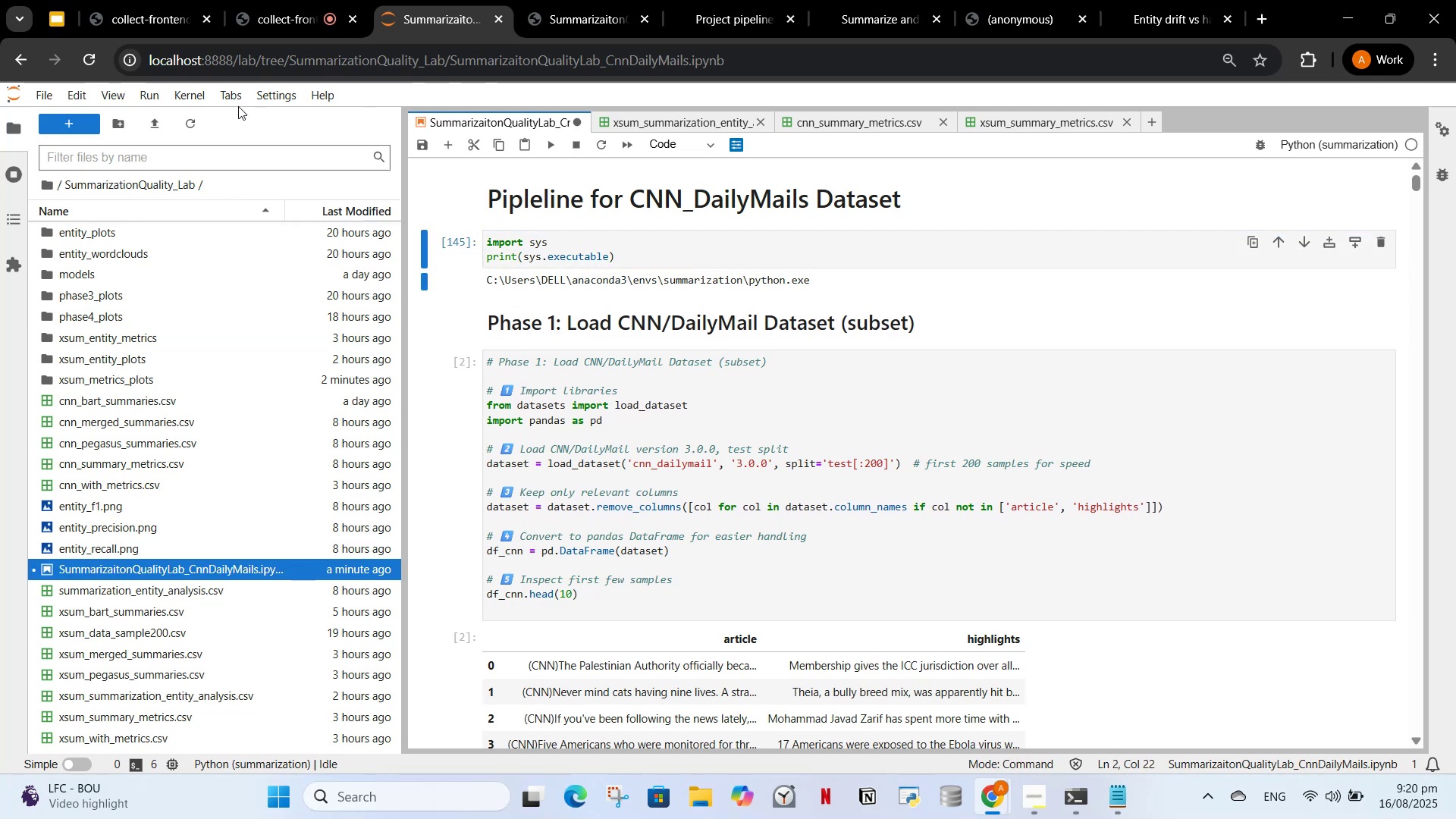 
left_click([175, 94])
 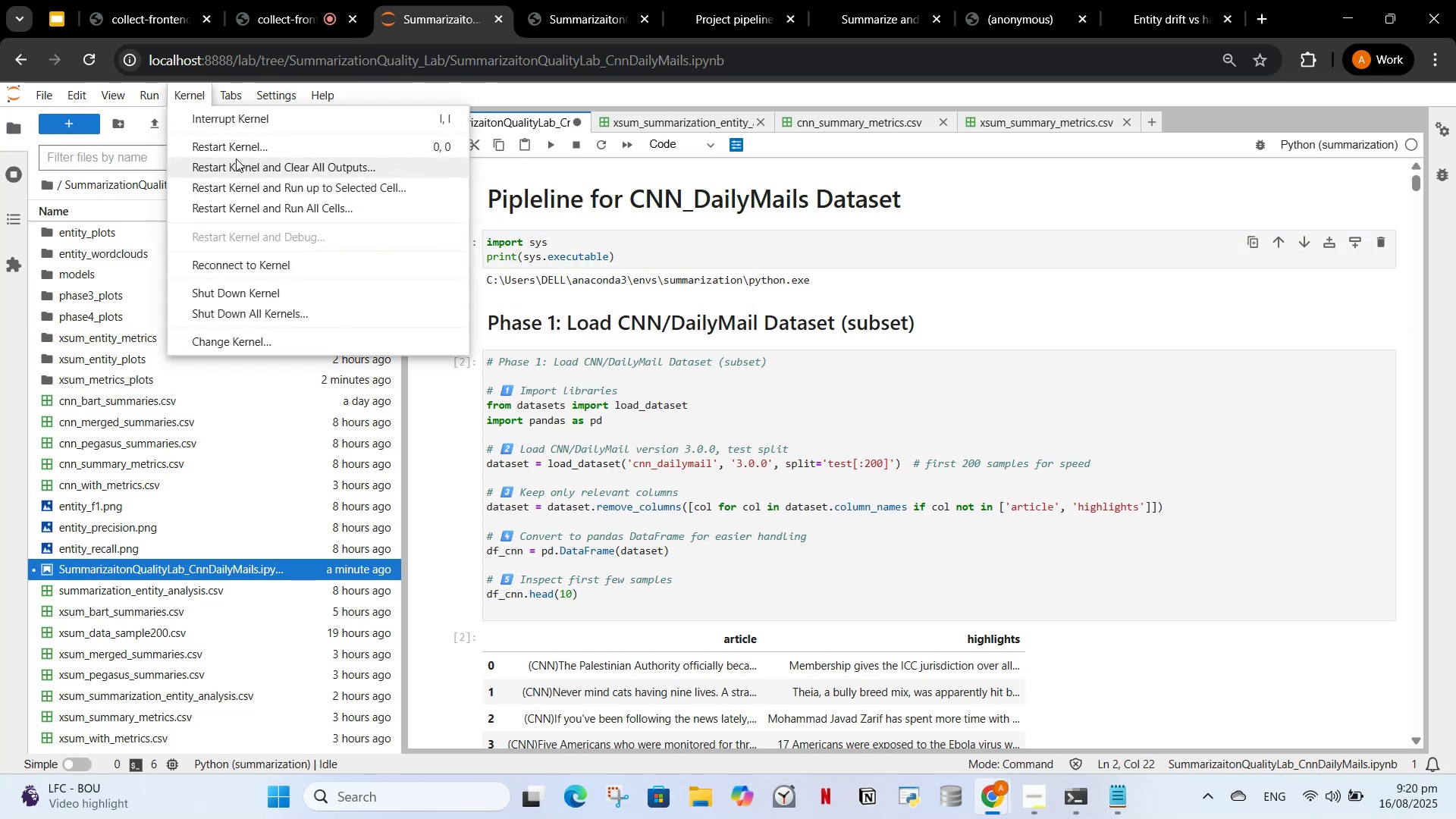 
left_click([236, 158])
 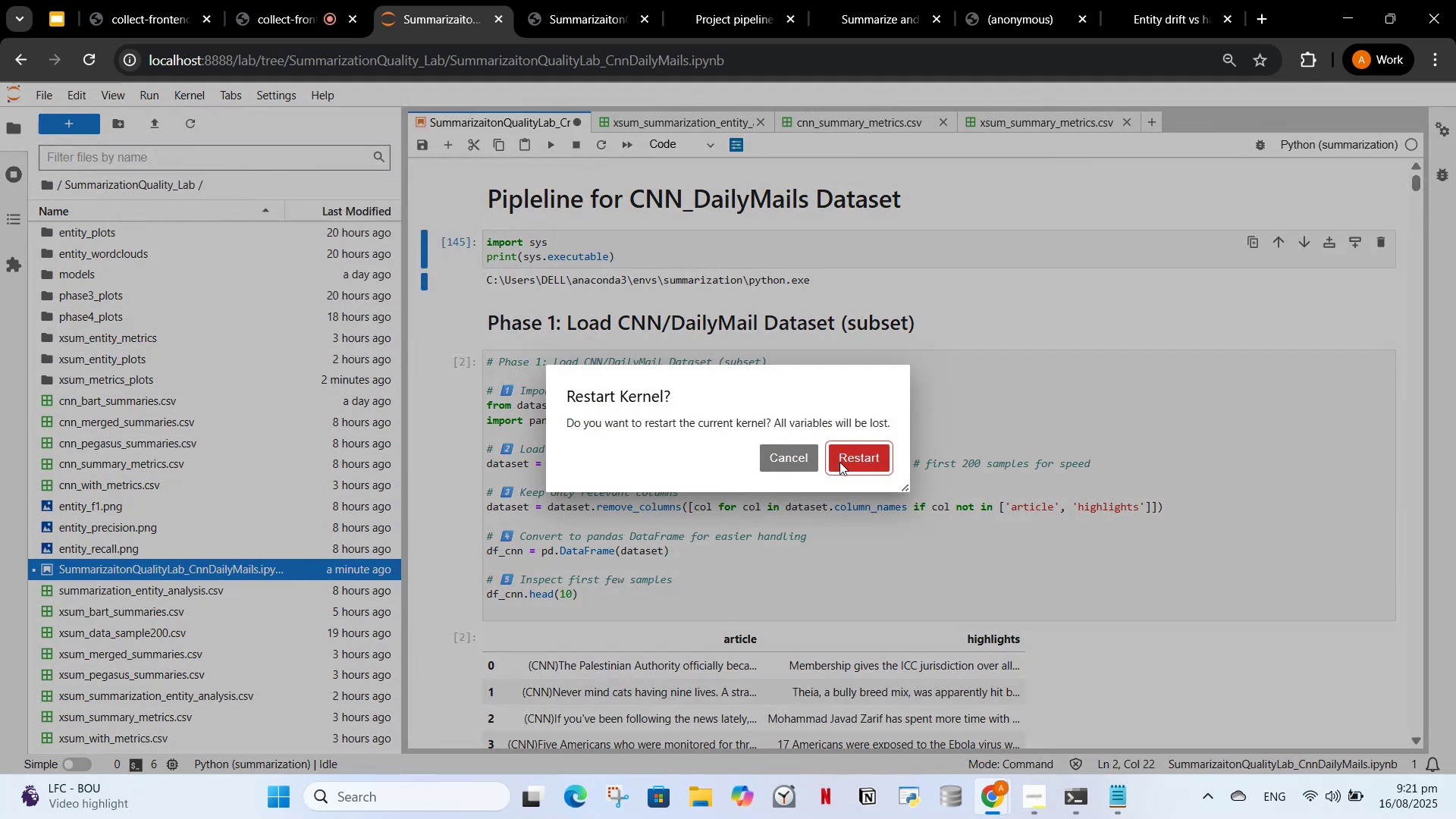 
left_click([846, 462])
 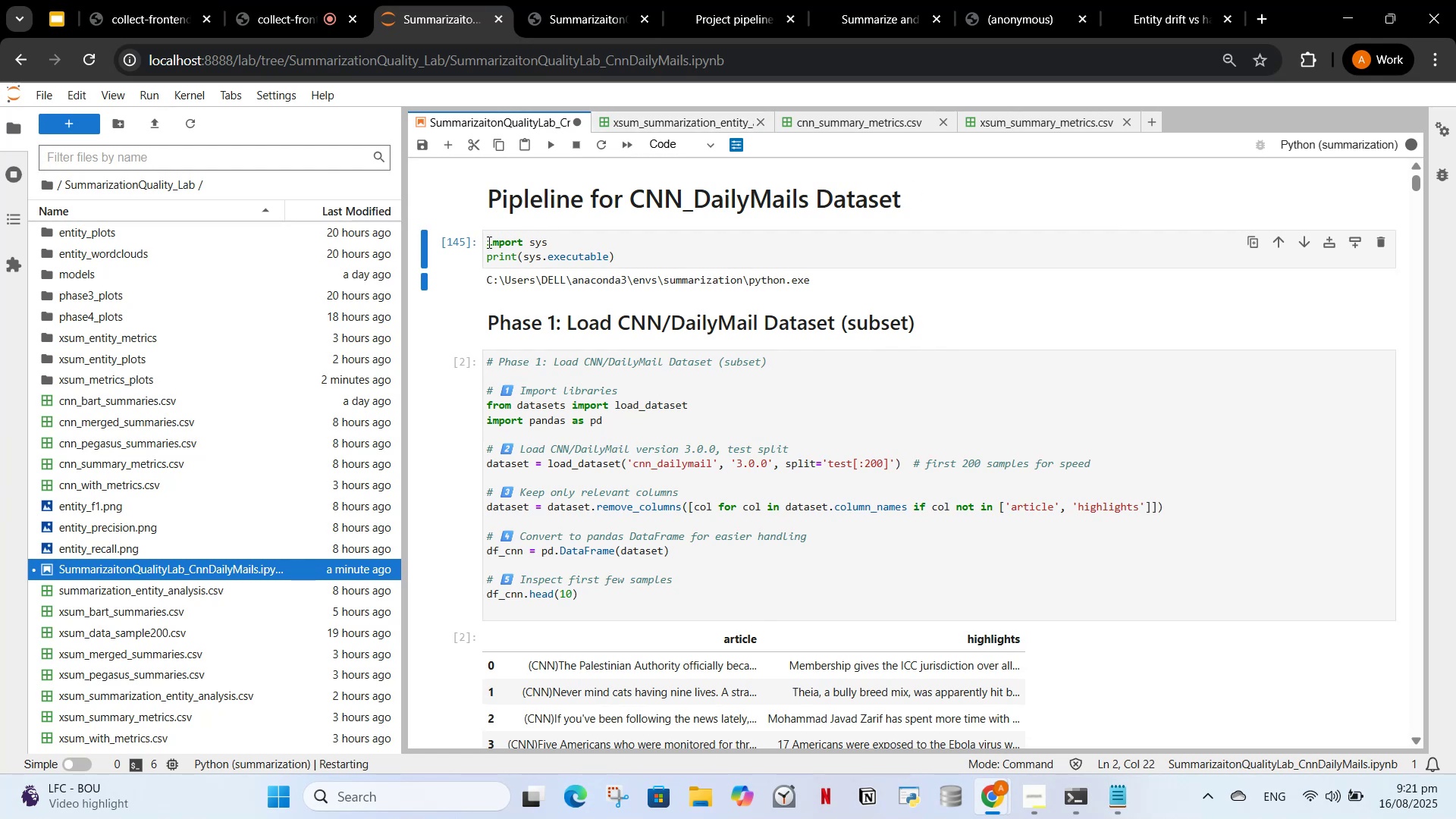 
left_click([488, 243])
 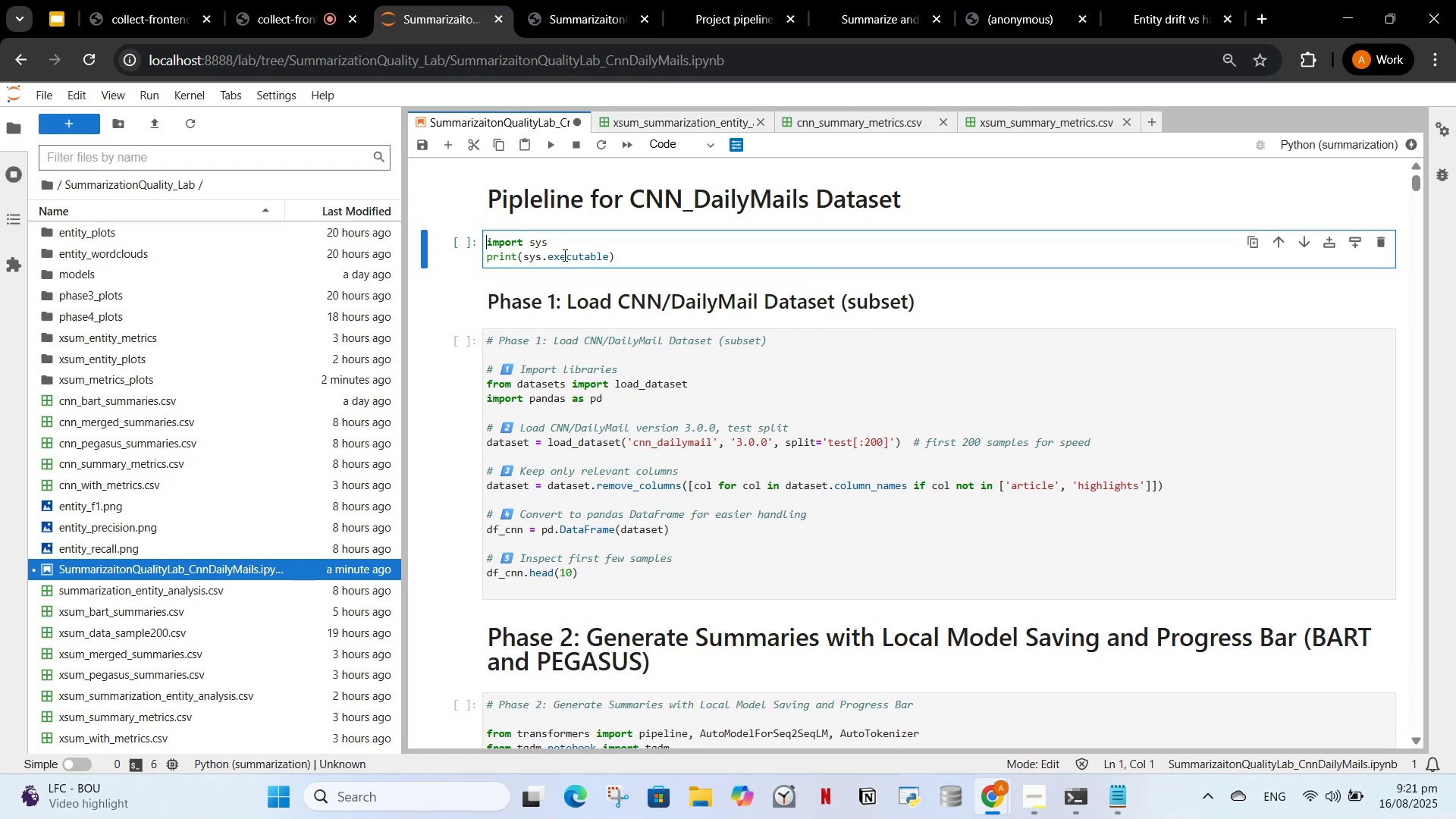 
key(Enter)
 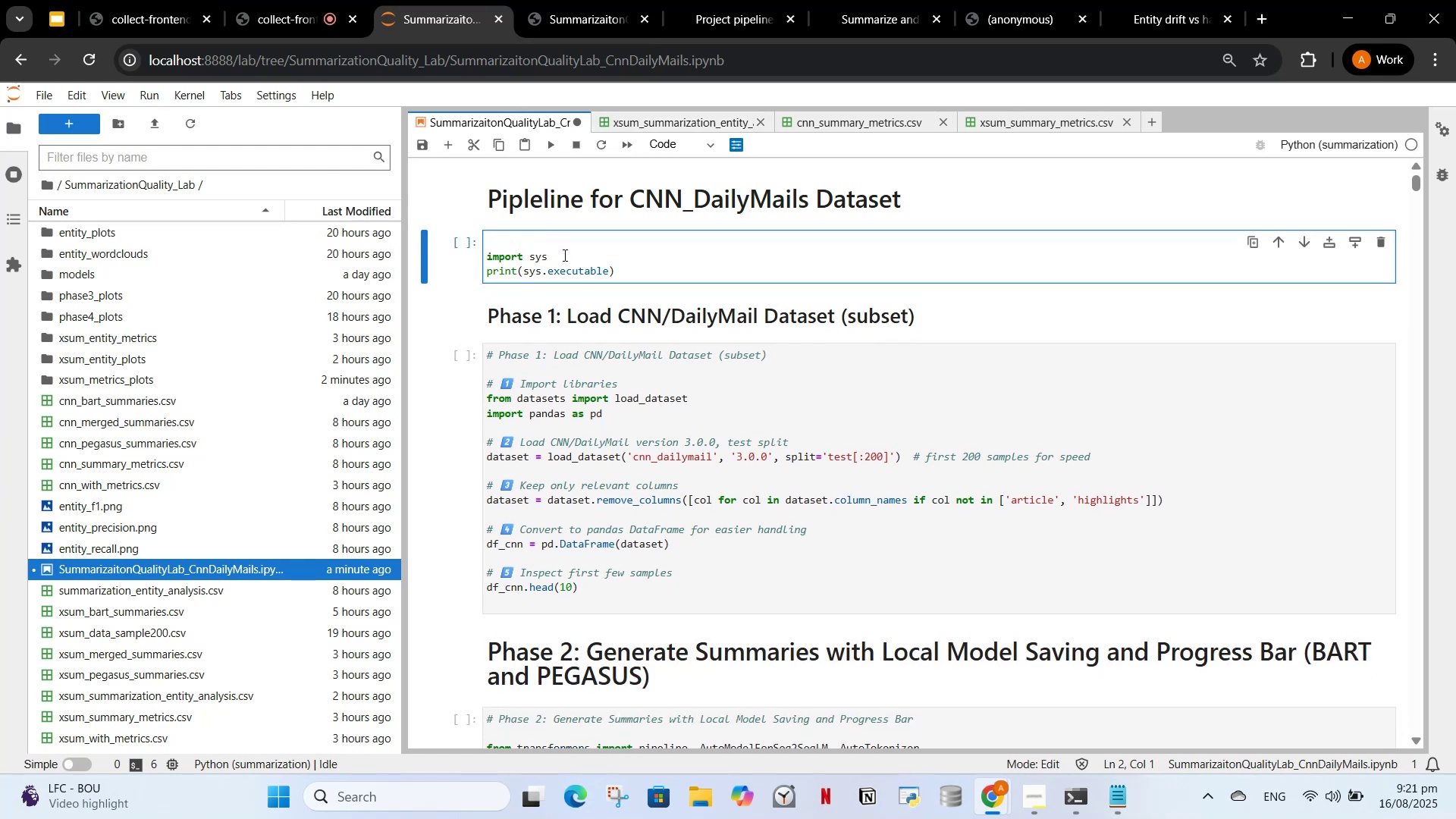 
key(ArrowUp)
 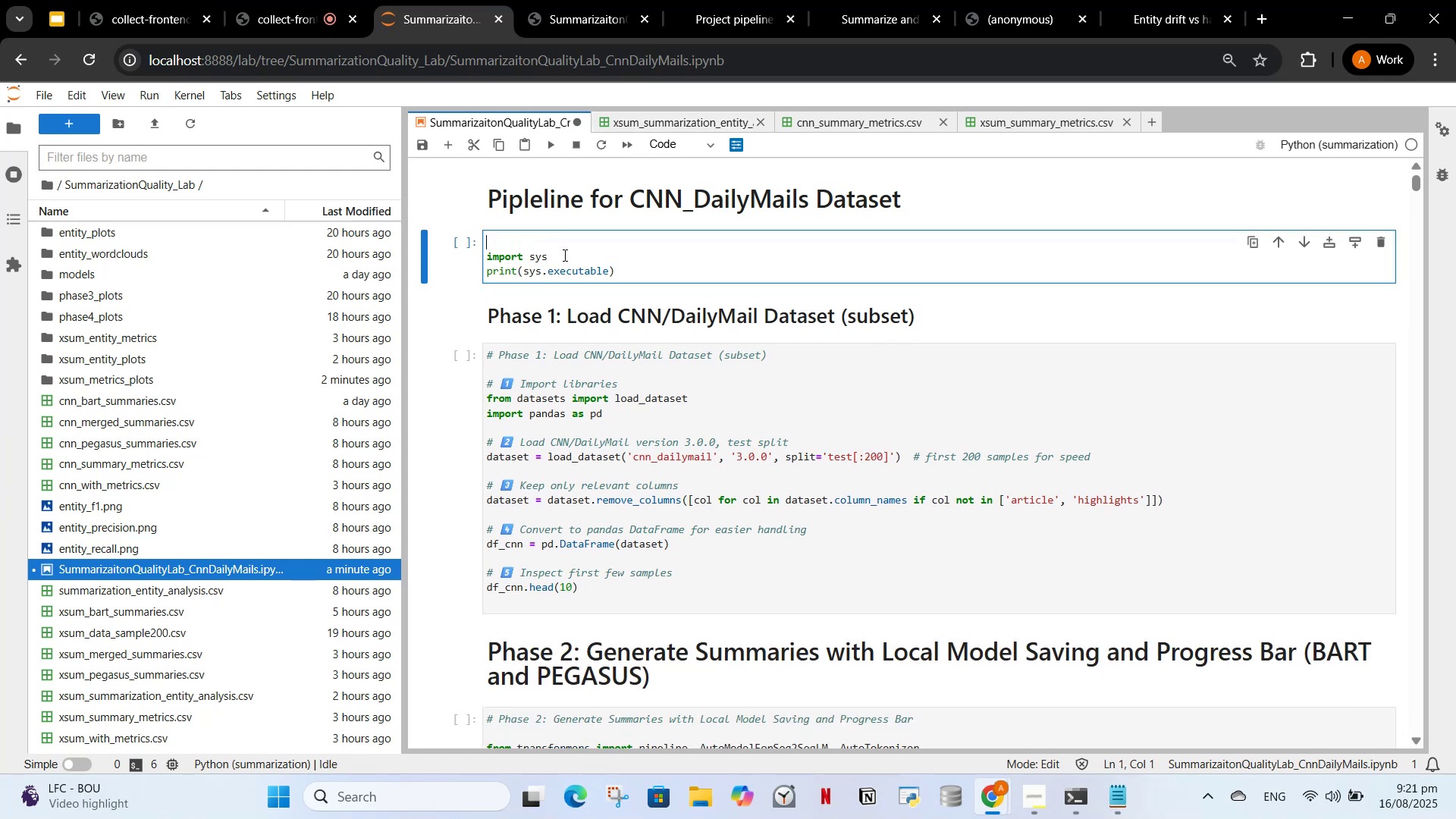 
key(Enter)
 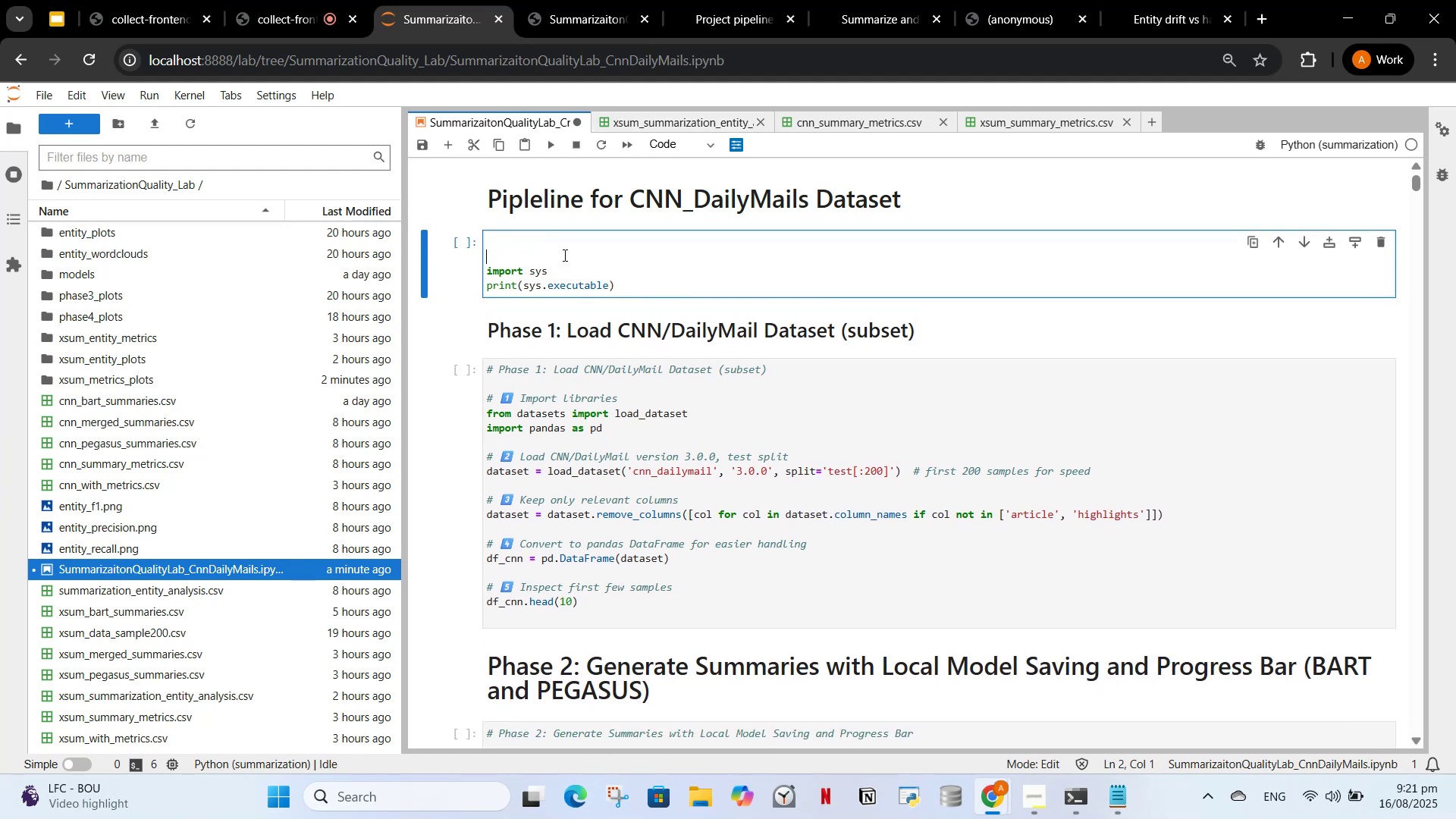 
key(ArrowUp)
 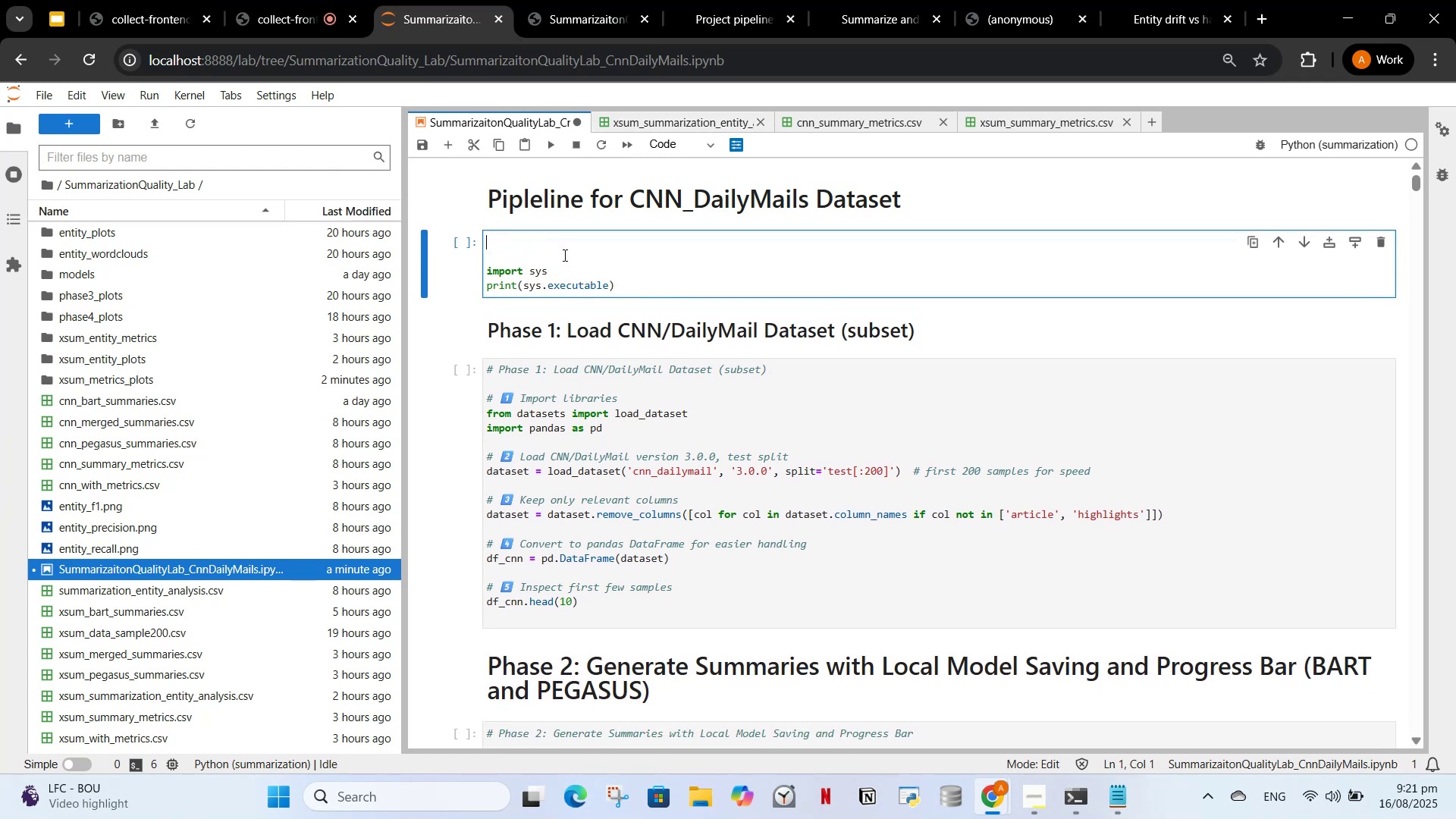 
type(# Restarting kernel and clearing al)
key(Backspace)
type(CHecking \\hecking for kernal "Python(summarizar)
 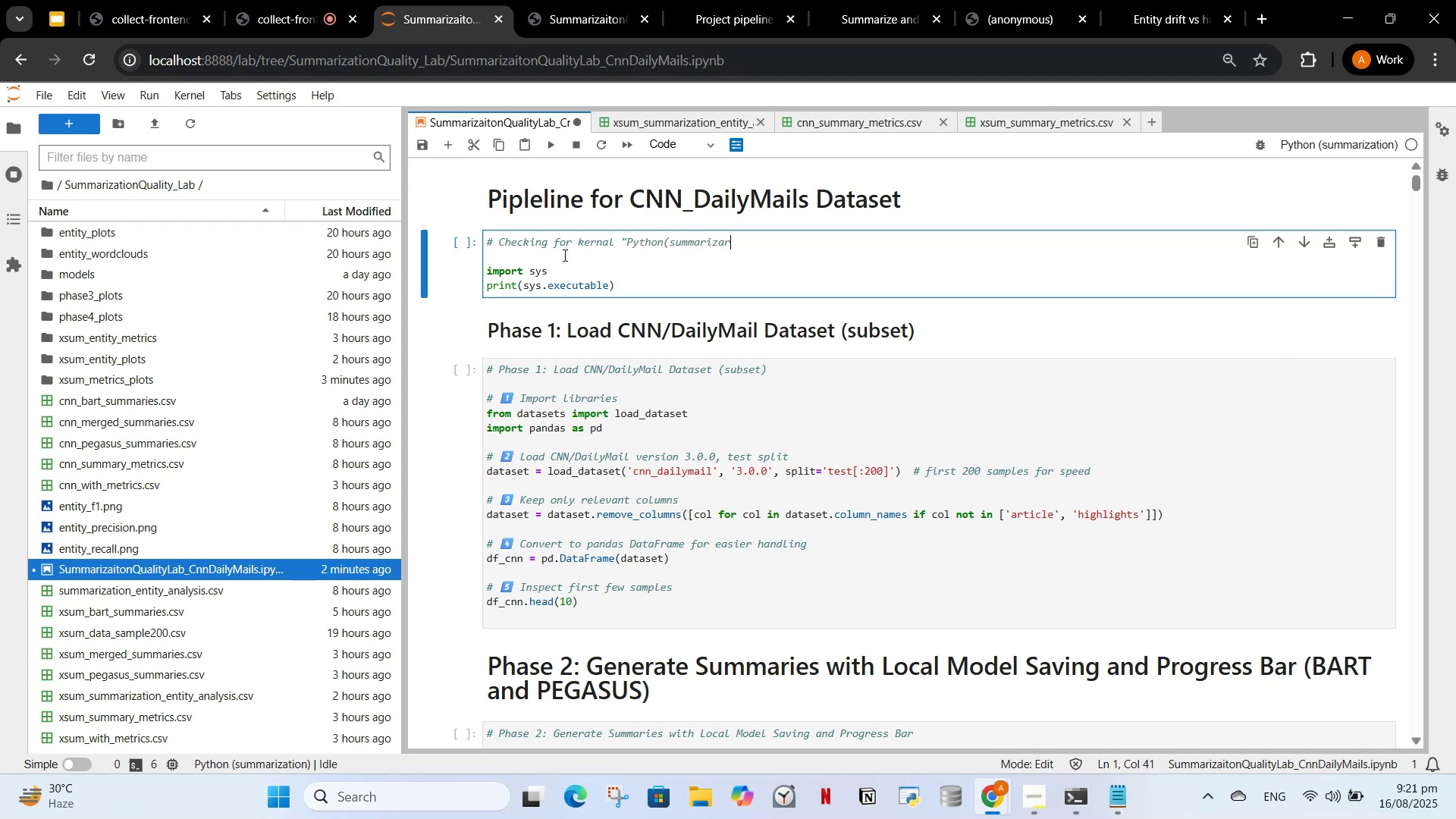 
key(Backspace)
type(tion"))
 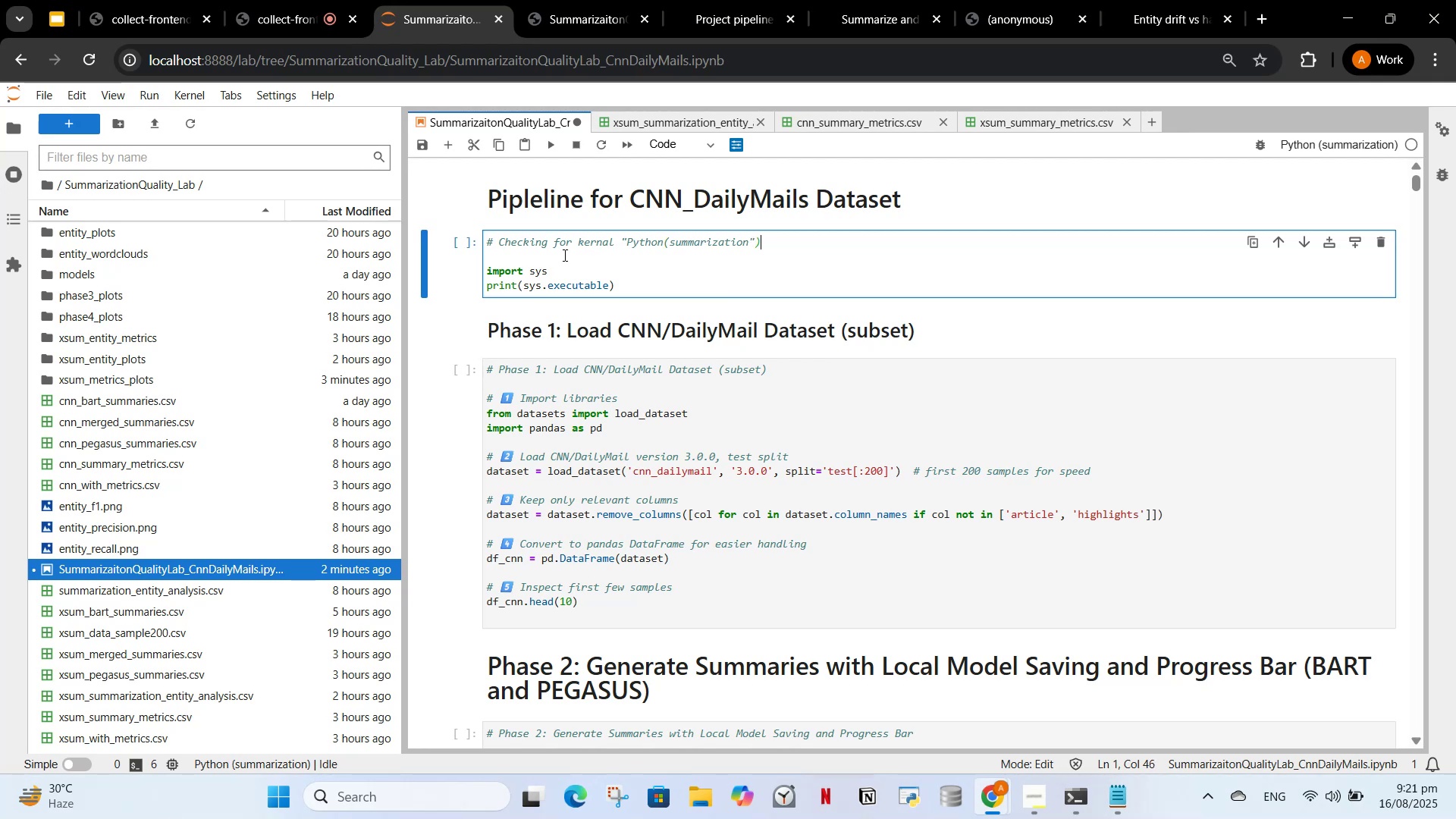 
left_click([548, 140])
 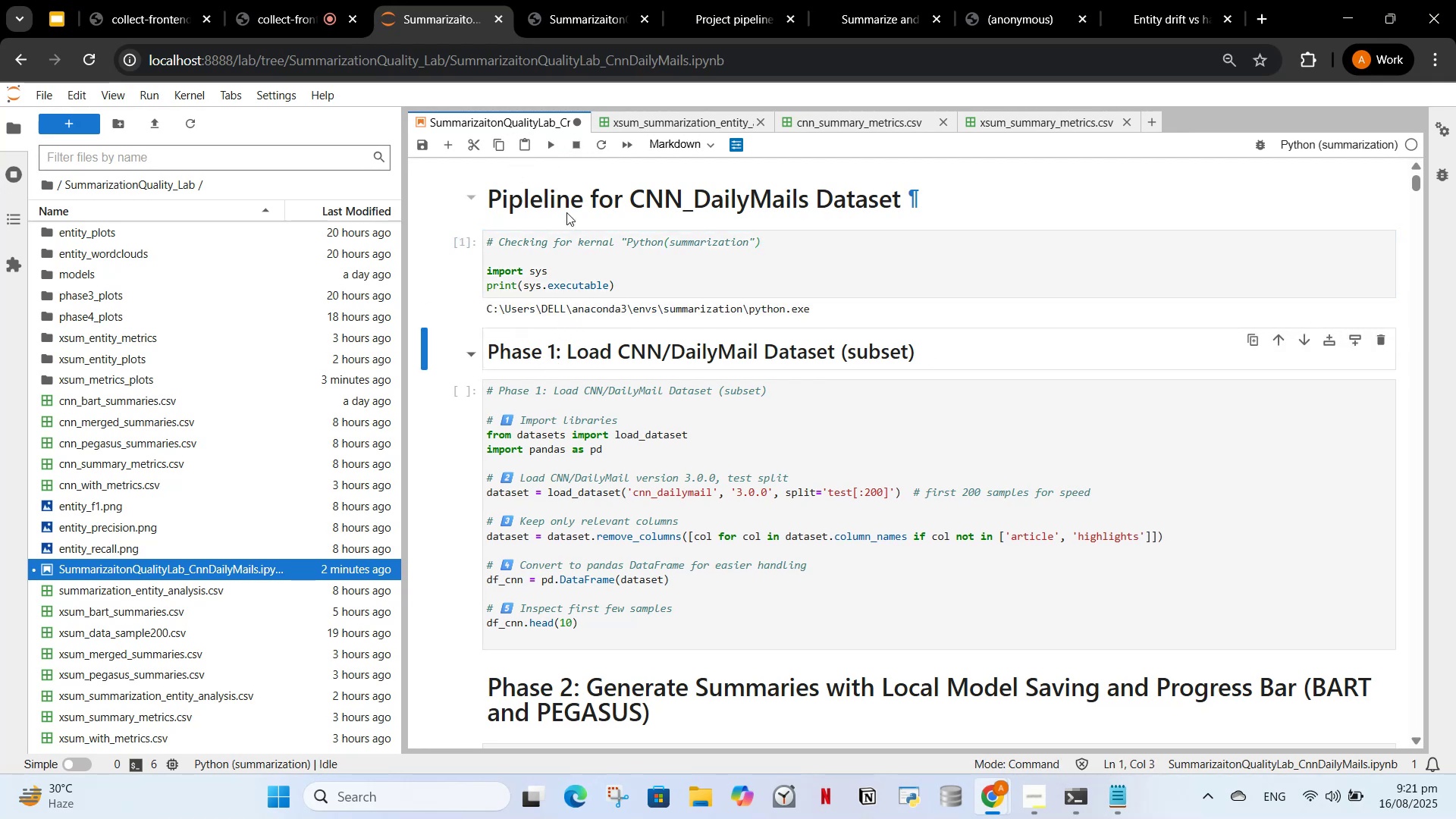 
left_click([549, 430])
 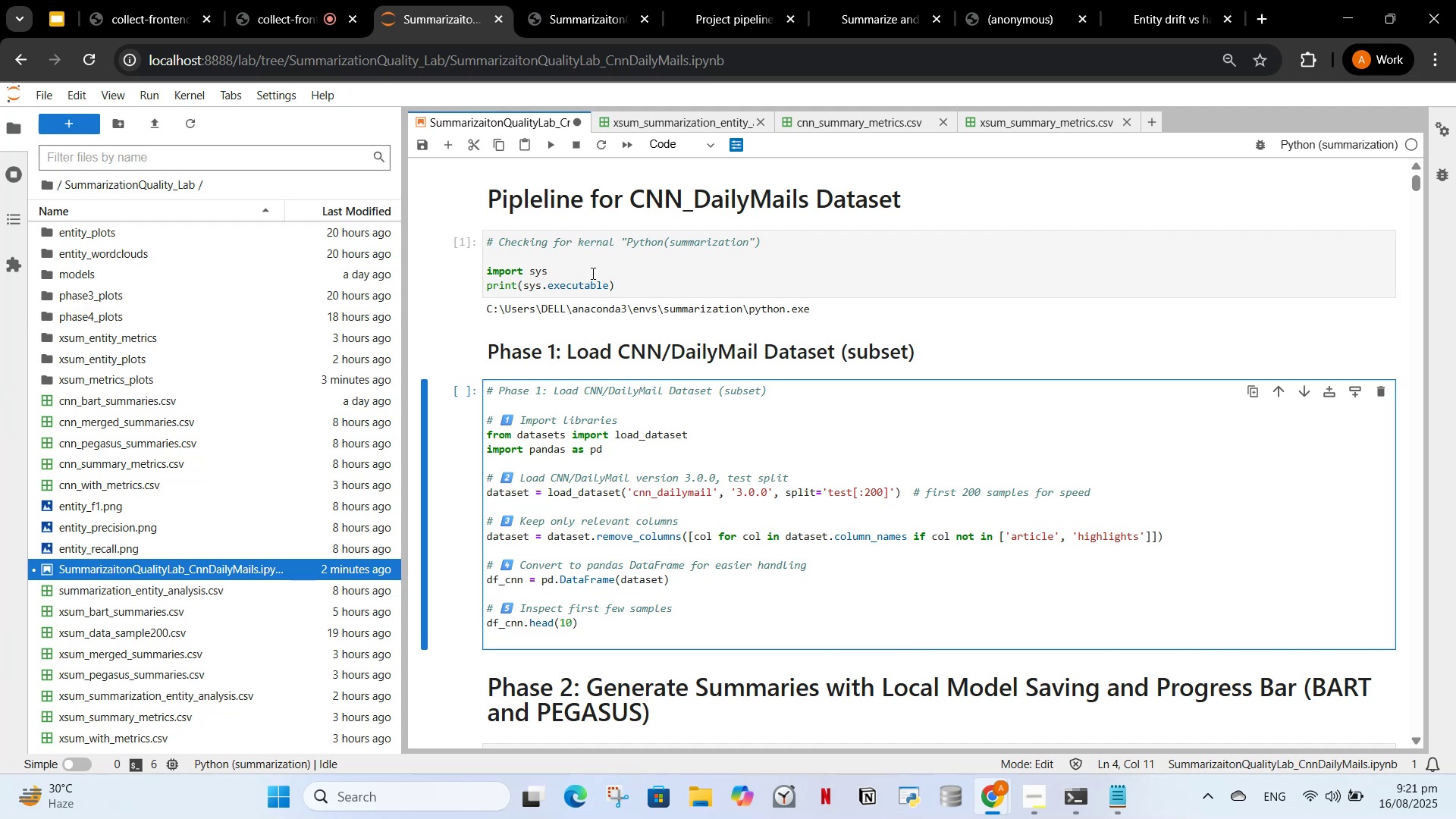 
wait(11.9)
 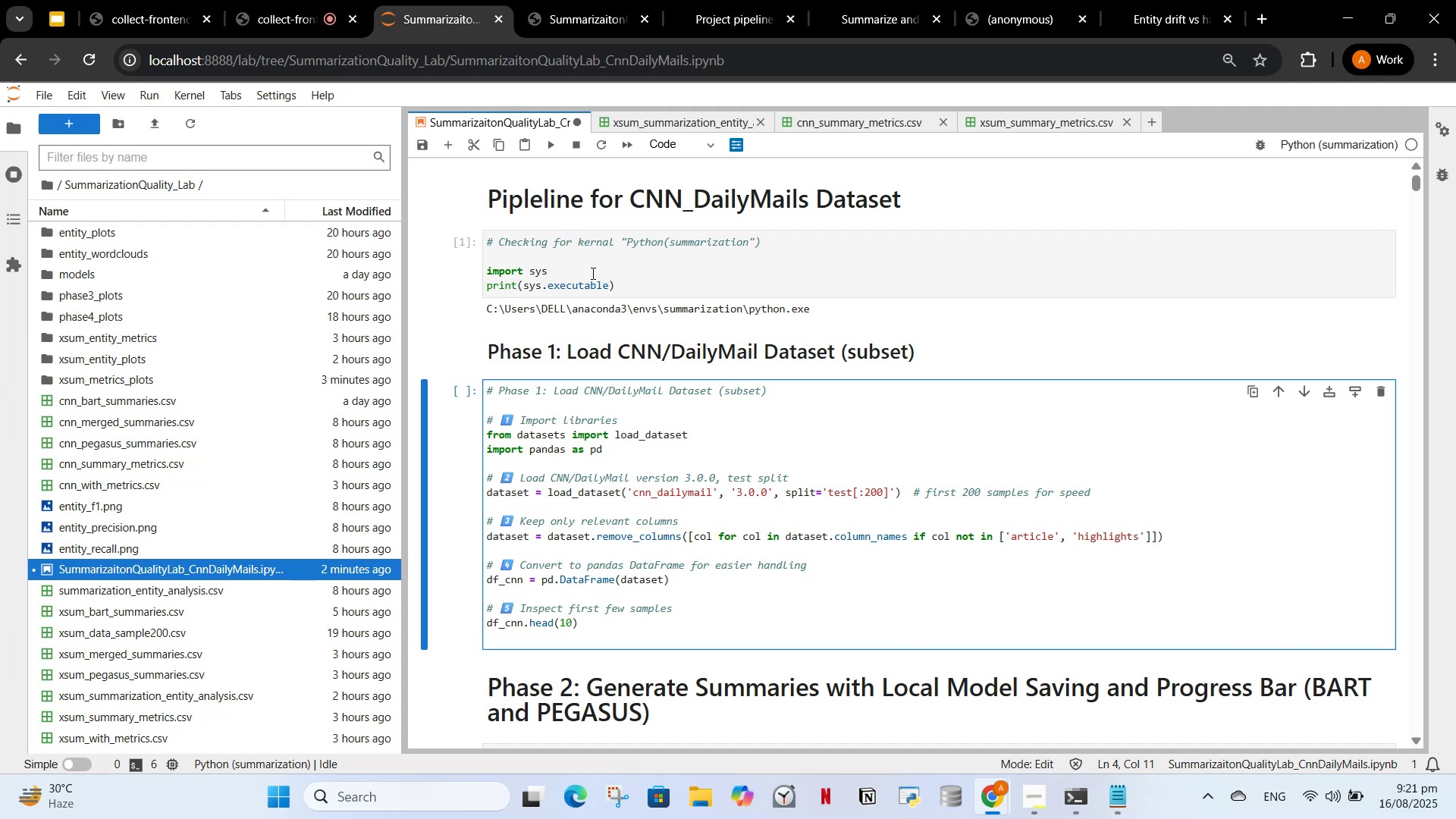 
scroll: coordinate [668, 511], scroll_direction: down, amount: 2.0
 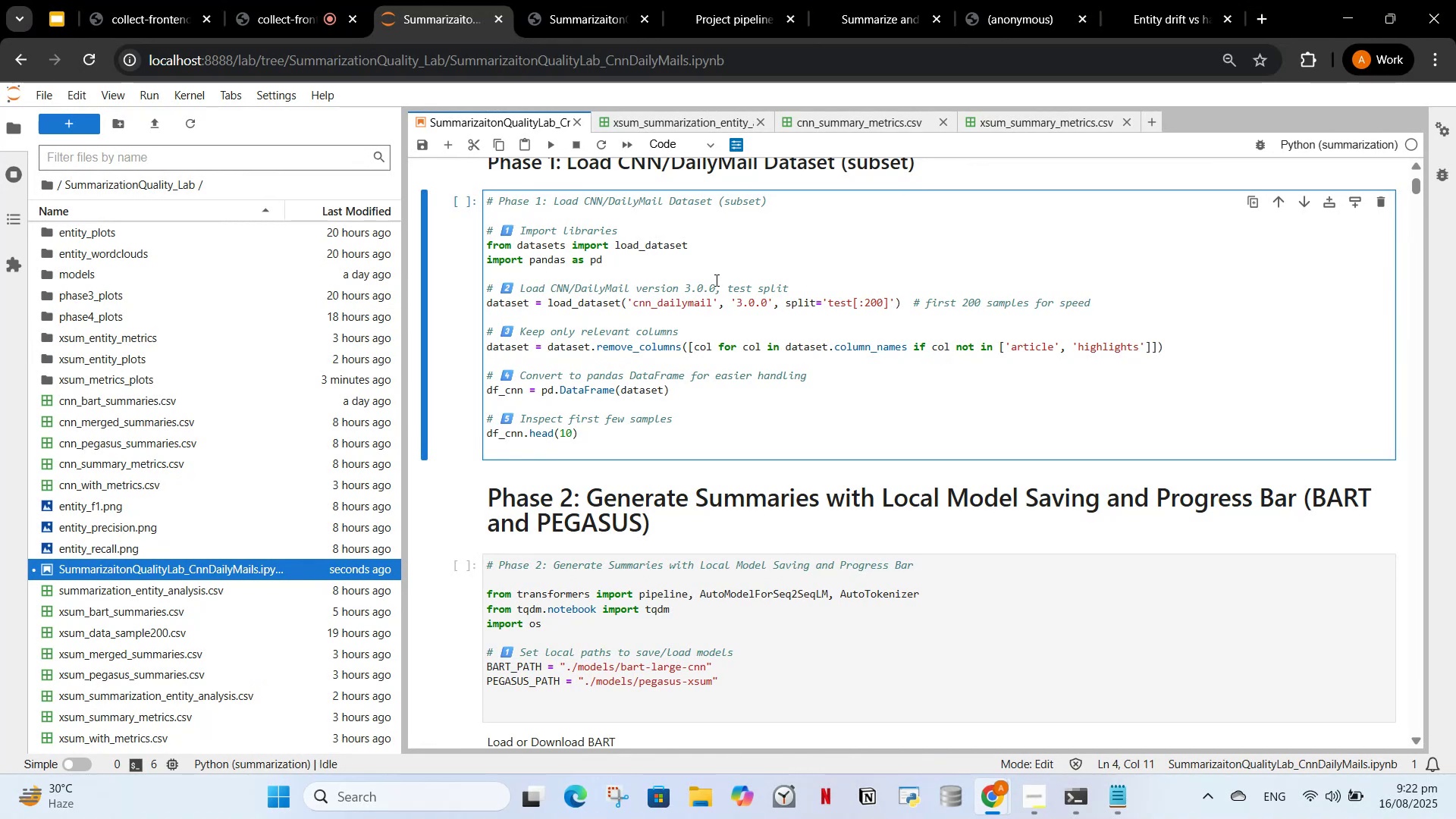 
left_click([601, 231])
 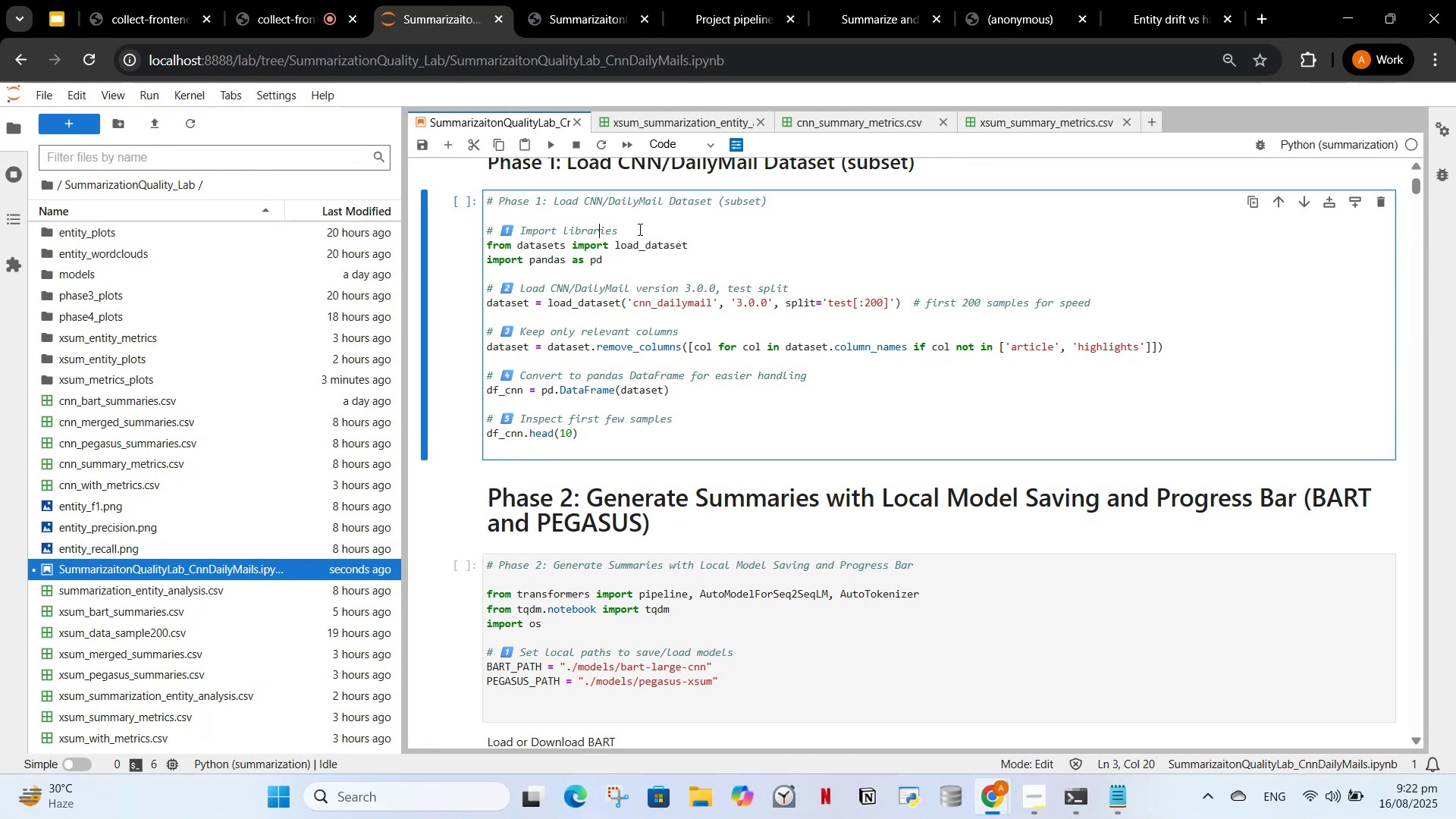 
left_click_drag(start_coordinate=[639, 228], to_coordinate=[525, 226])
 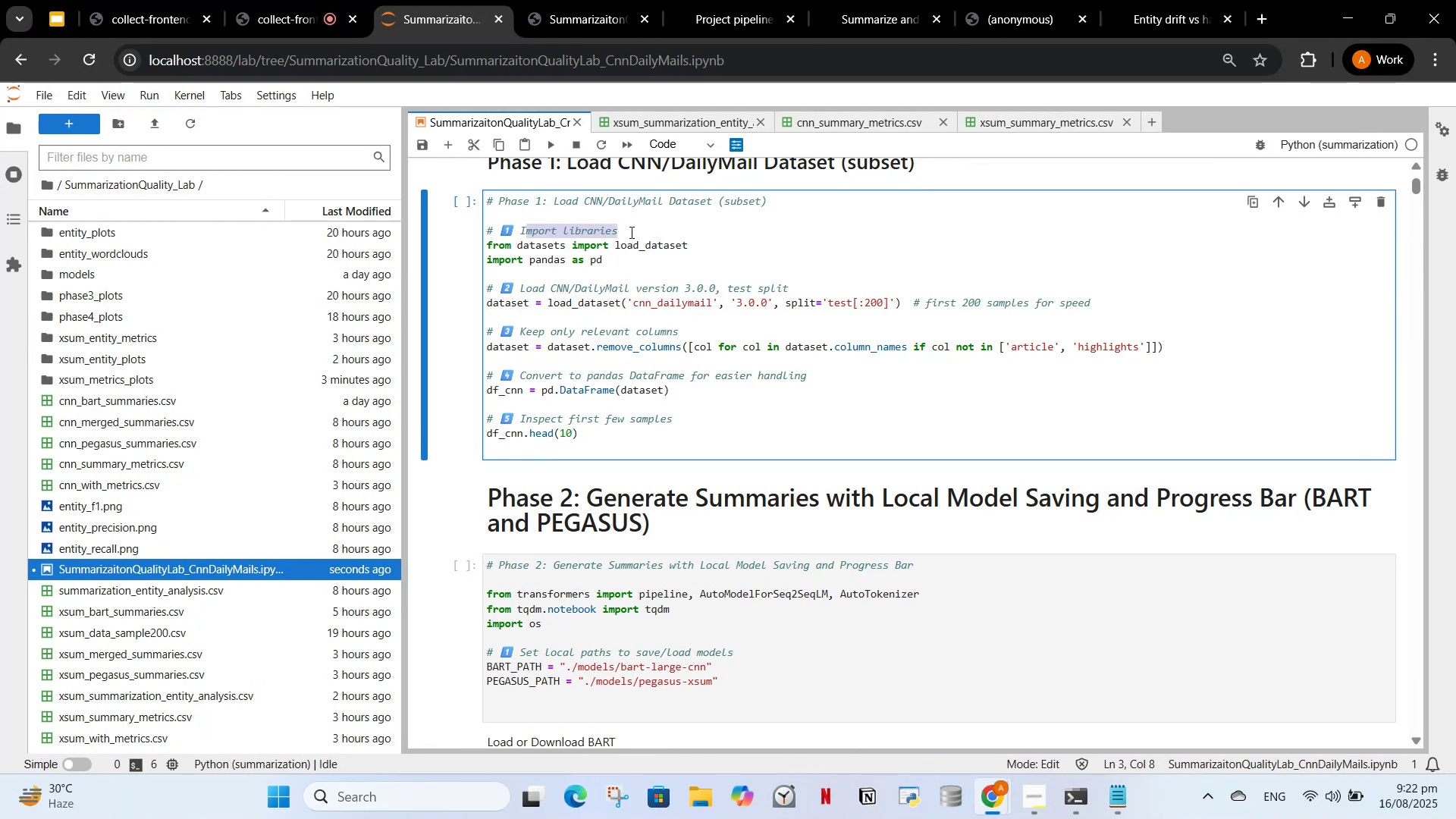 
left_click([630, 232])
 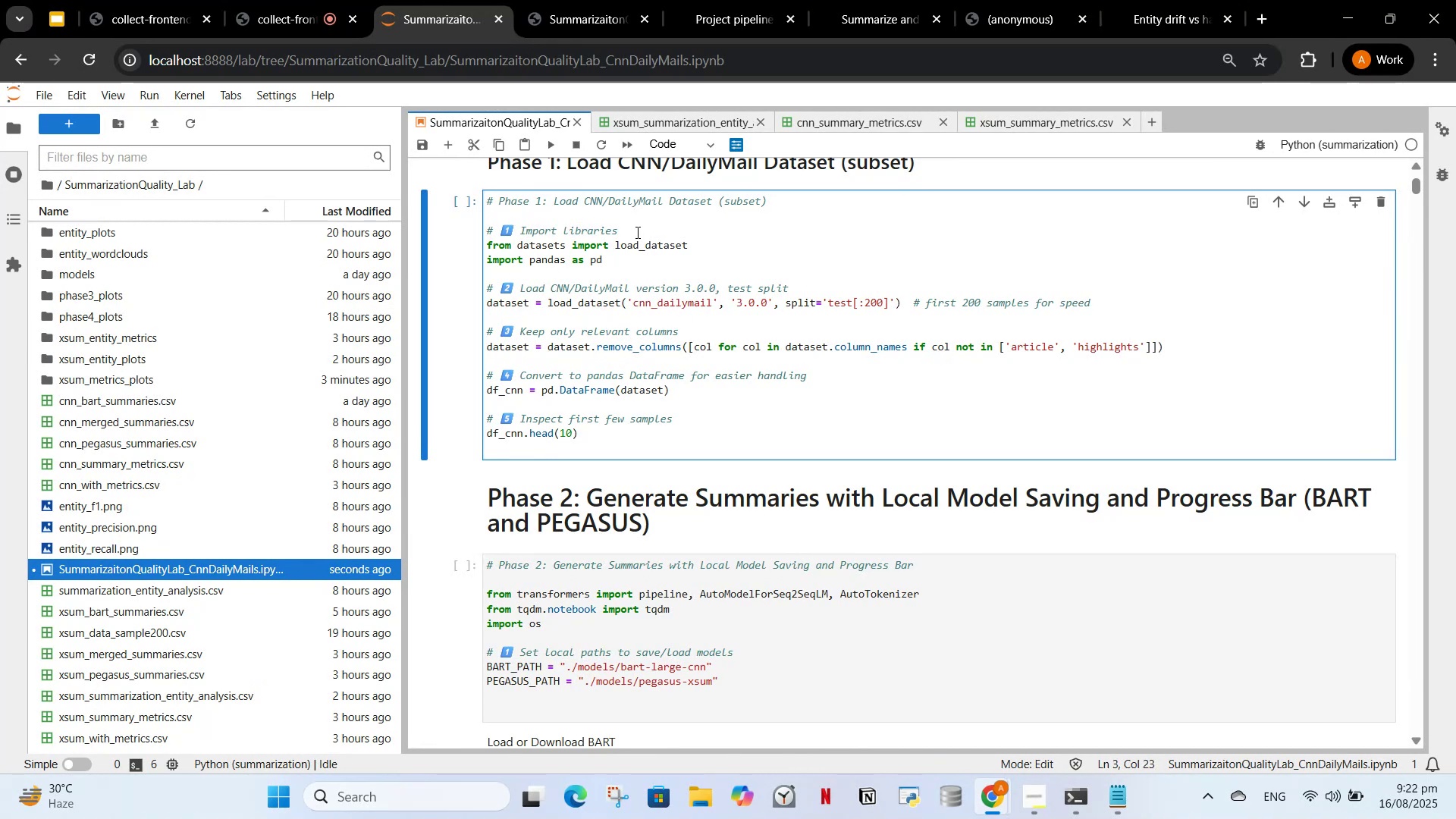 
left_click_drag(start_coordinate=[620, 228], to_coordinate=[502, 221])
 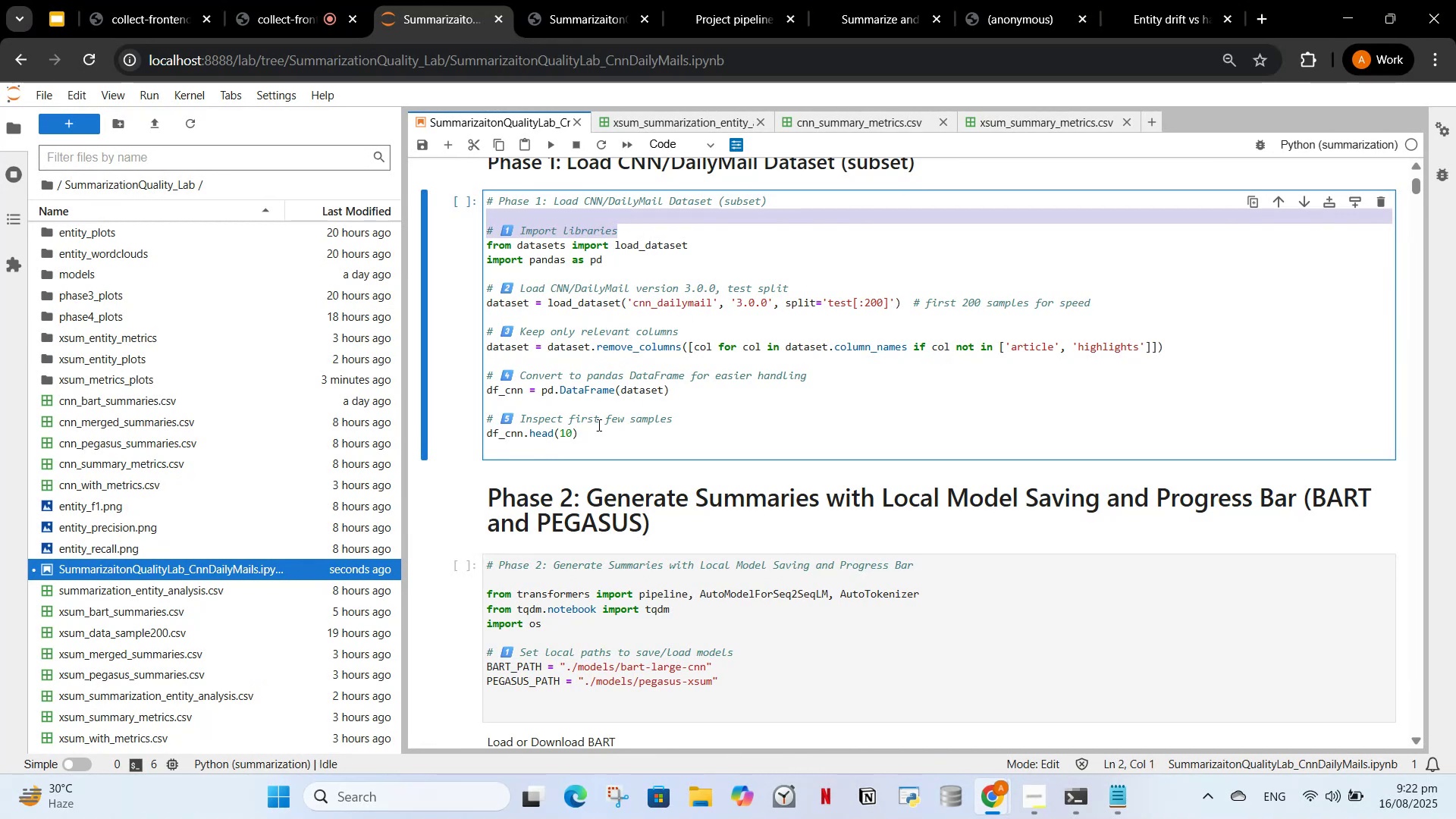 
left_click_drag(start_coordinate=[578, 444], to_coordinate=[484, 218])
 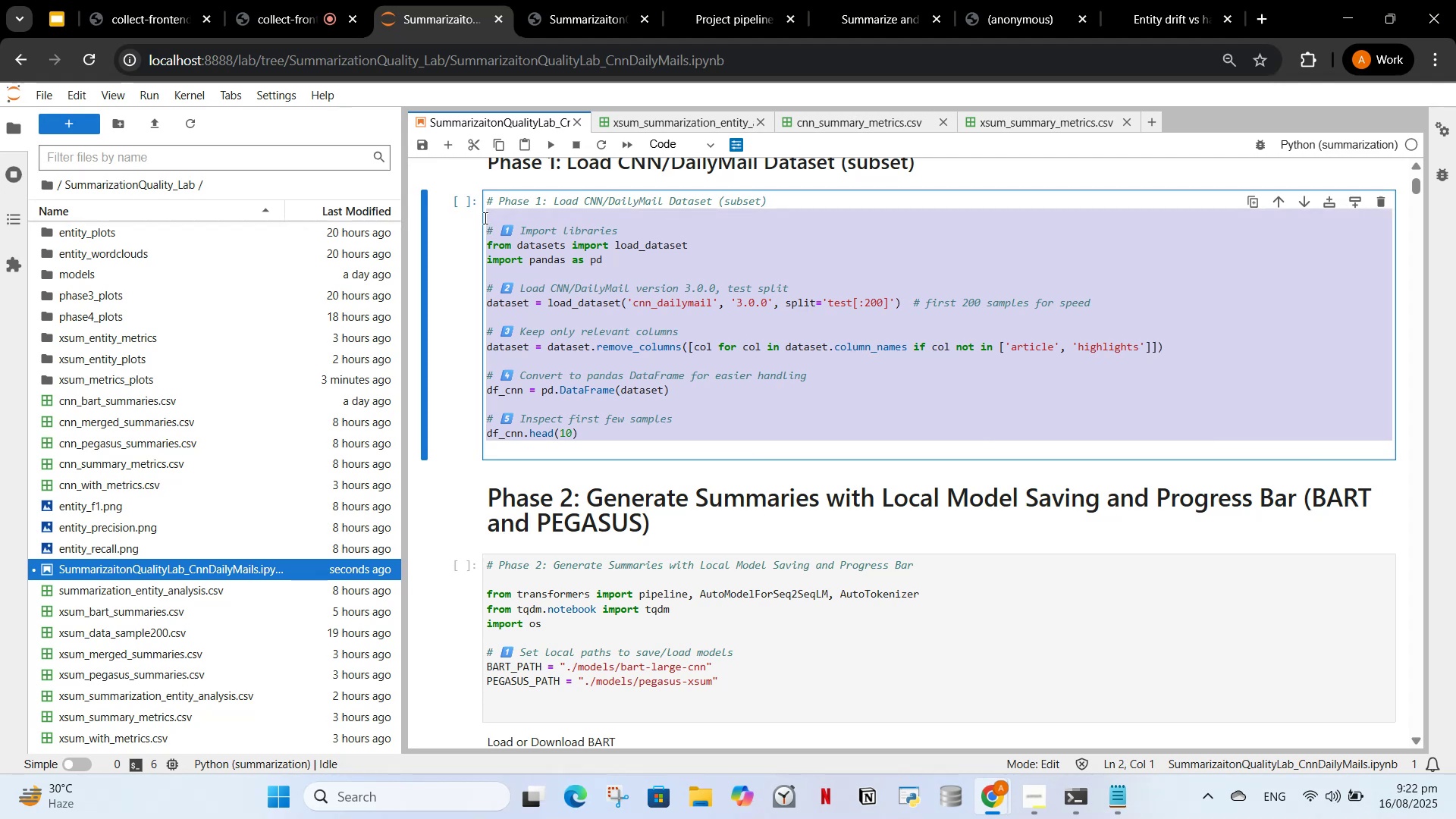 
key(Backspace)
 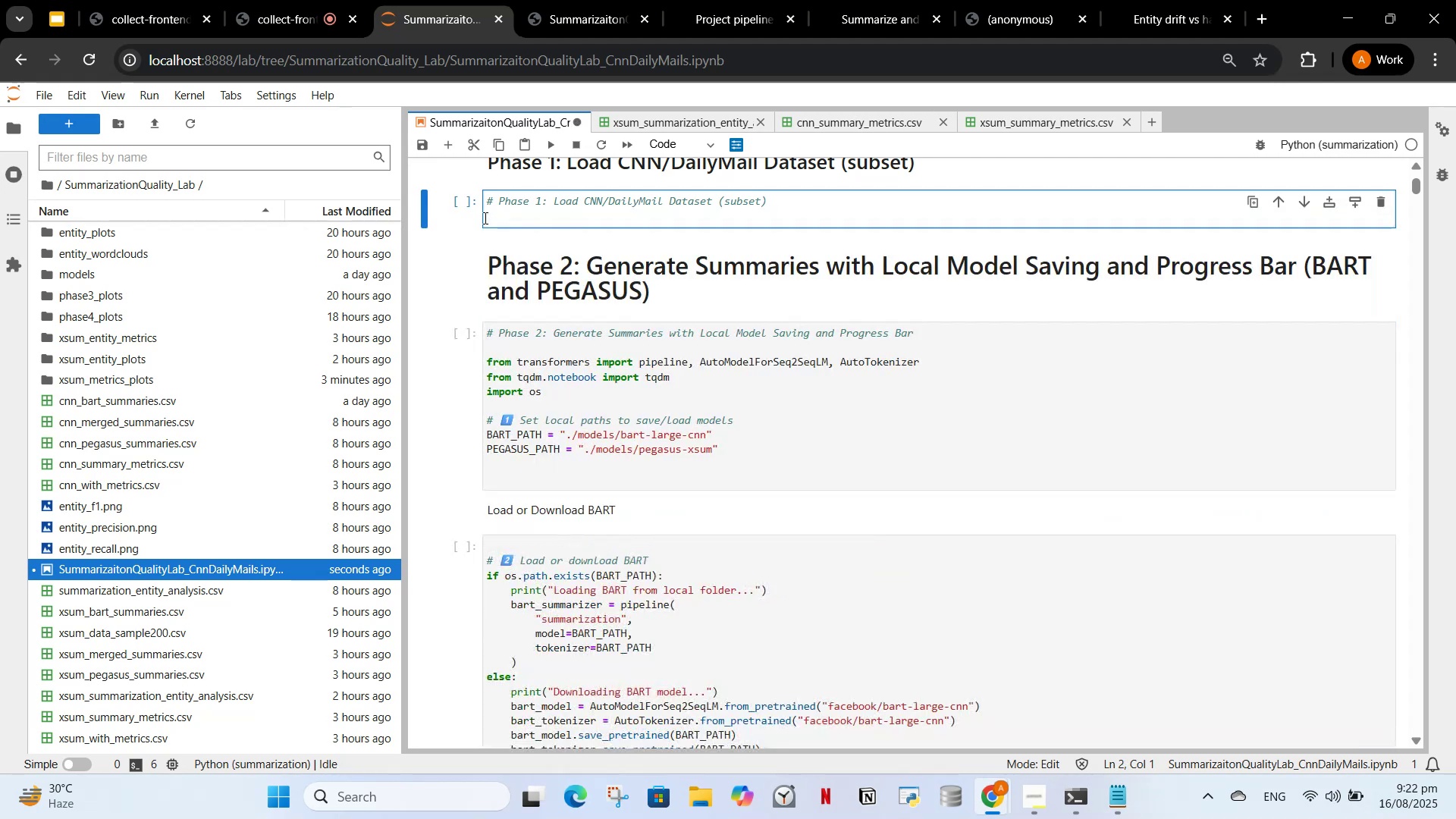 
key(Backspace)
 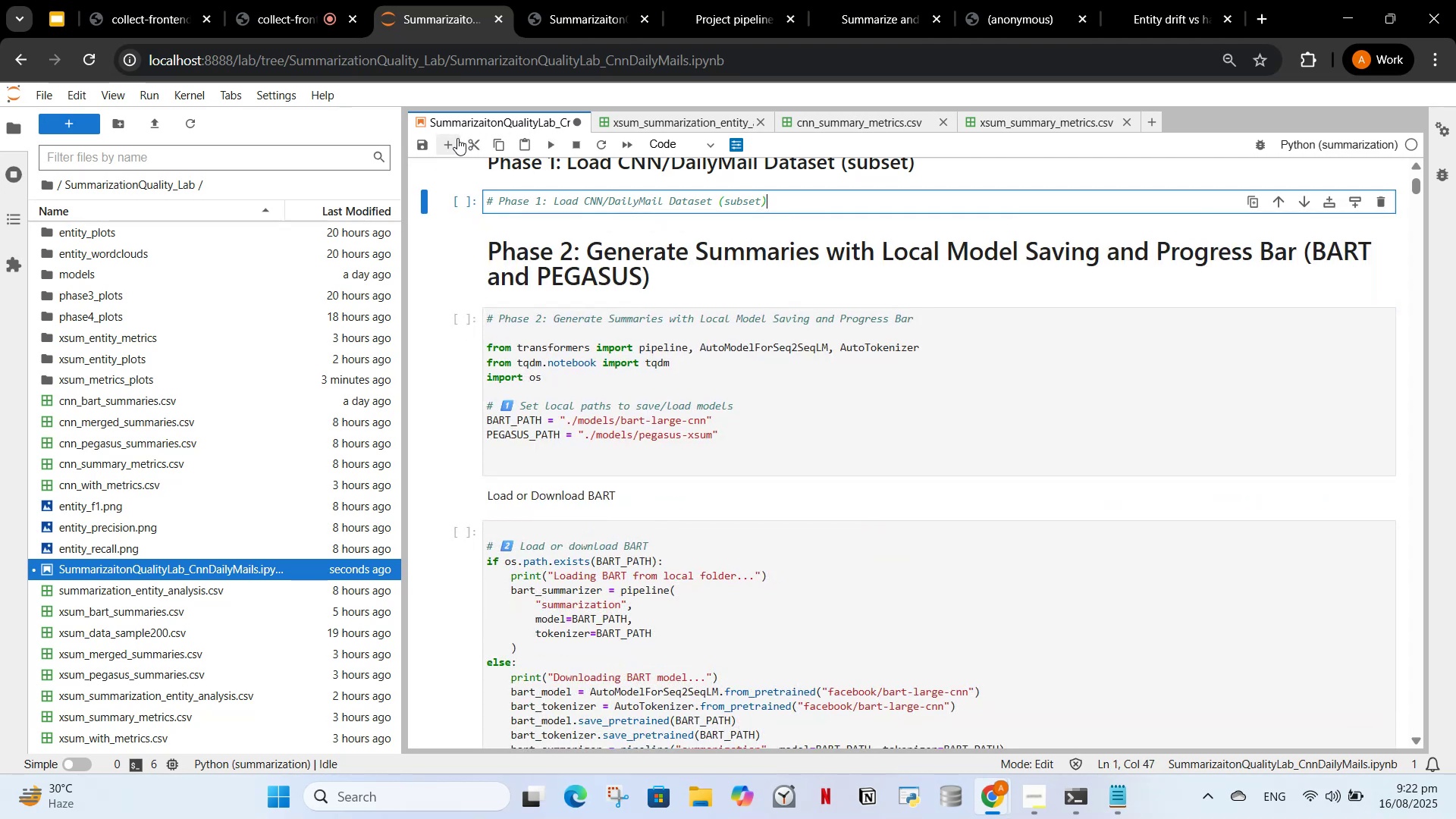 
left_click([452, 138])
 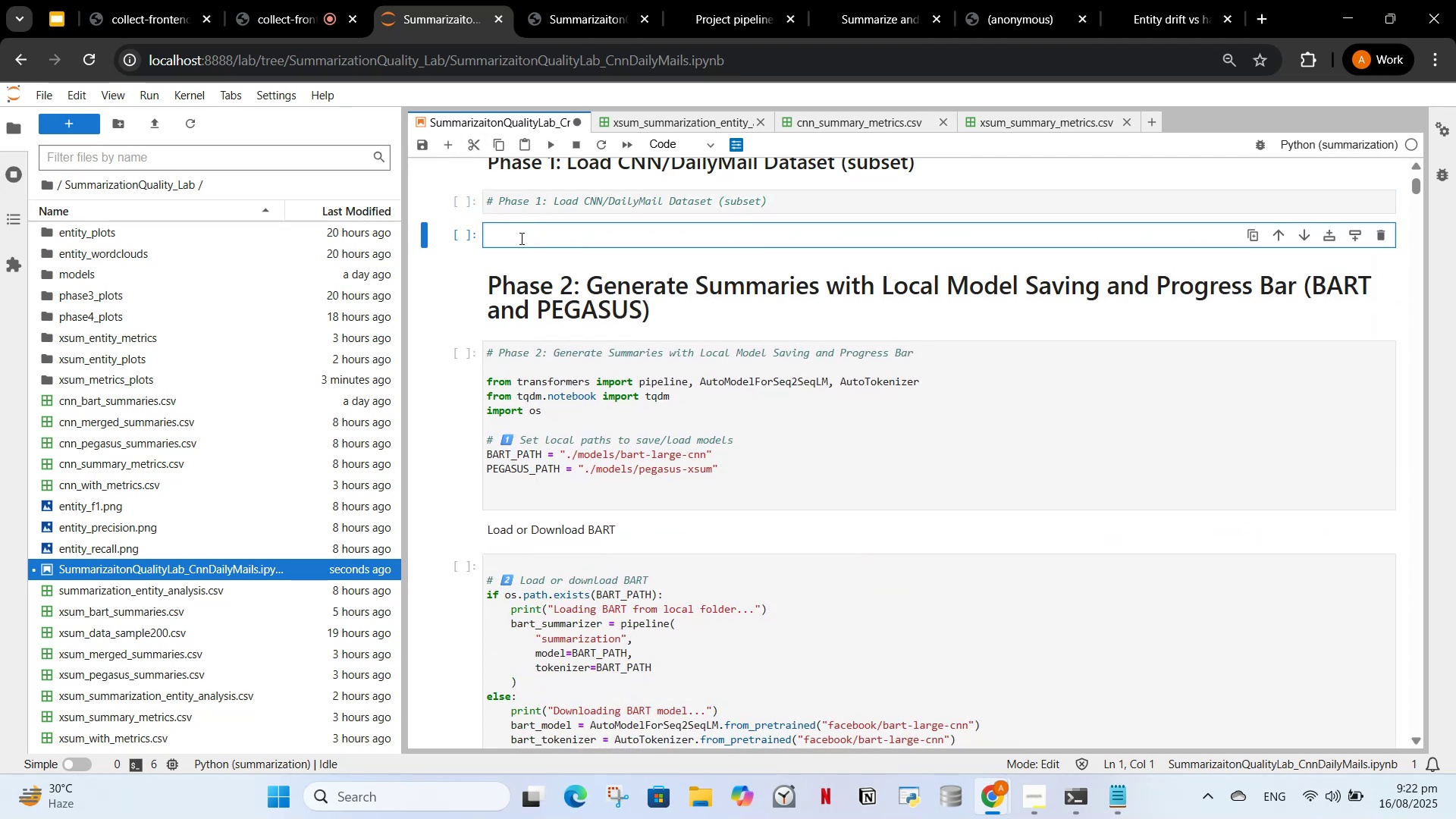 
key(Control+V)
 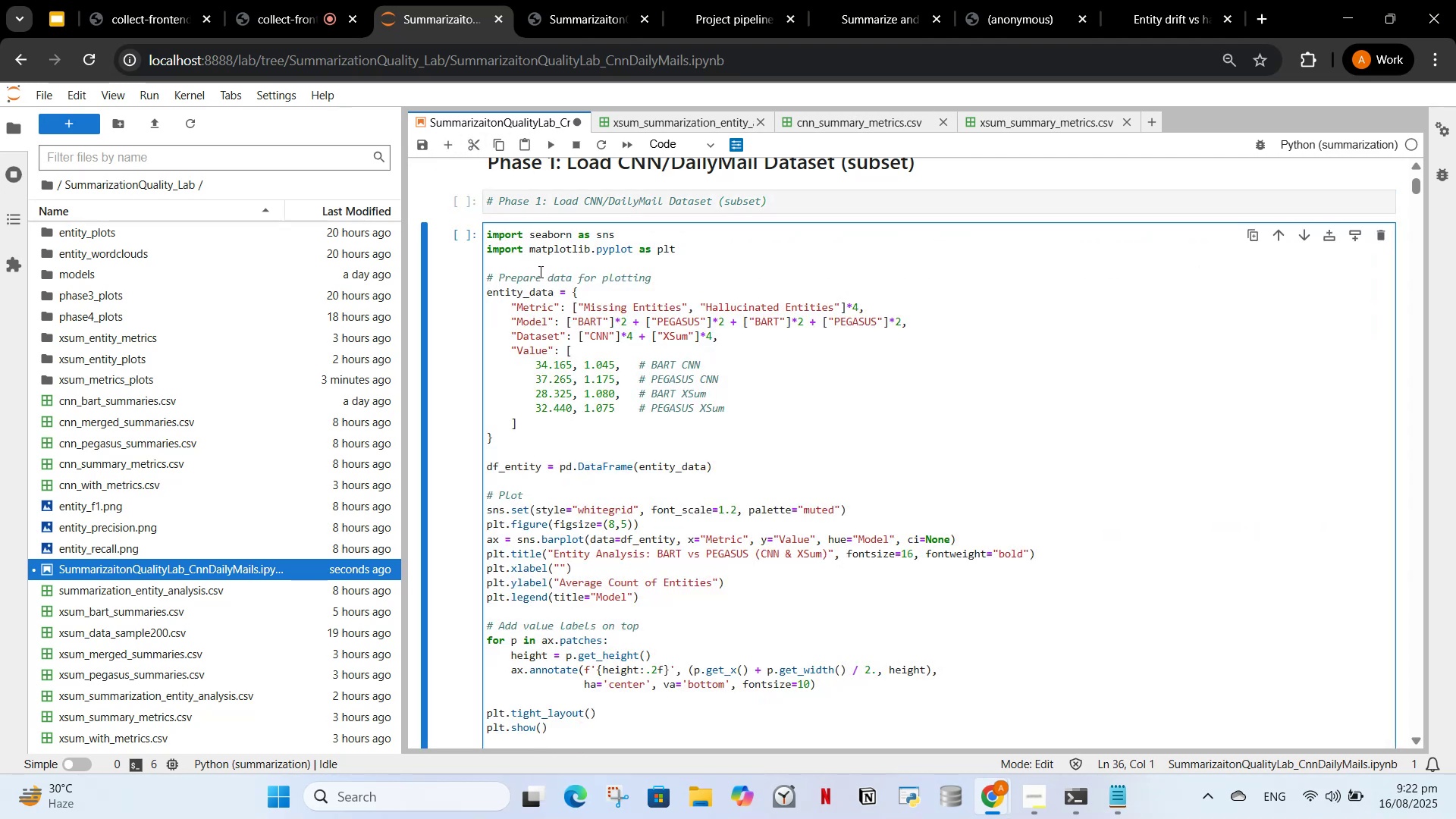 
key(Control+Z)
 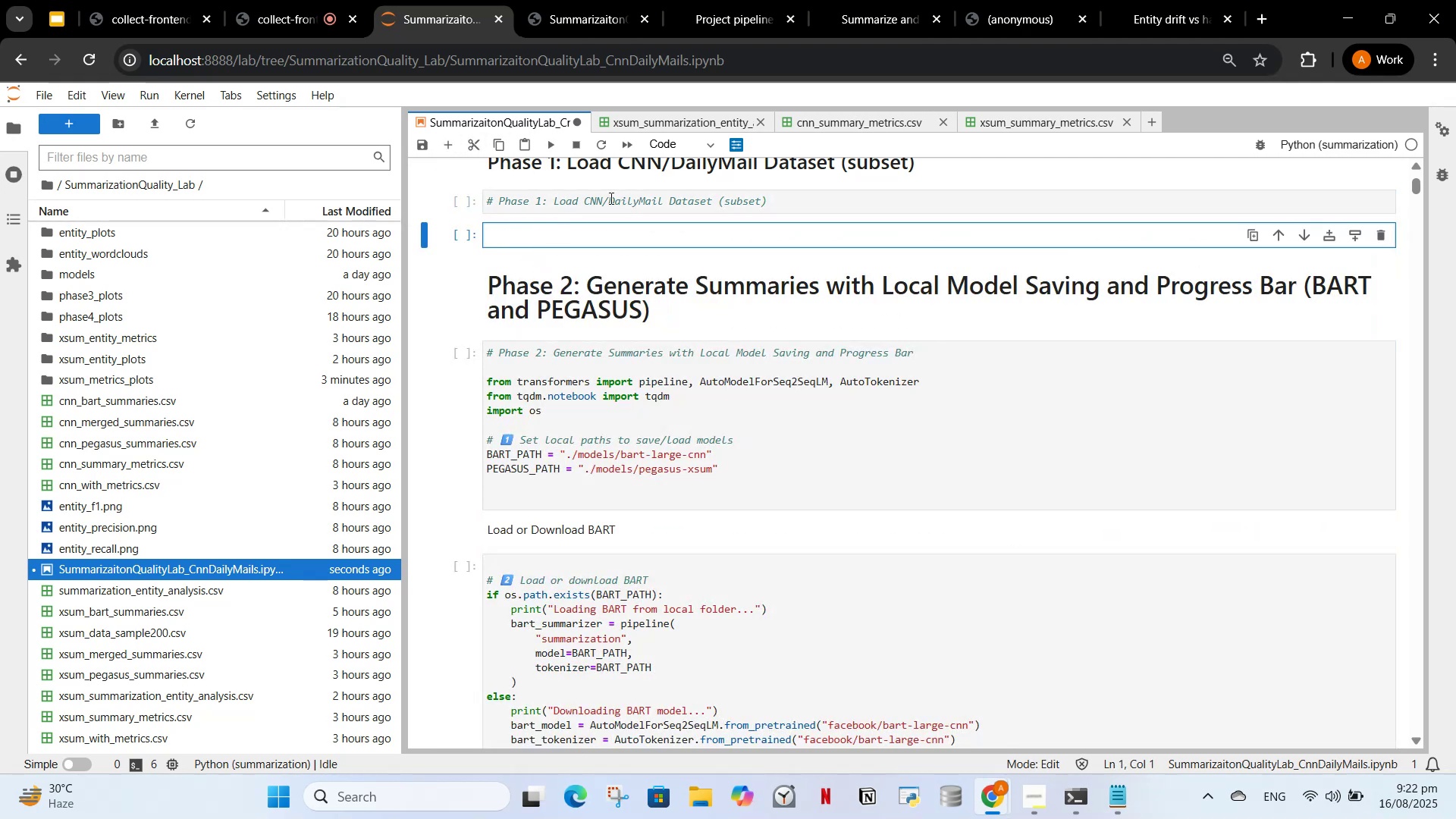 
key(Control+Z)
 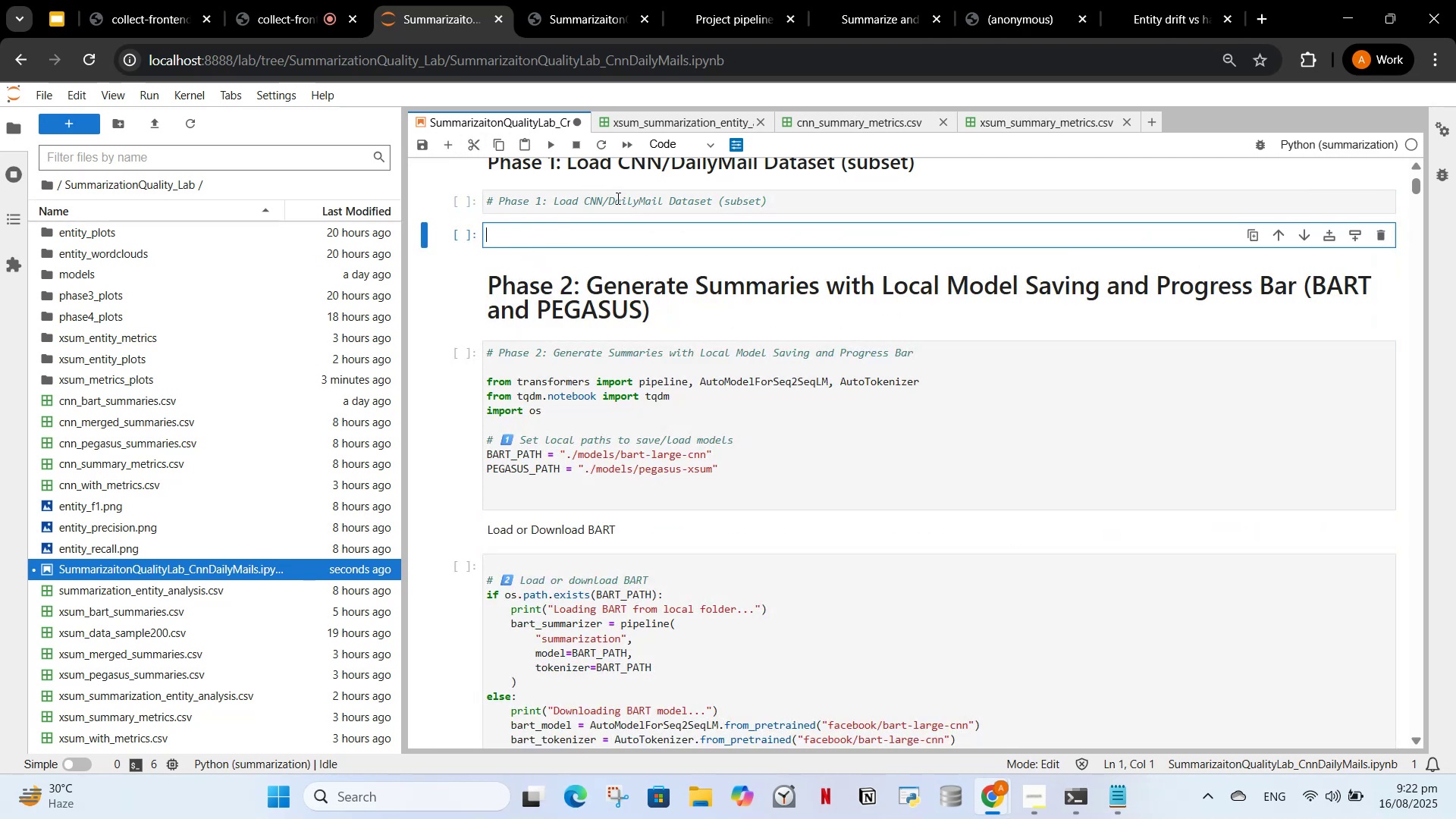 
left_click([617, 197])
 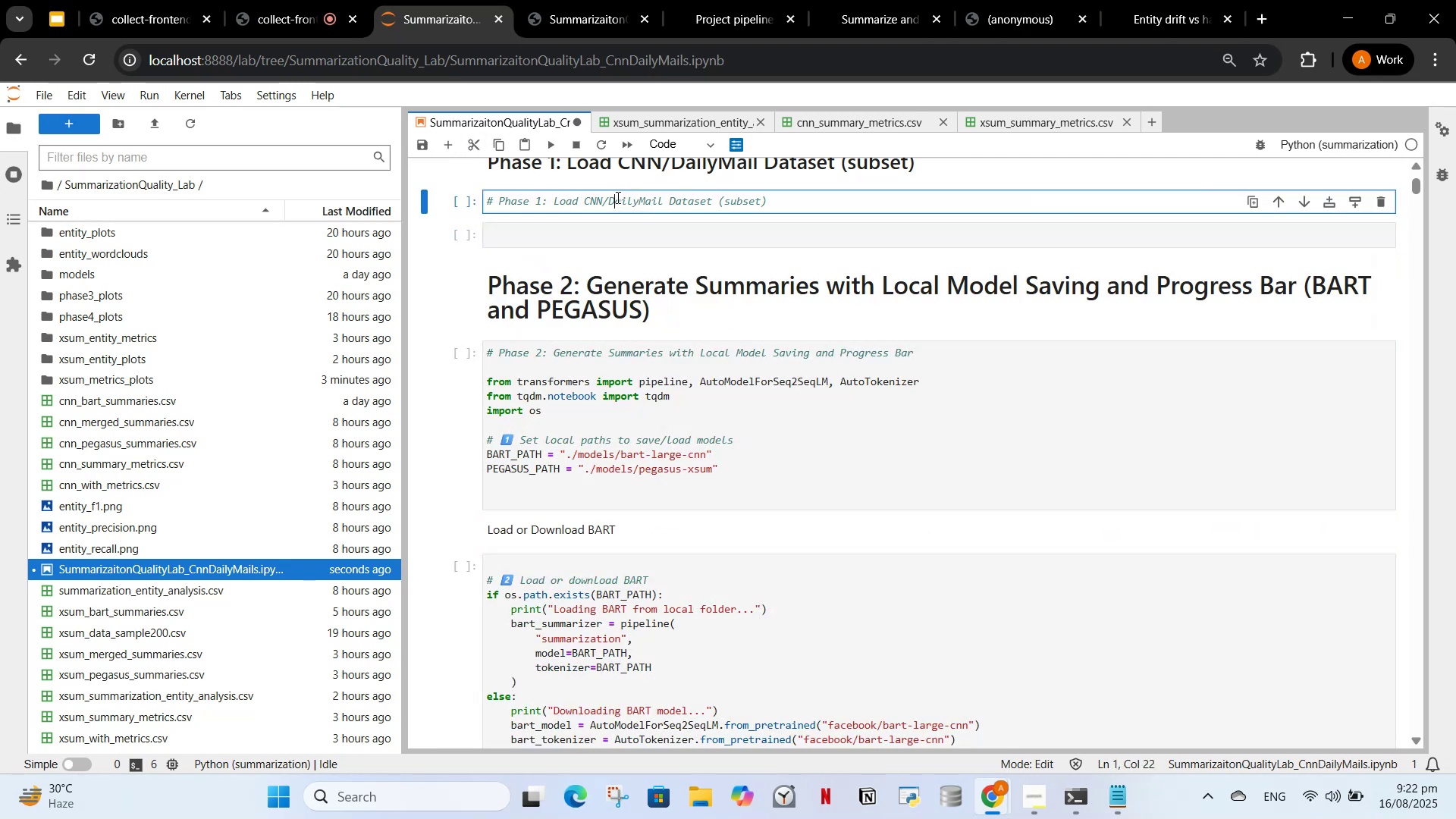 
key(Control+Z)
 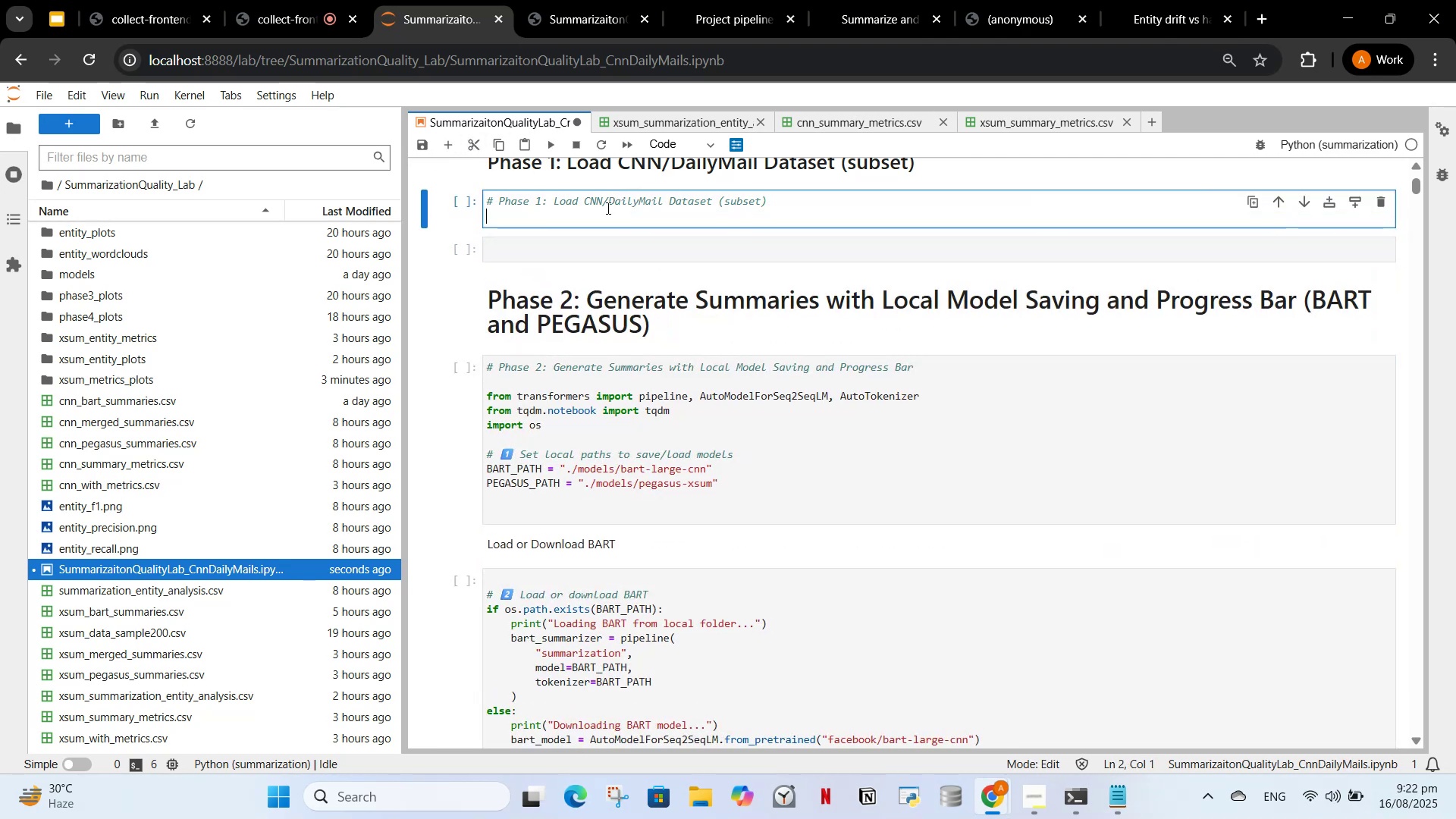 
key(Control+Z)
 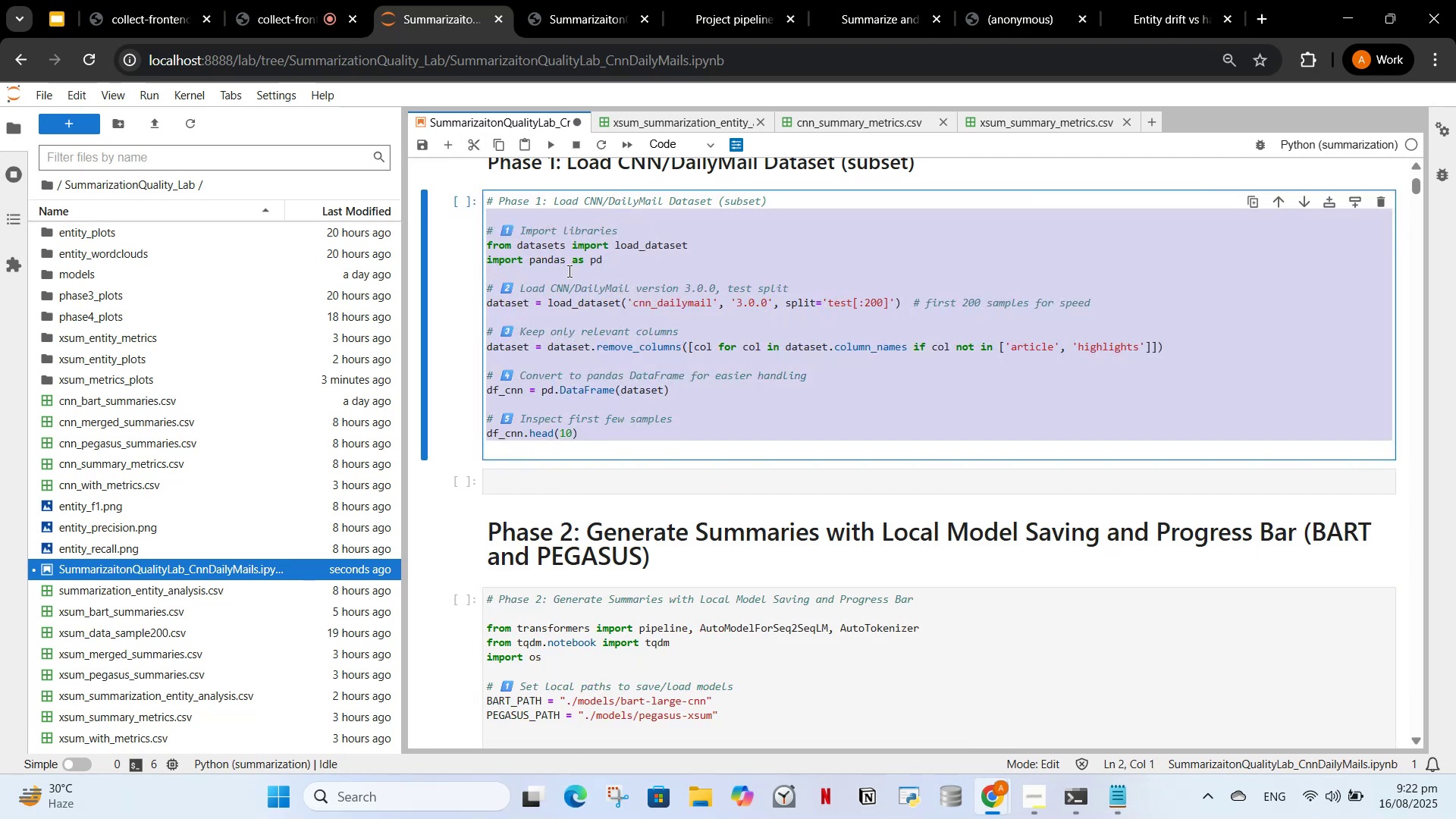 
left_click([568, 271])
 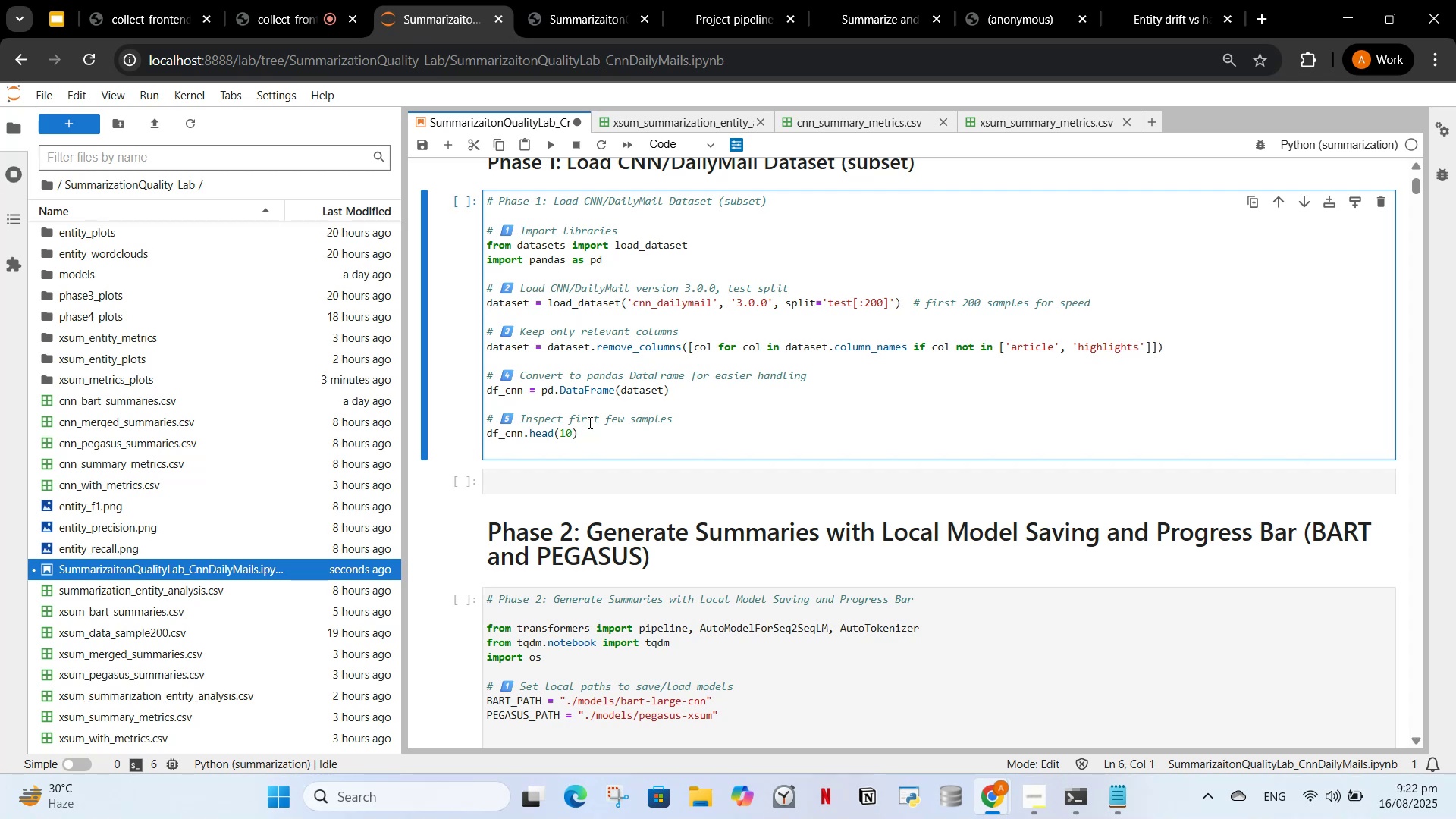 
left_click_drag(start_coordinate=[587, 456], to_coordinate=[469, 218])
 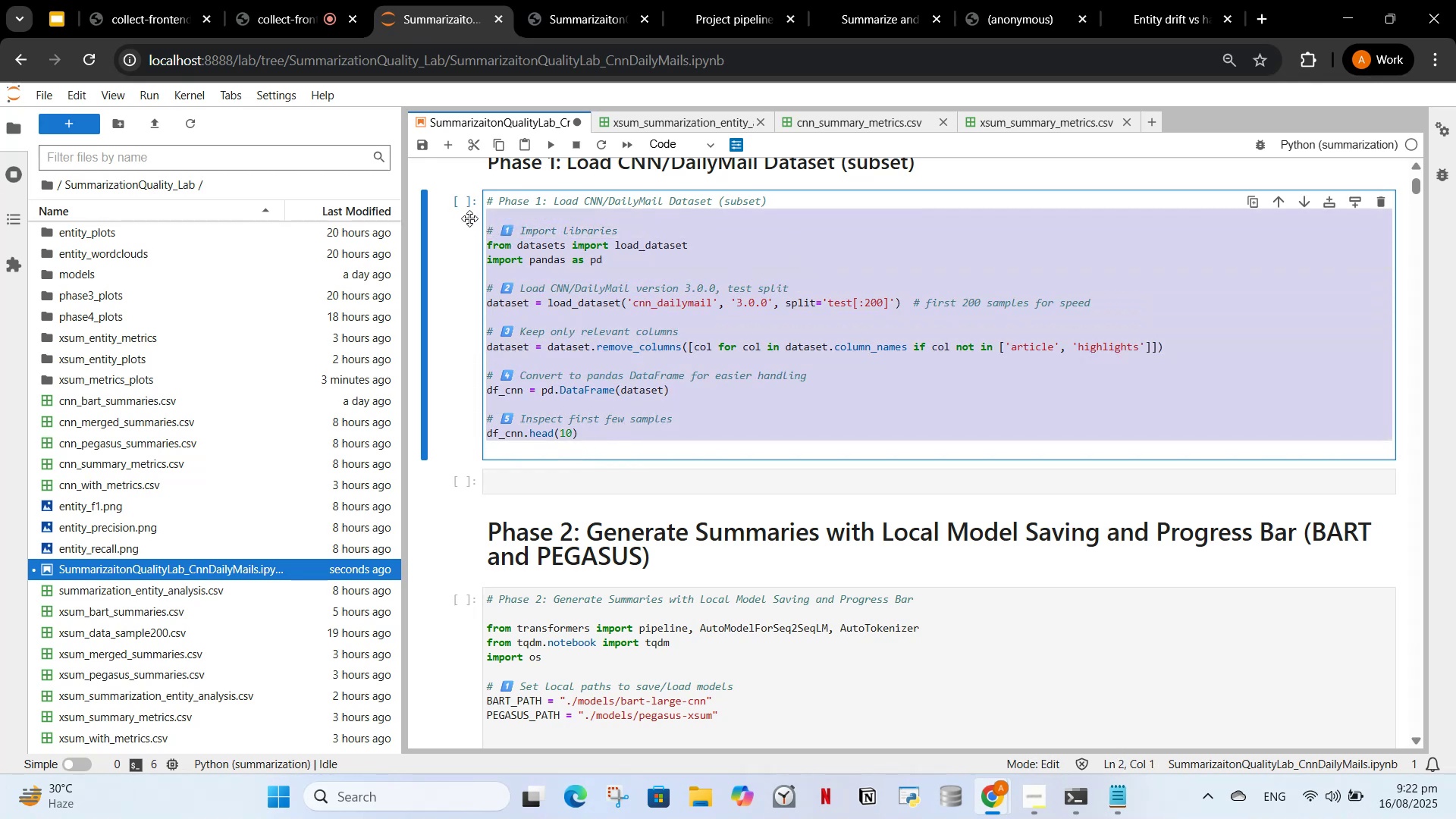 
key(Control+X)
 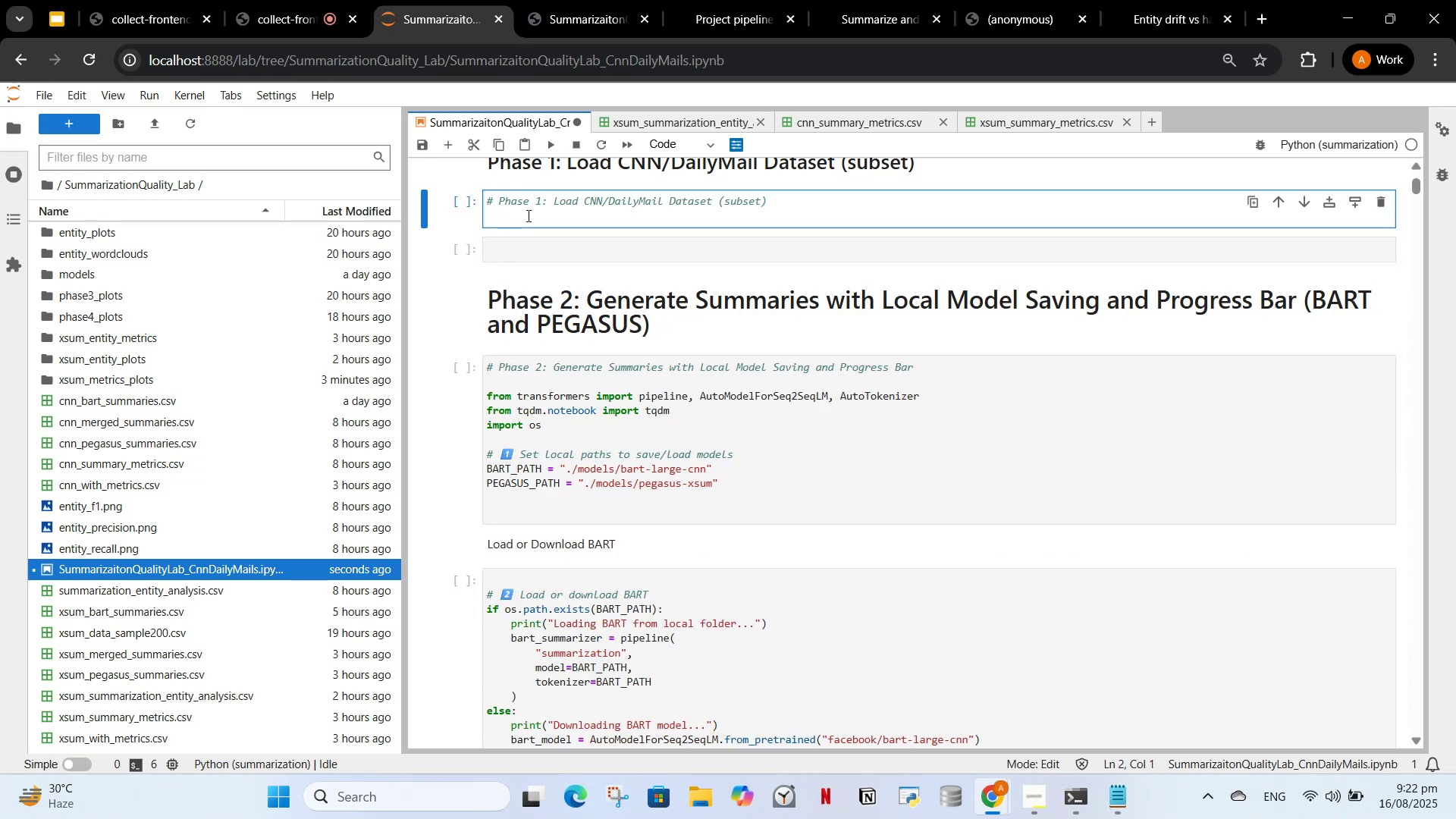 
key(Backspace)
 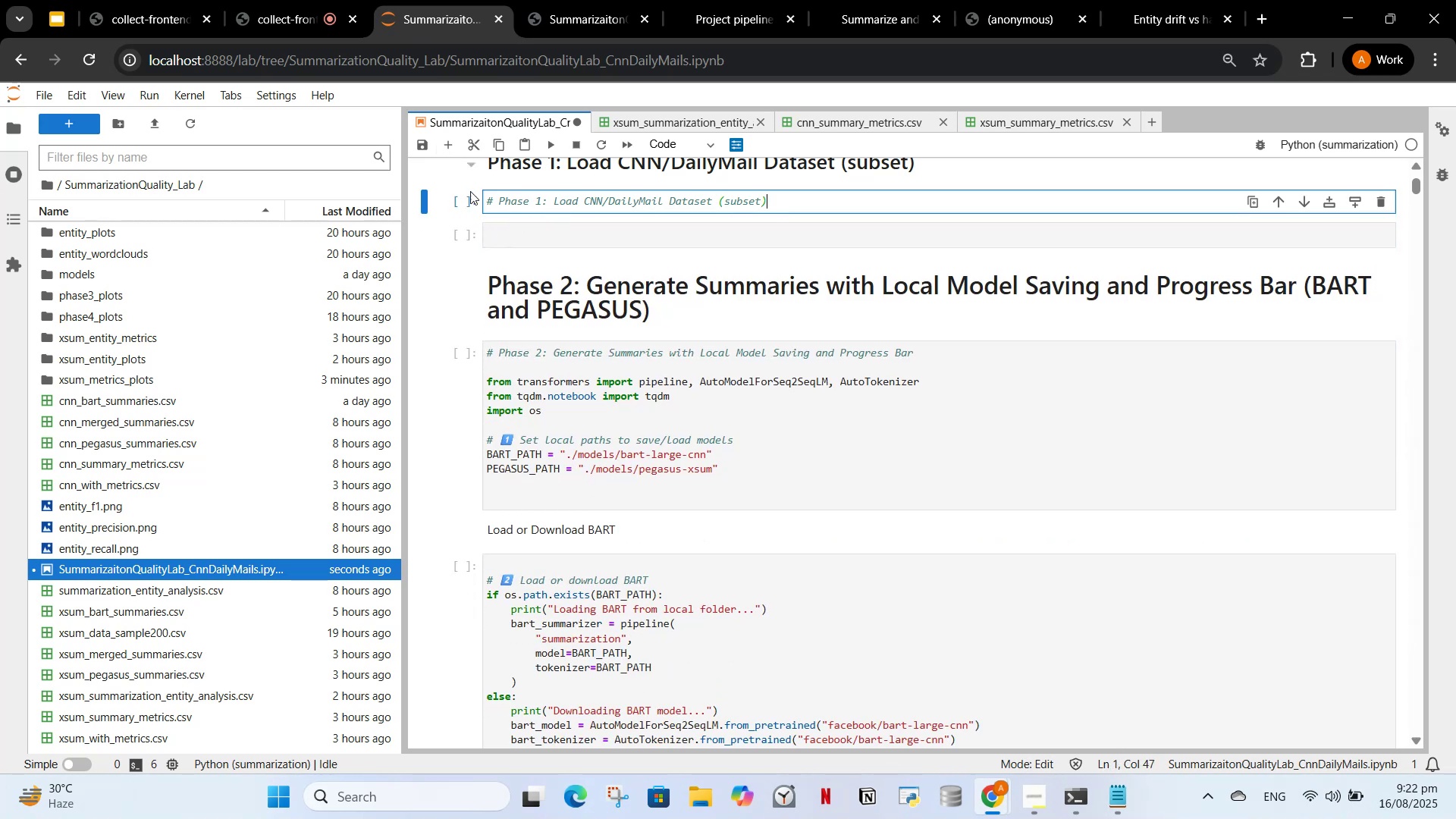 
left_click([509, 226])
 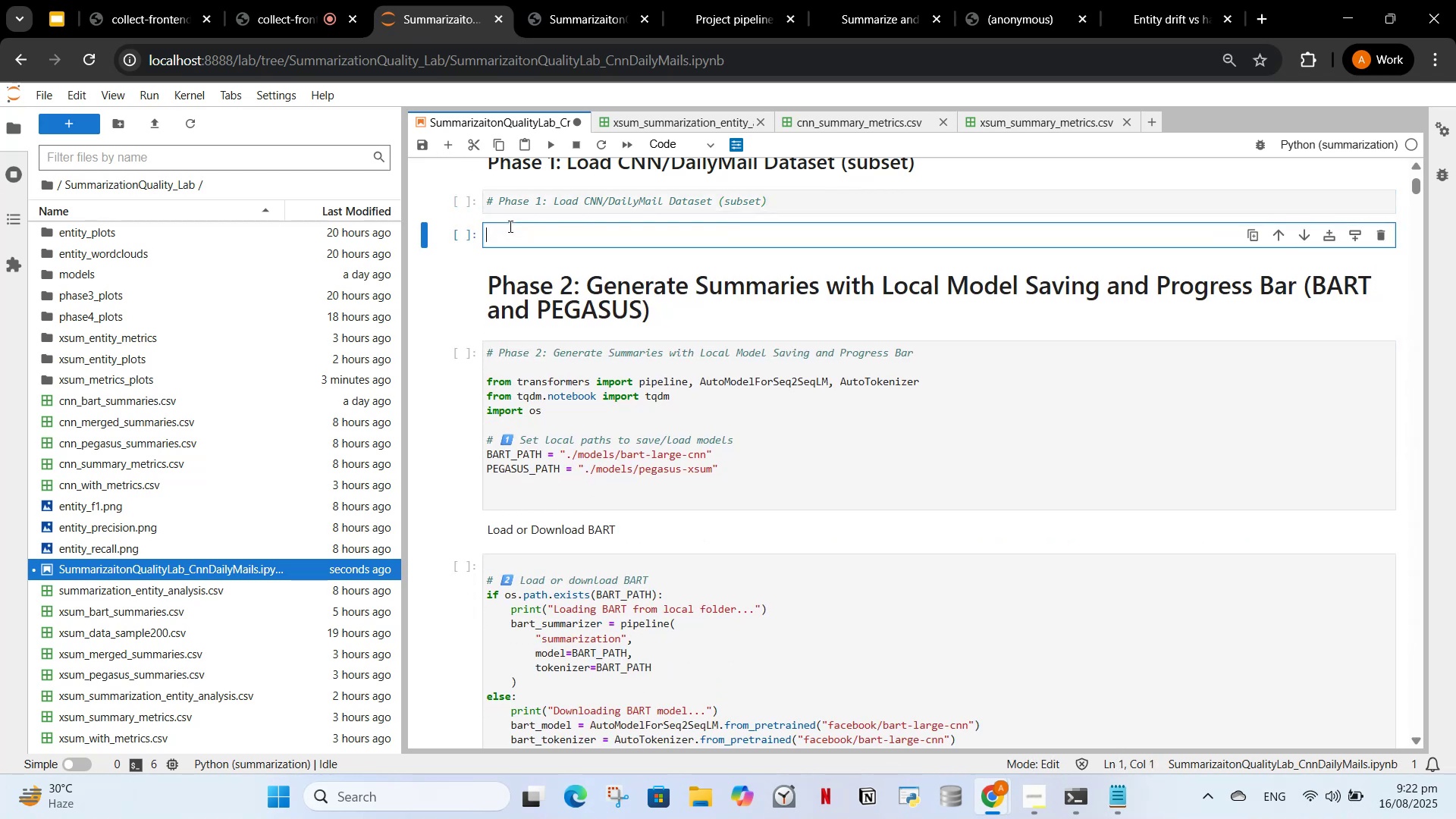 
key(Control+V)
 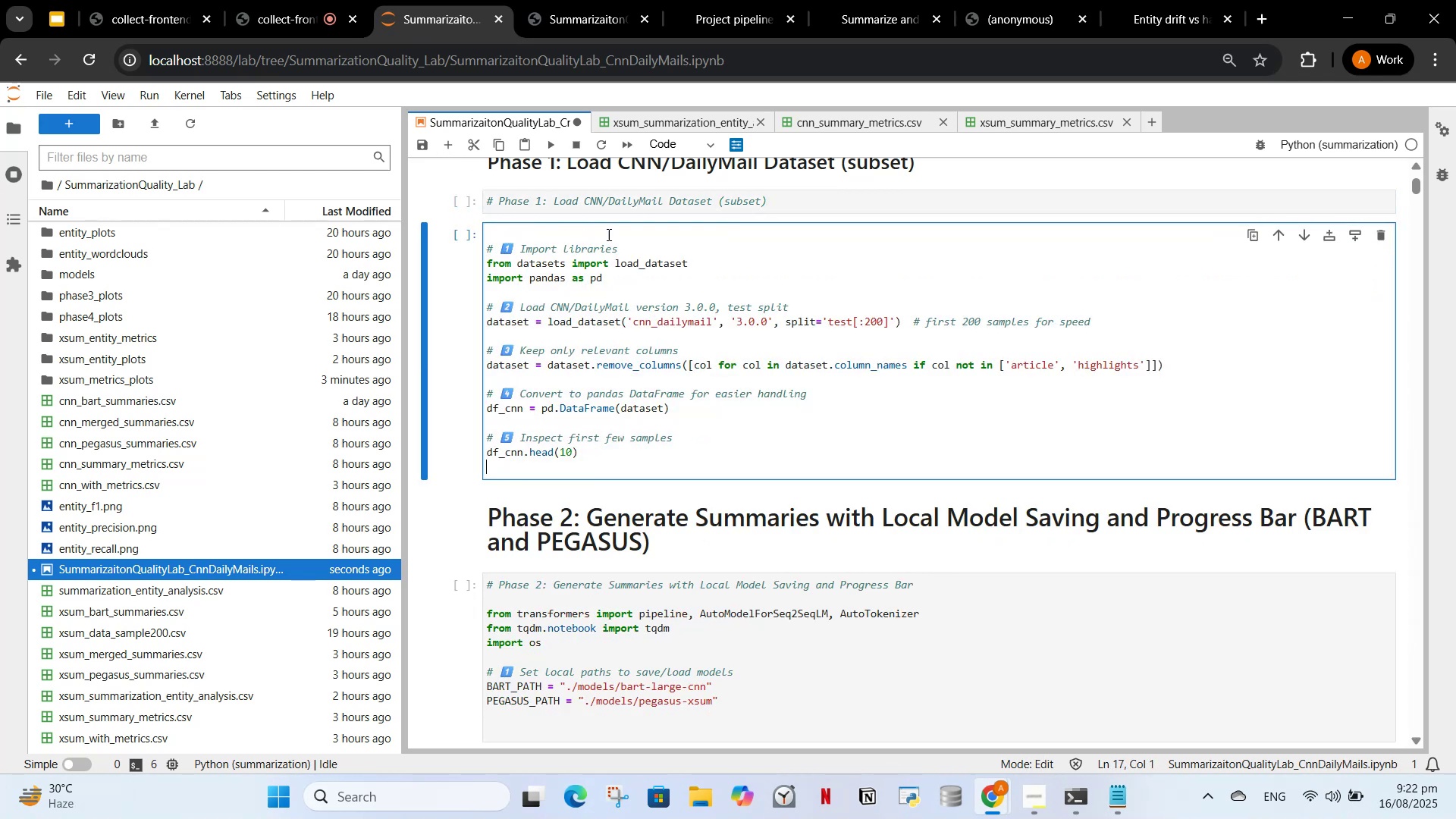 
left_click_drag(start_coordinate=[628, 251], to_coordinate=[492, 235])
 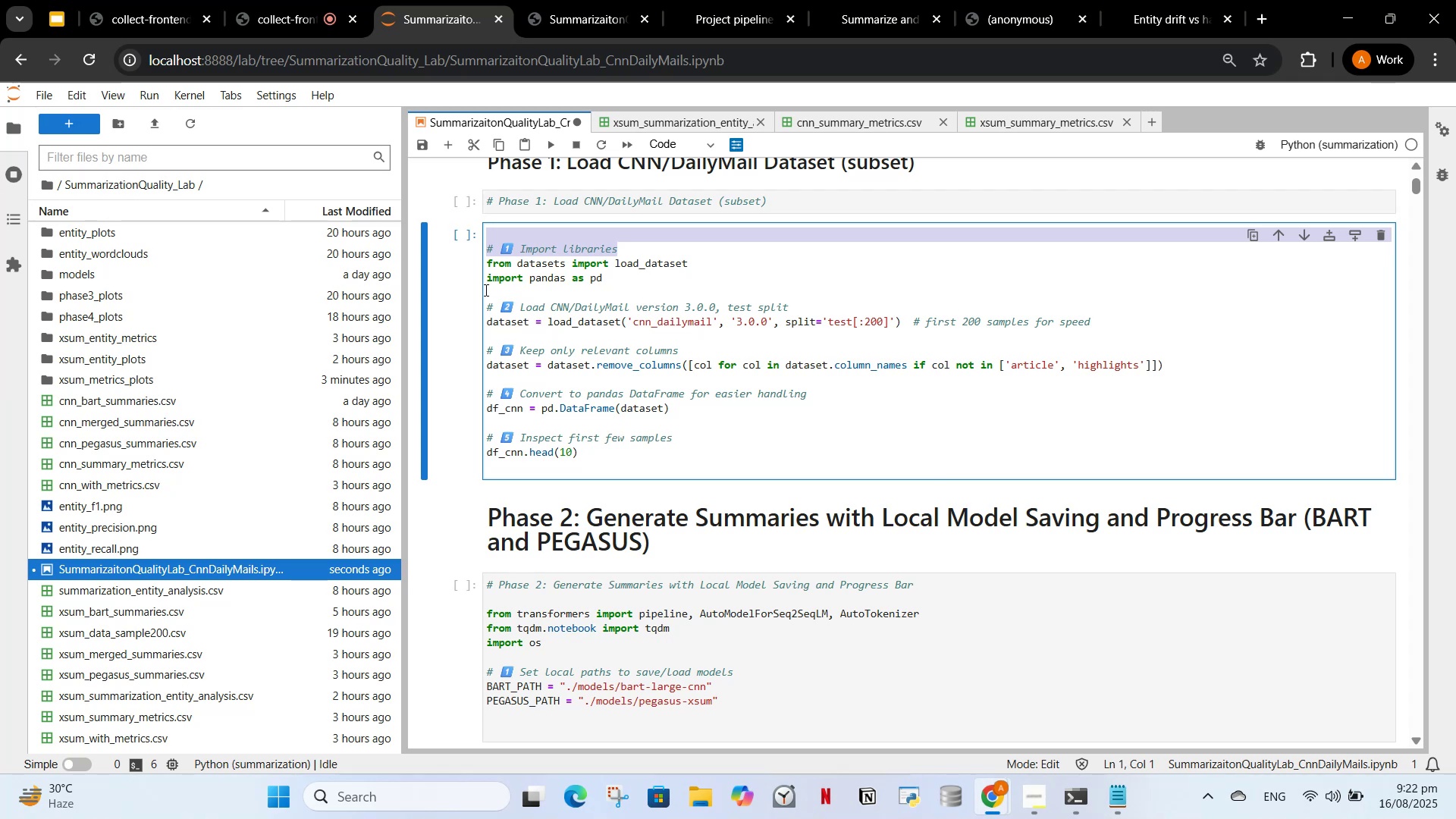 
left_click([485, 290])
 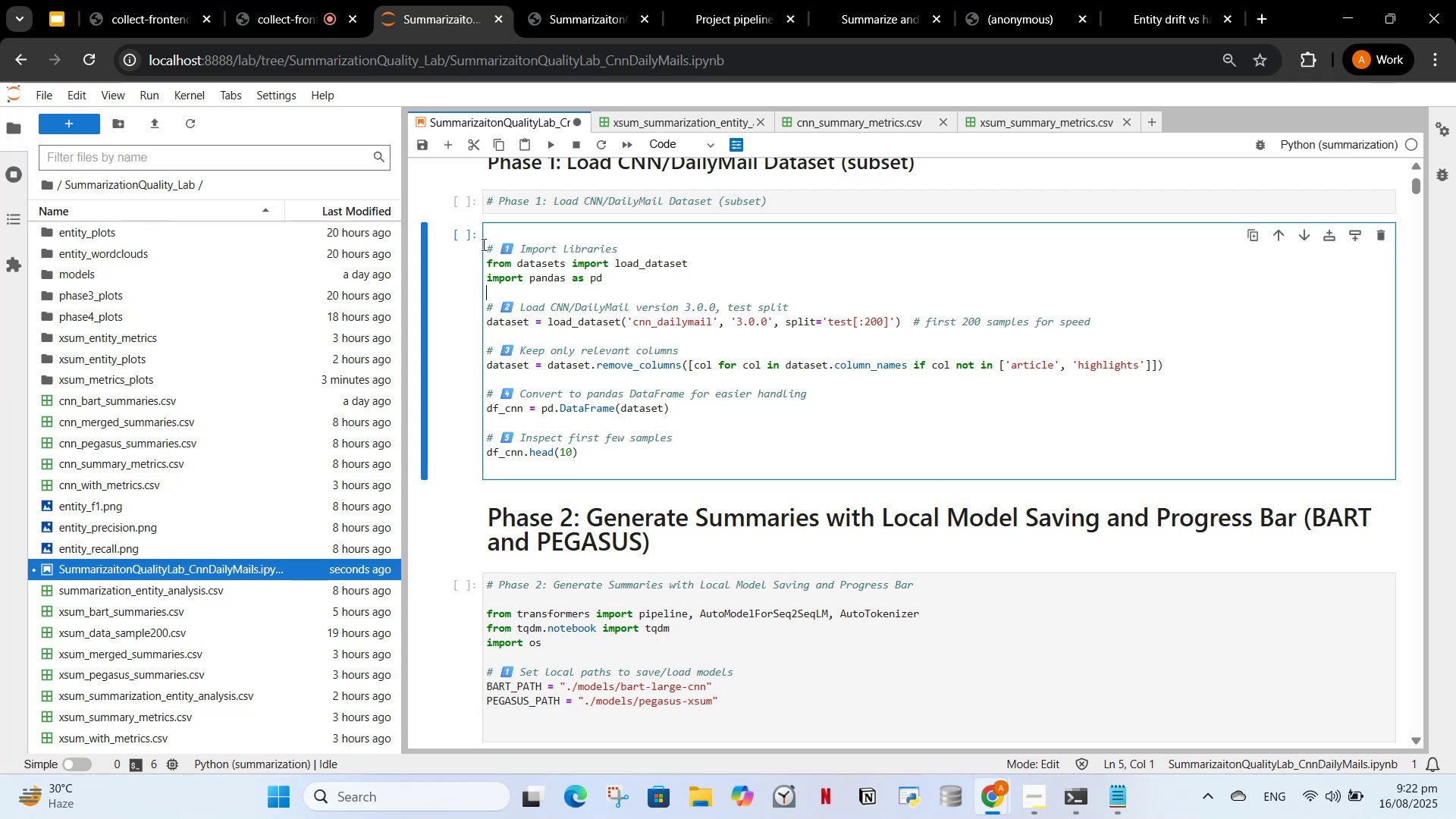 
left_click([485, 249])
 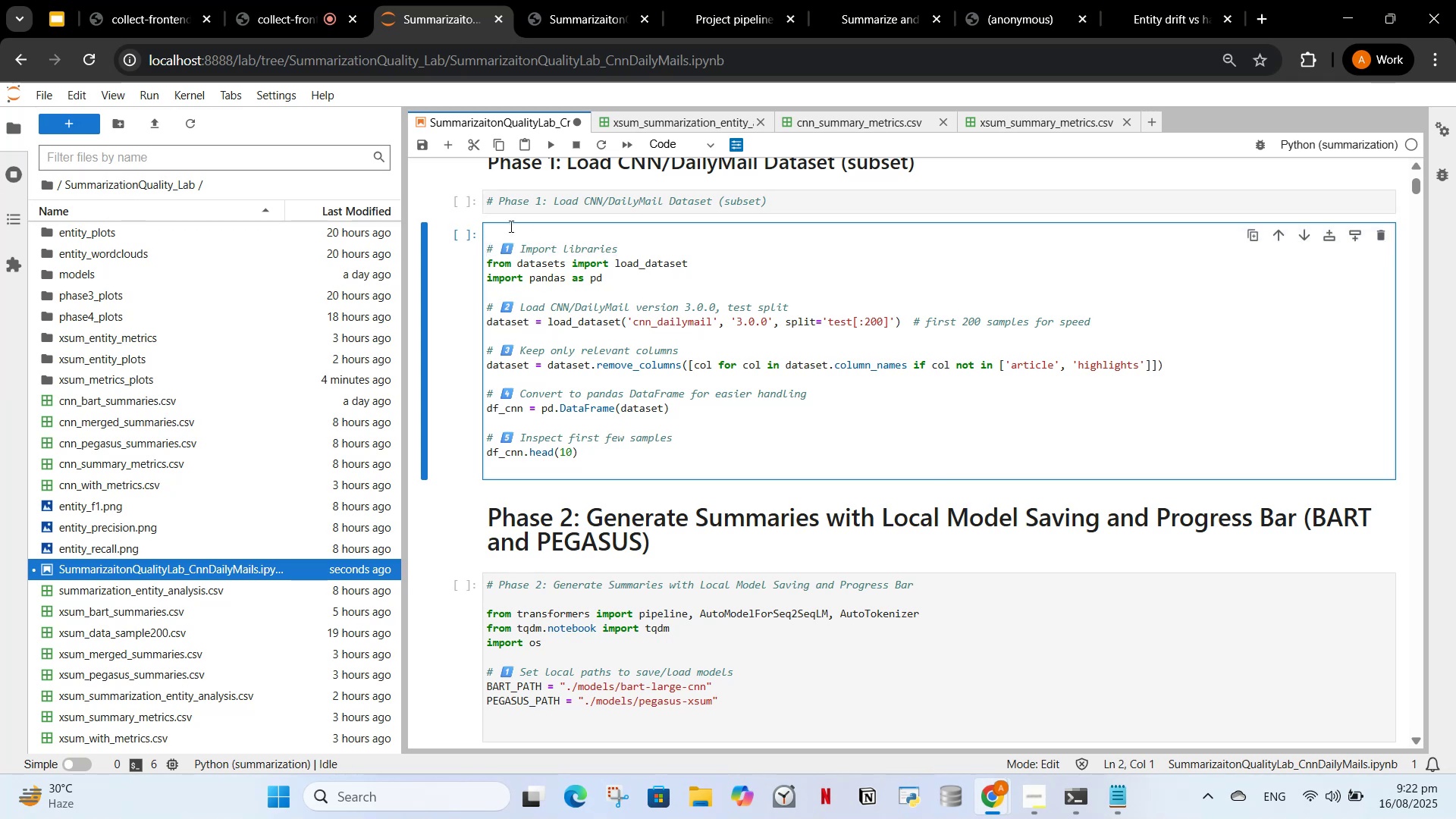 
key(Backspace)
 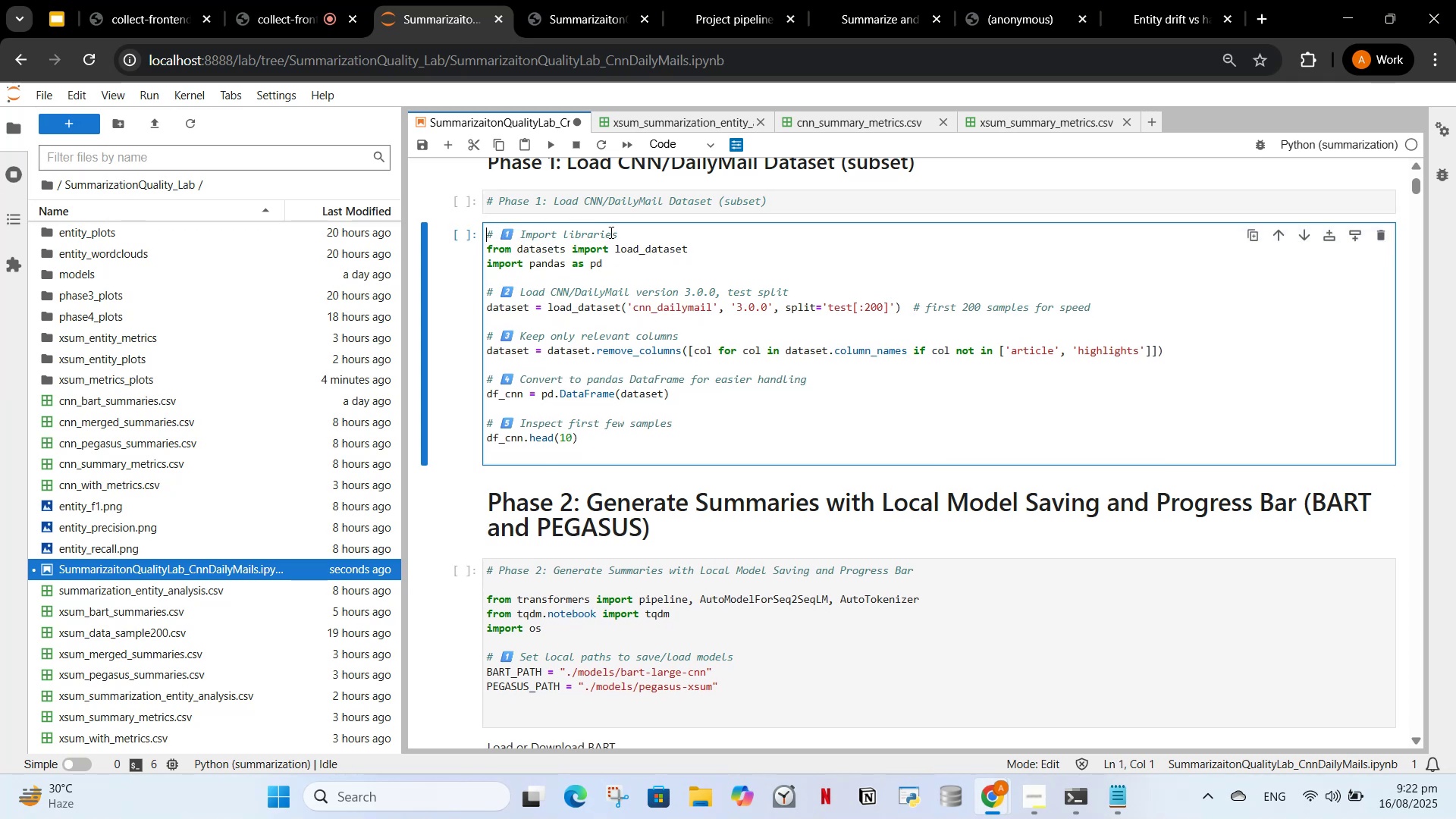 
left_click([614, 244])
 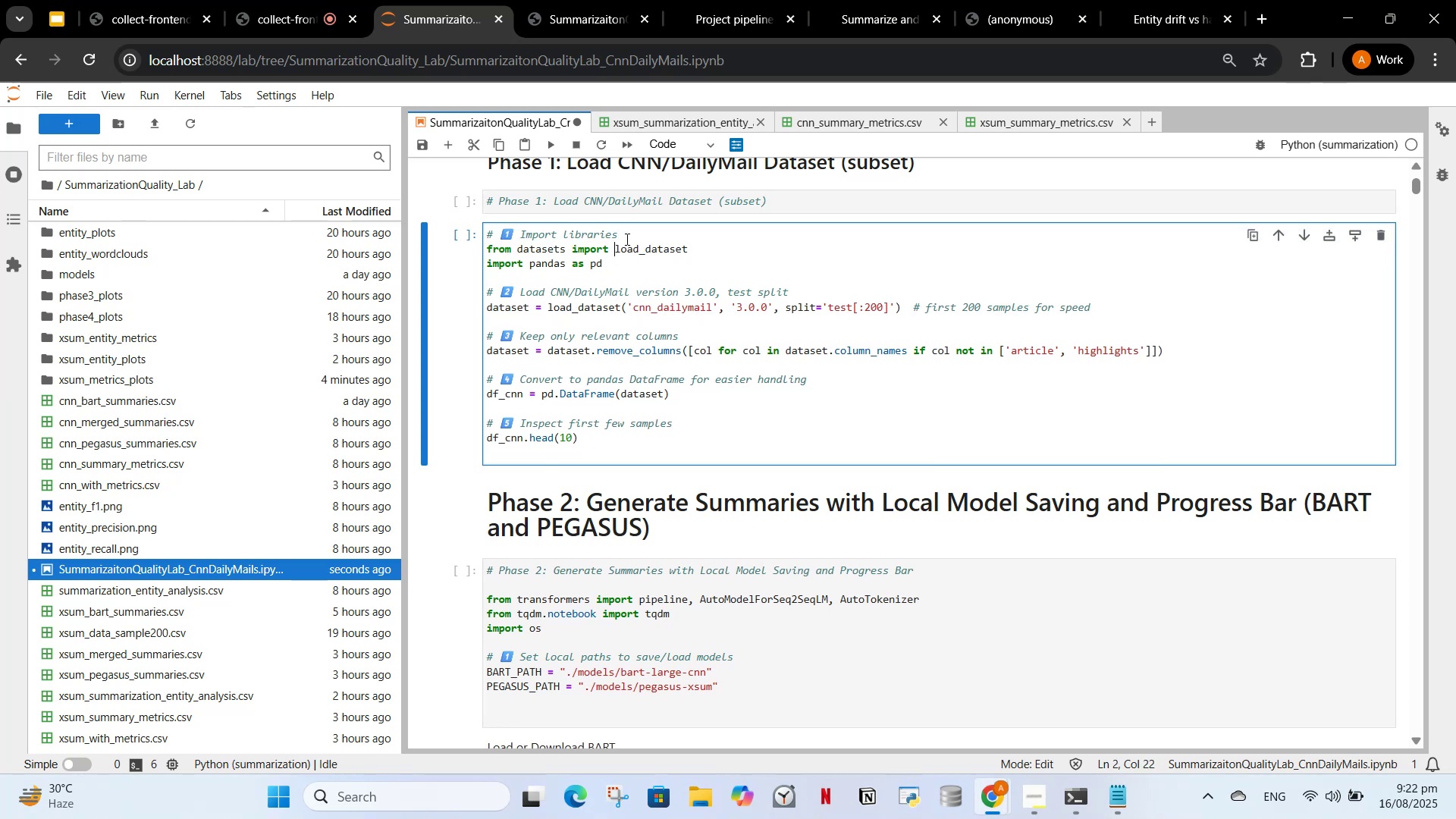 
left_click_drag(start_coordinate=[626, 239], to_coordinate=[476, 233])
 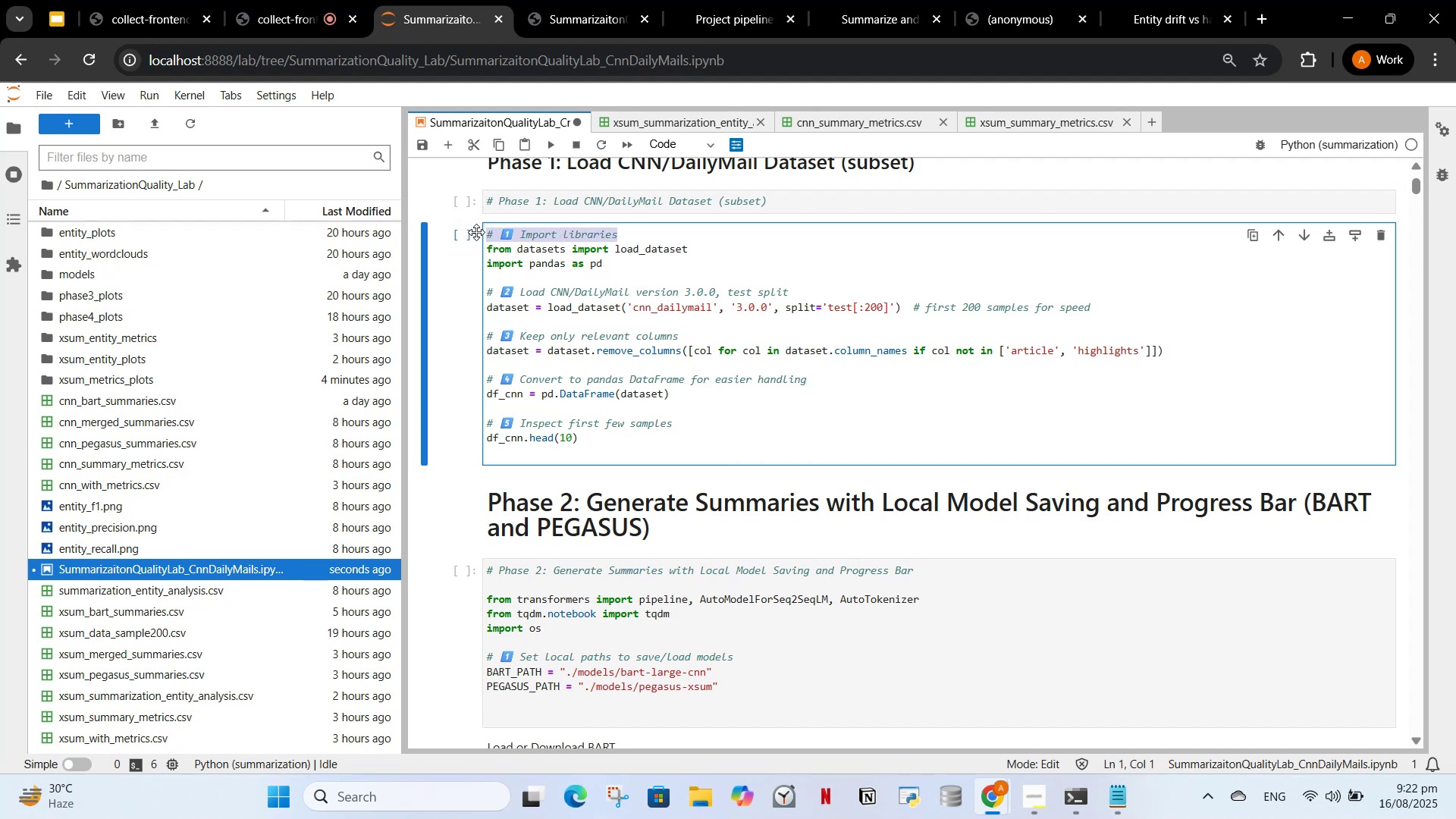 
key(Control+X)
 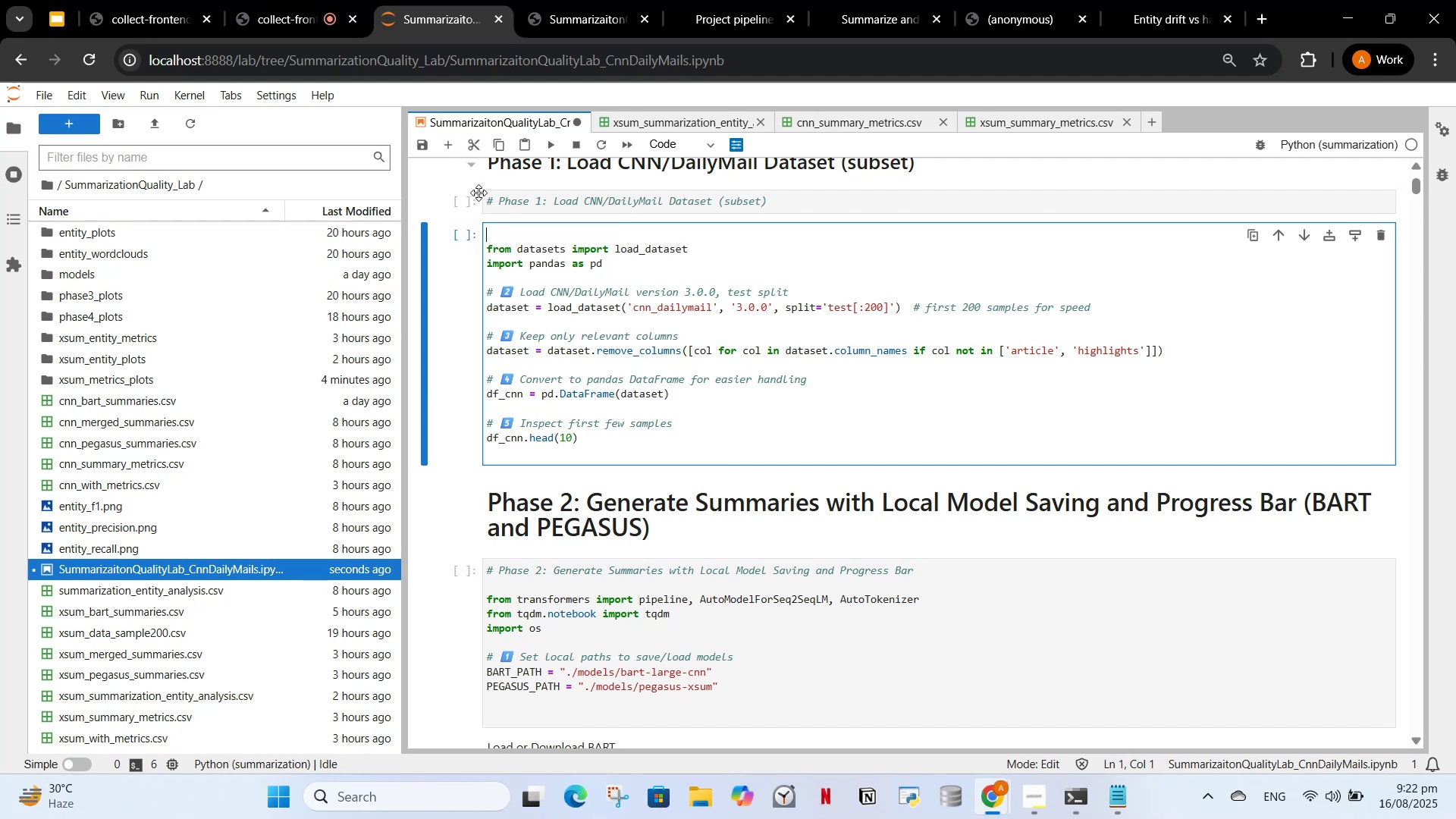 
left_click([531, 196])
 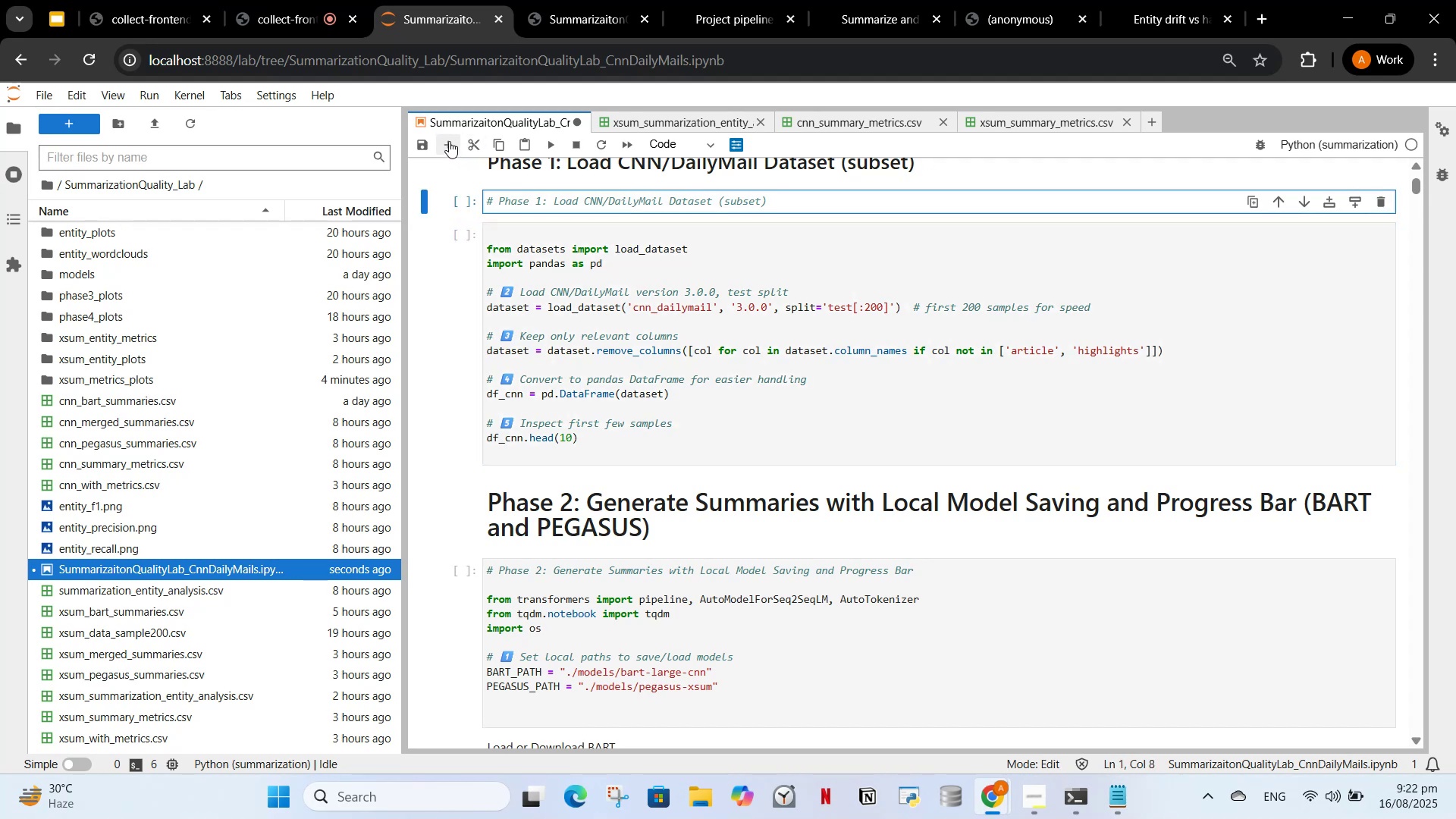 
left_click([449, 141])
 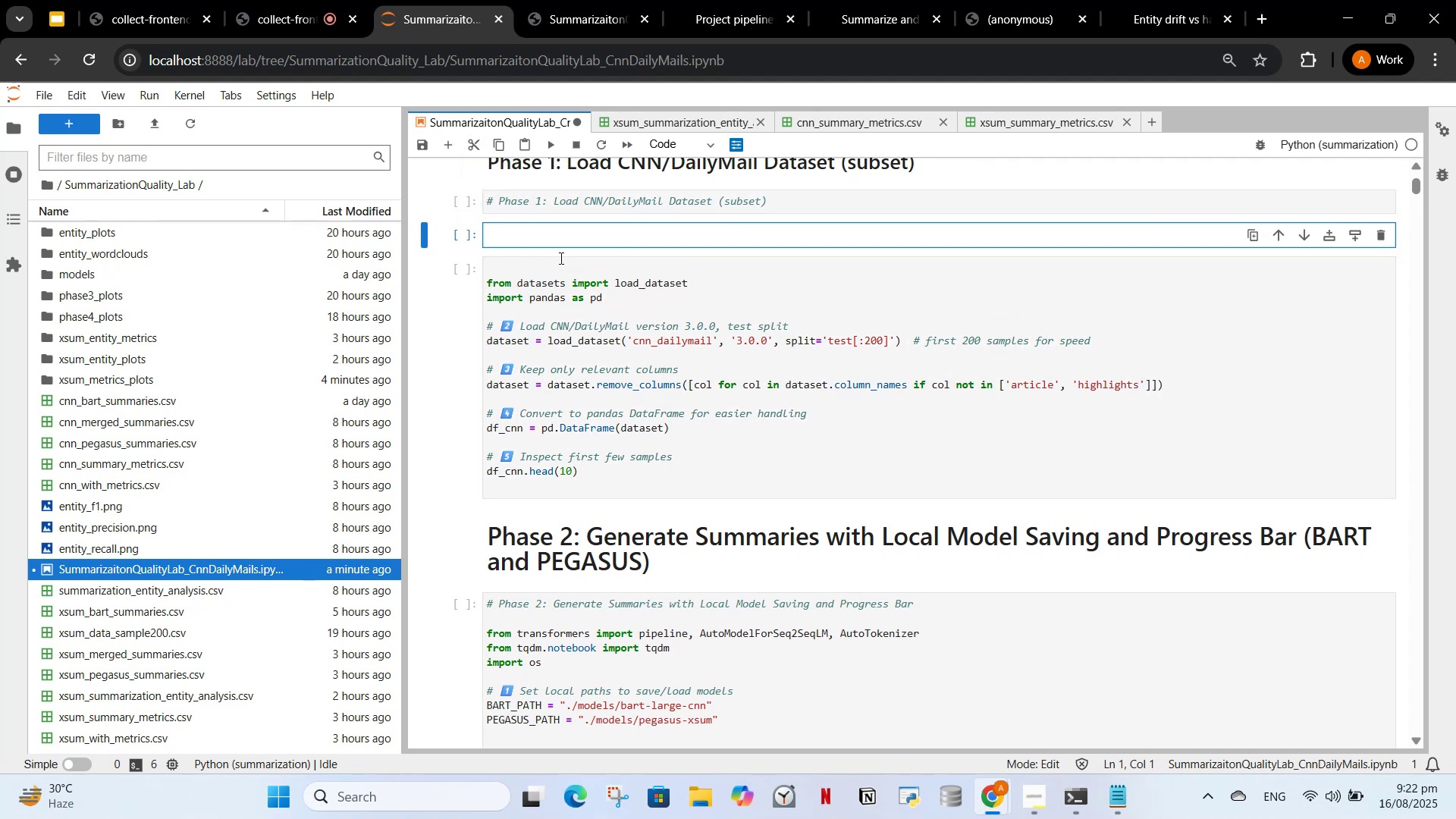 
key(Control+V)
 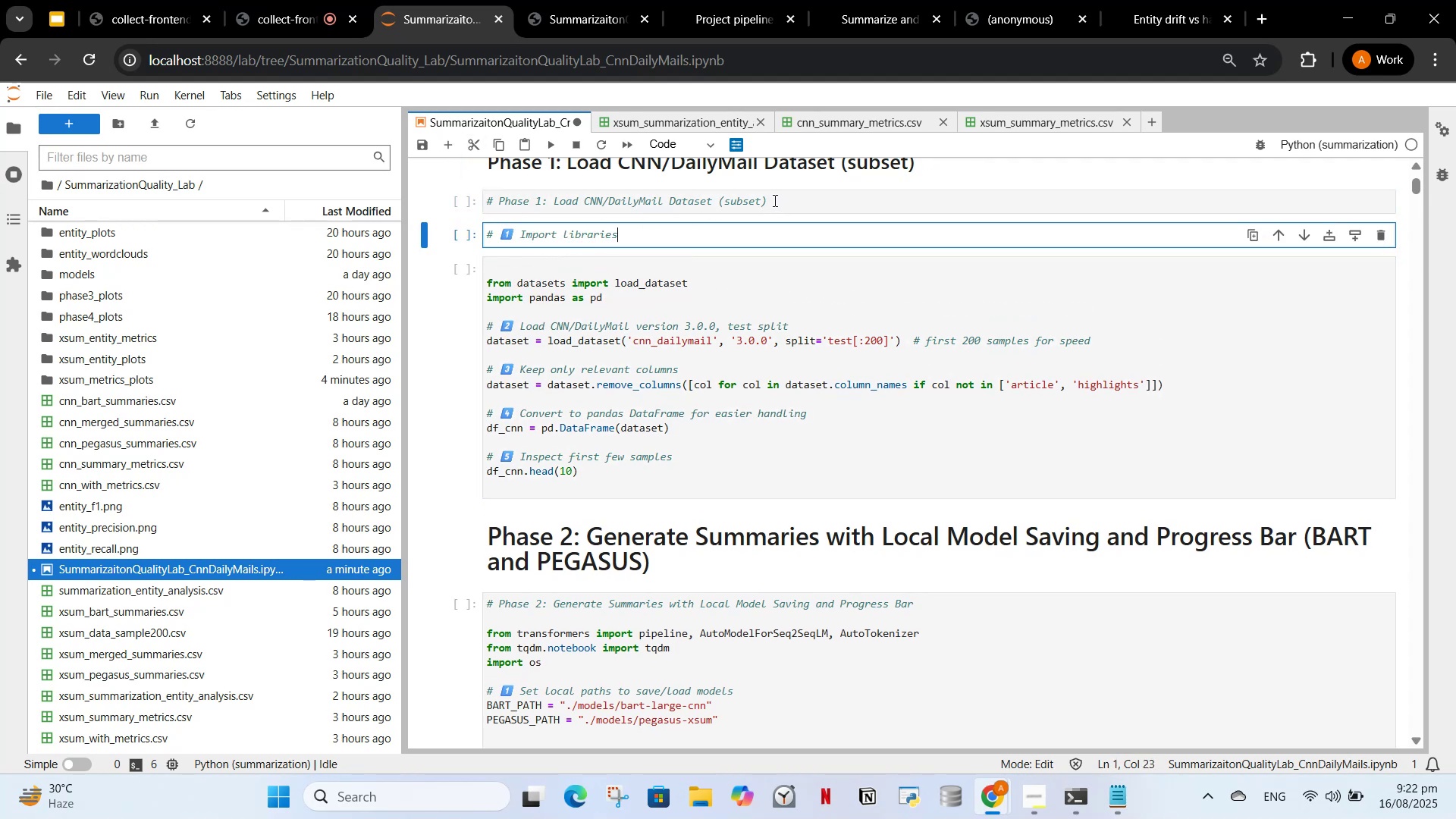 
left_click_drag(start_coordinate=[791, 196], to_coordinate=[479, 197])
 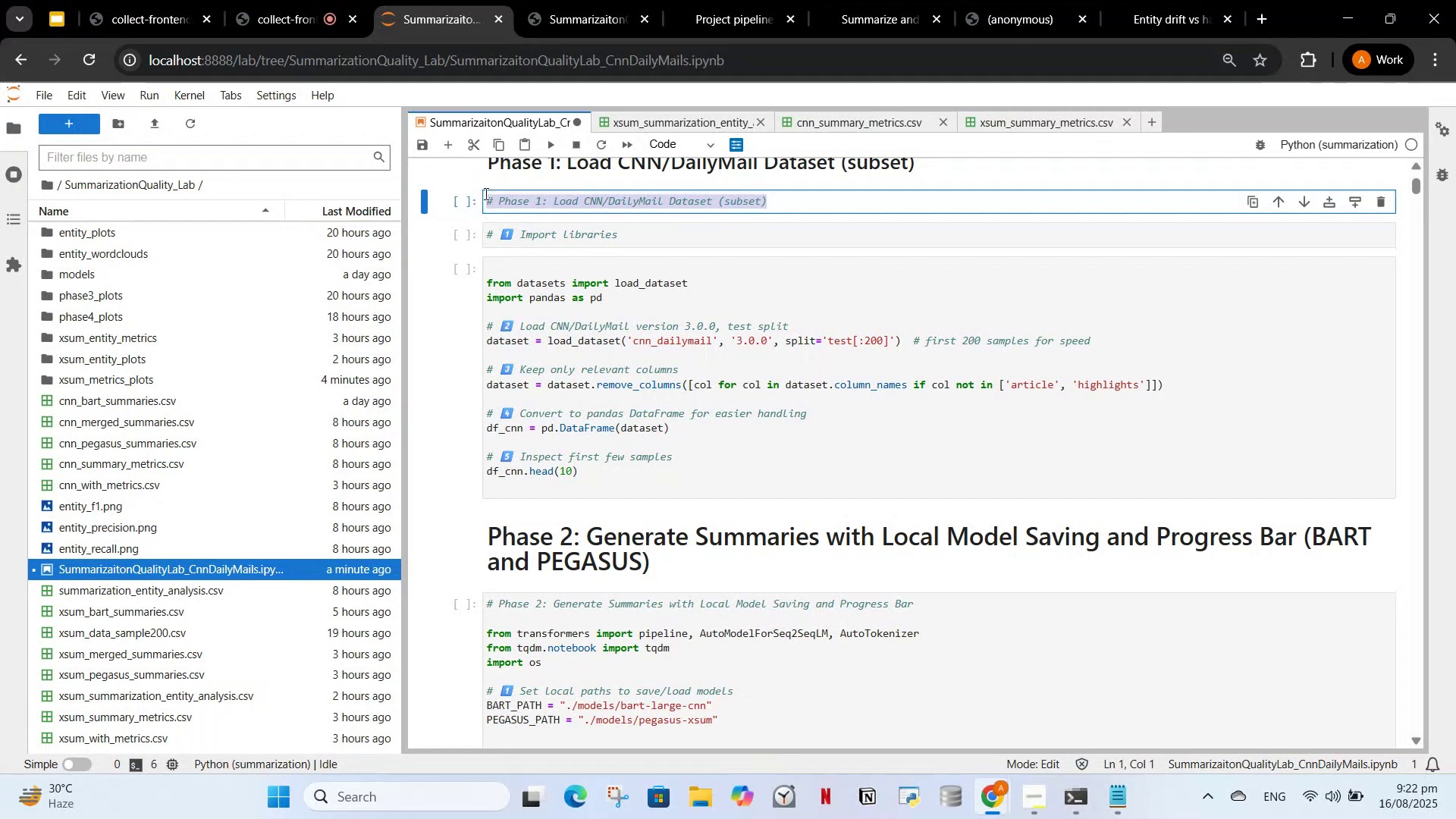 
key(Backspace)
 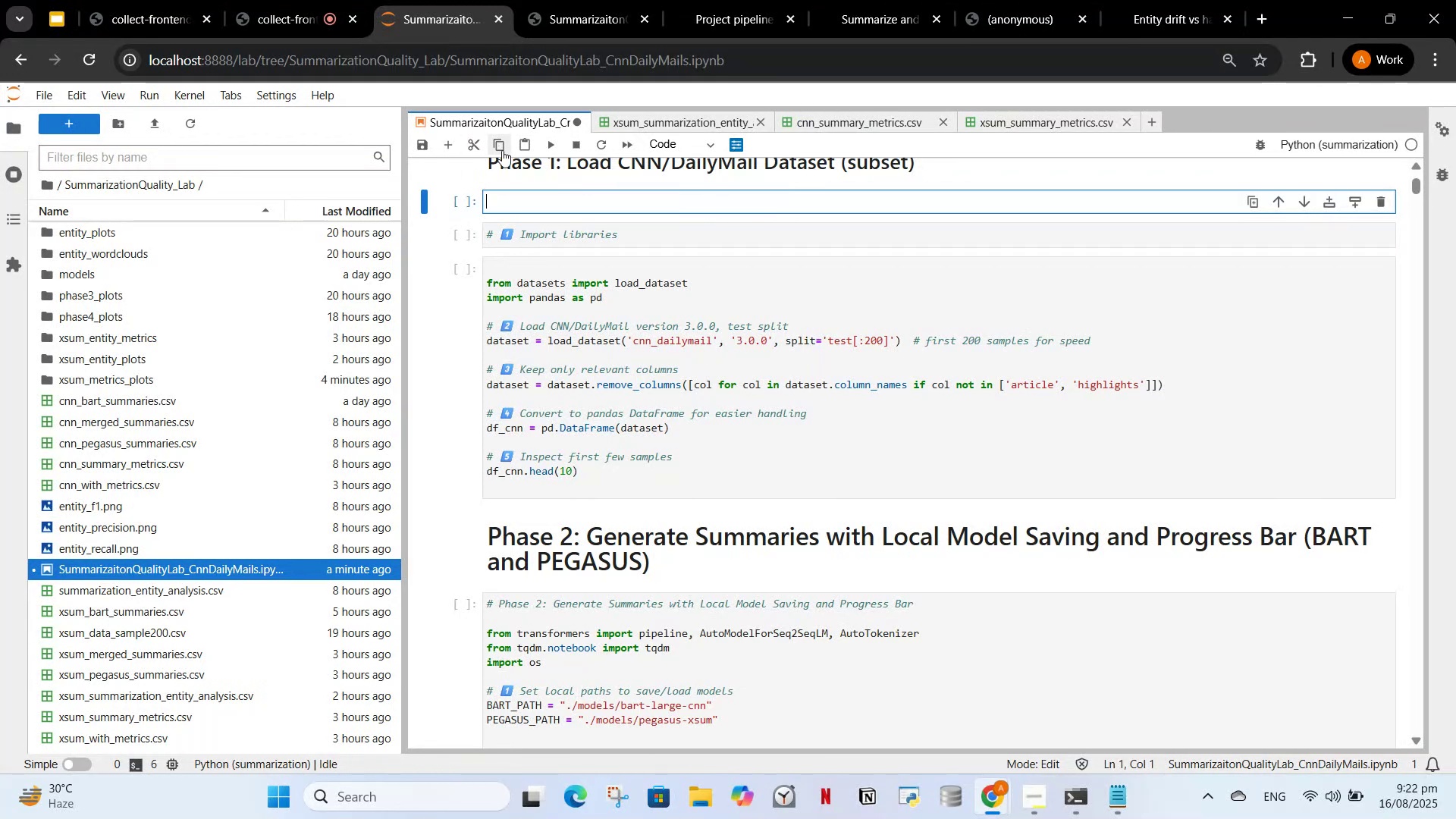 
left_click([475, 138])
 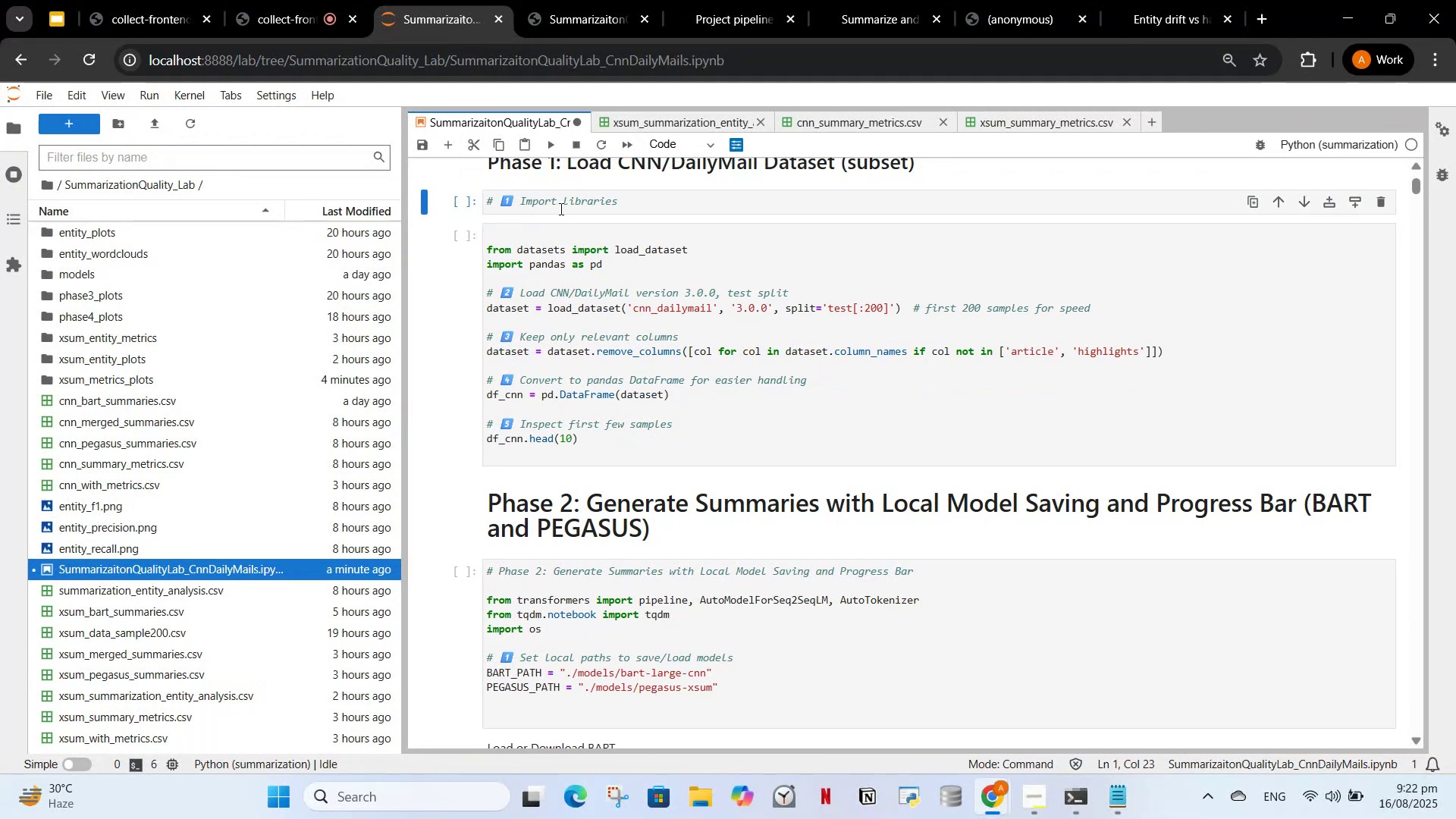 
left_click([554, 206])
 